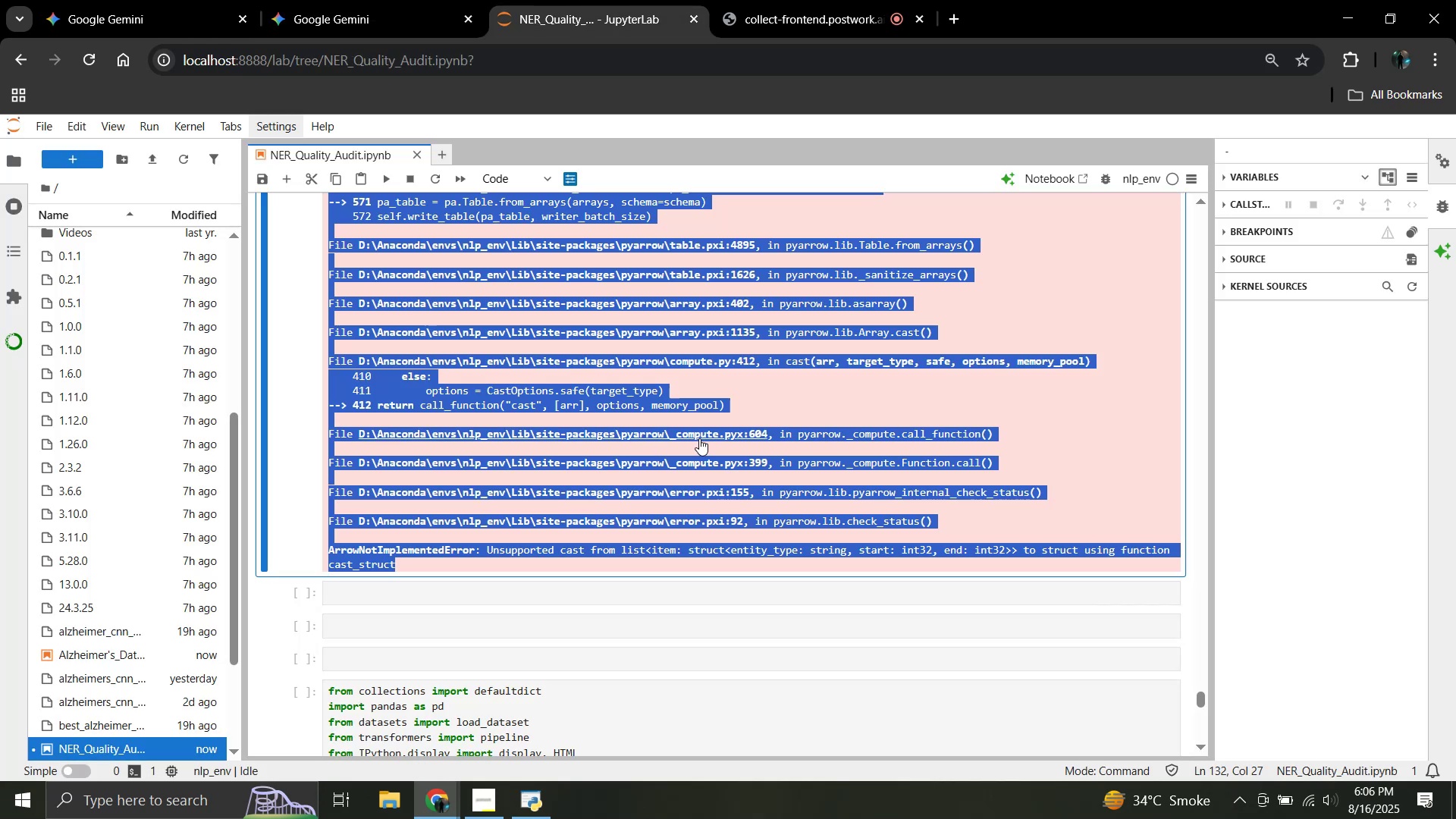 
left_click([720, 438])
 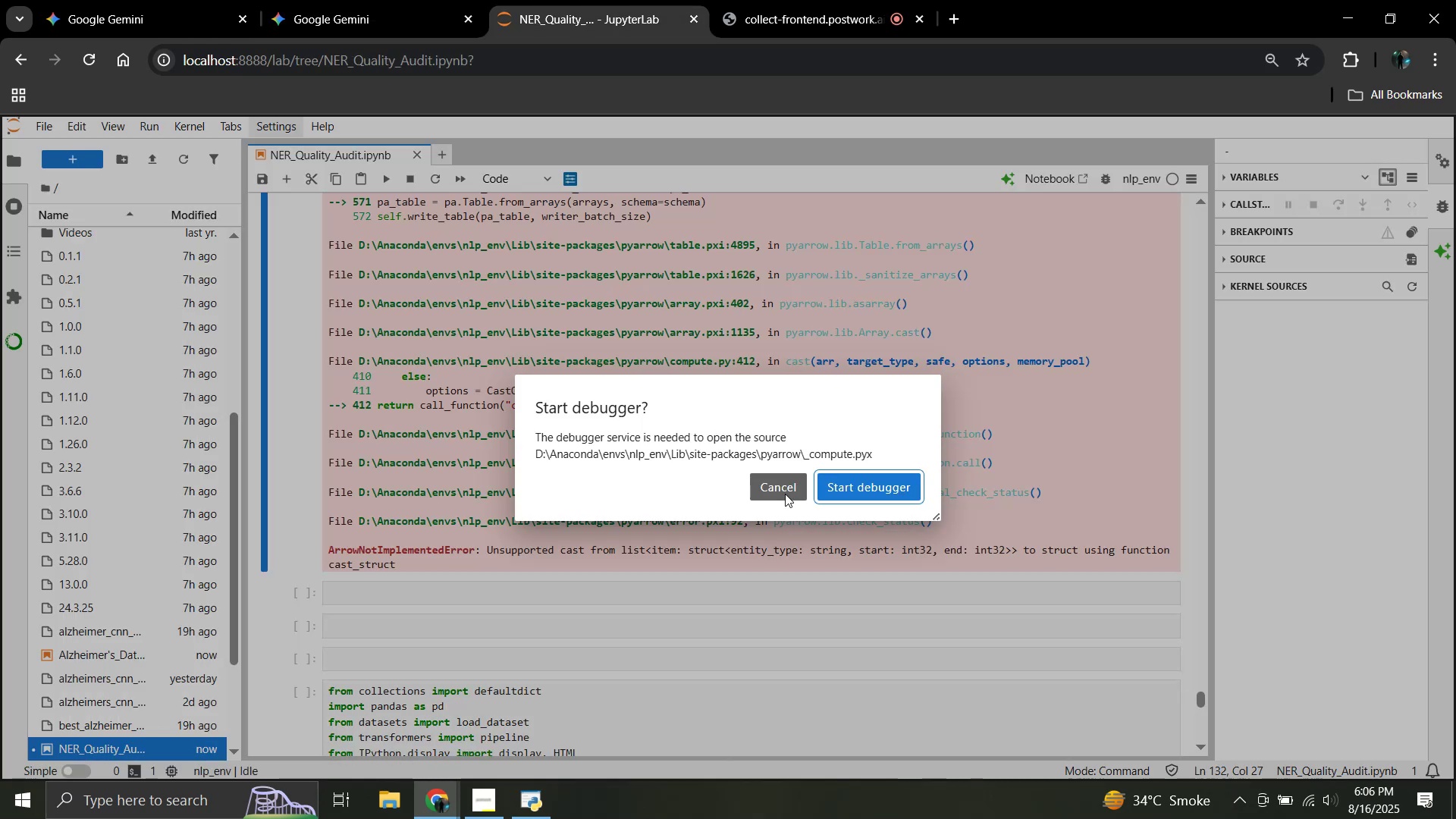 
left_click([783, 488])
 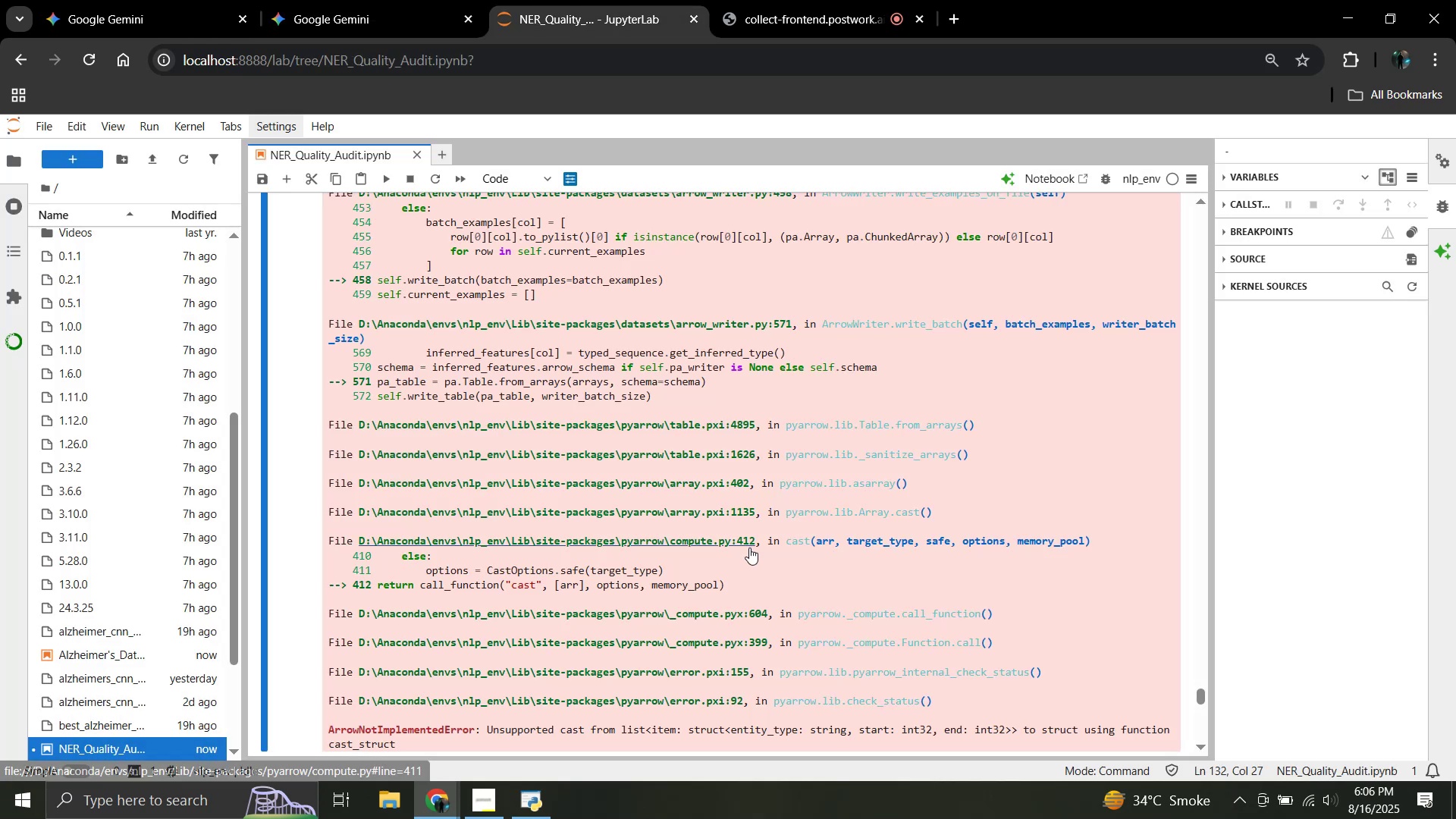 
scroll: coordinate [749, 548], scroll_direction: up, amount: 29.0
 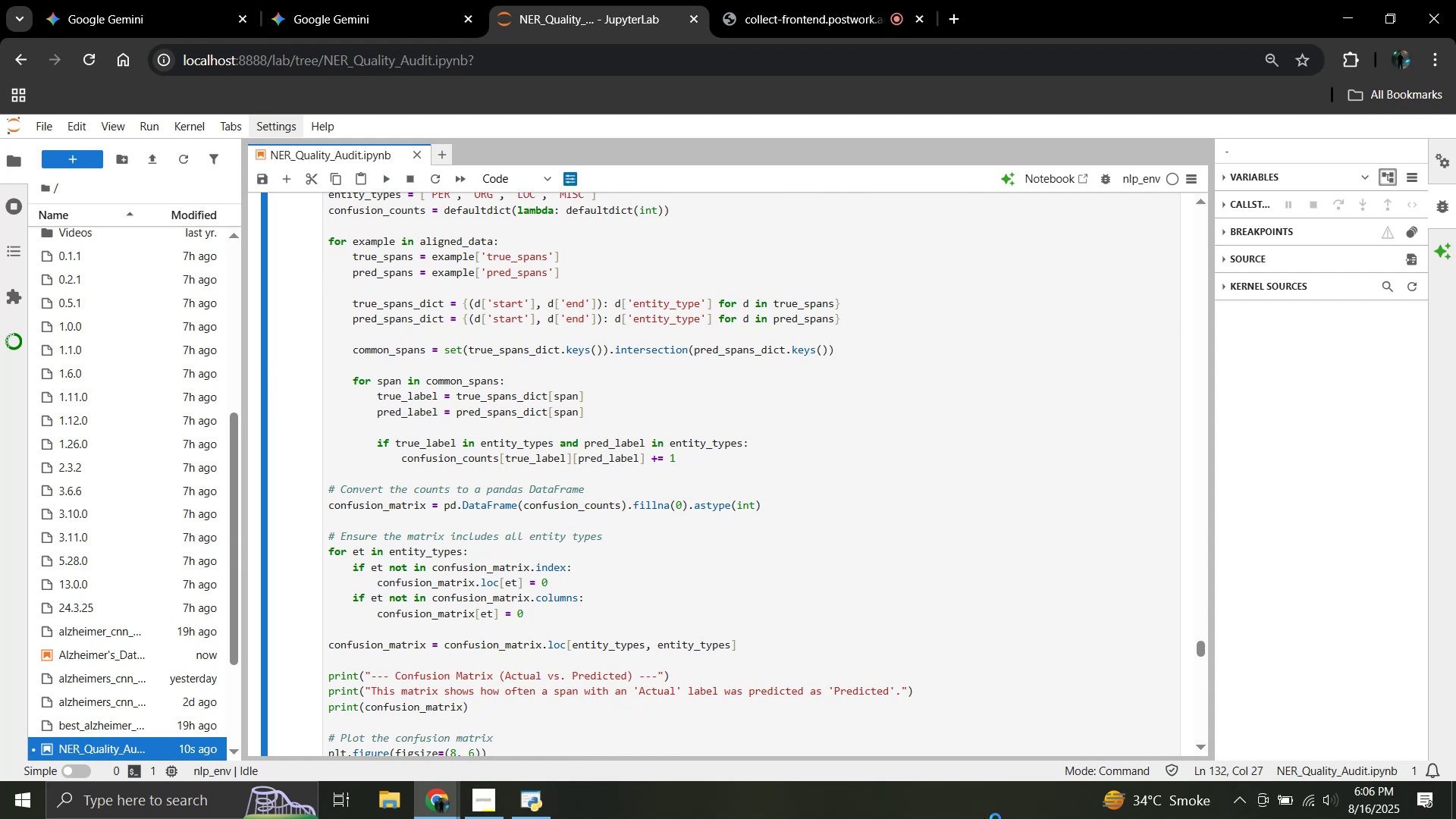 
wait(20.11)
 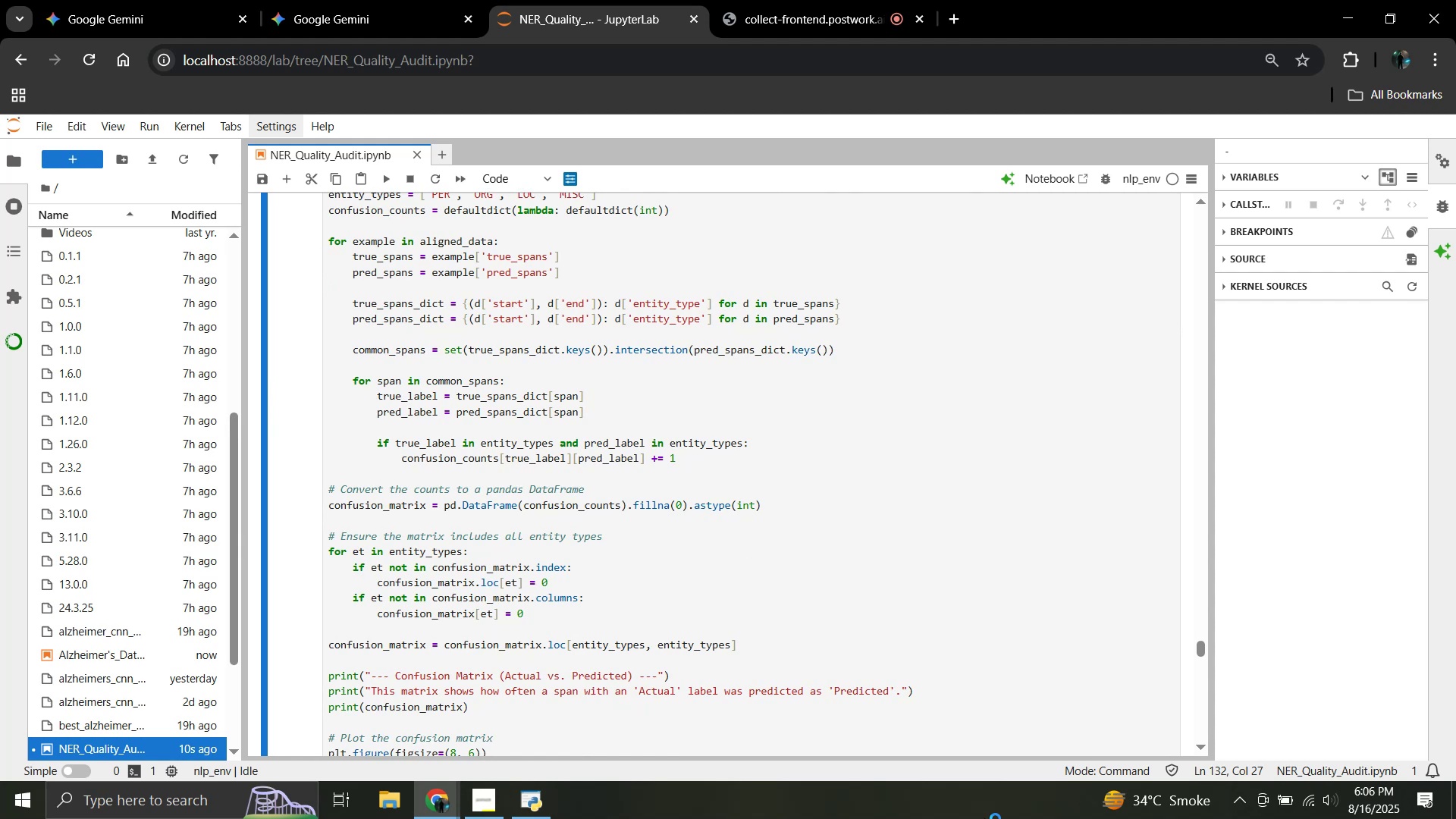 
scroll: coordinate [979, 472], scroll_direction: up, amount: 2.0
 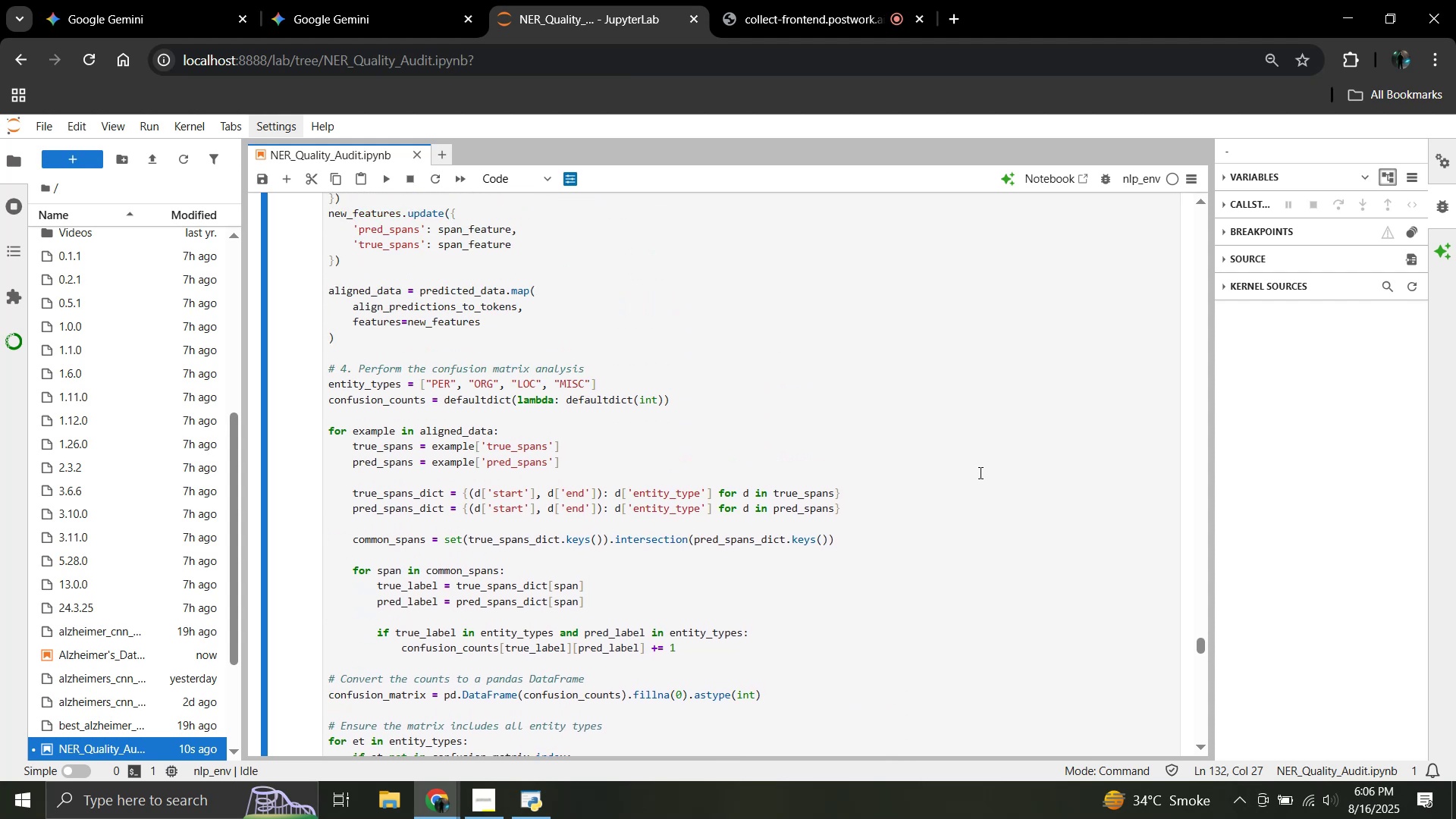 
scroll: coordinate [979, 472], scroll_direction: down, amount: 7.0
 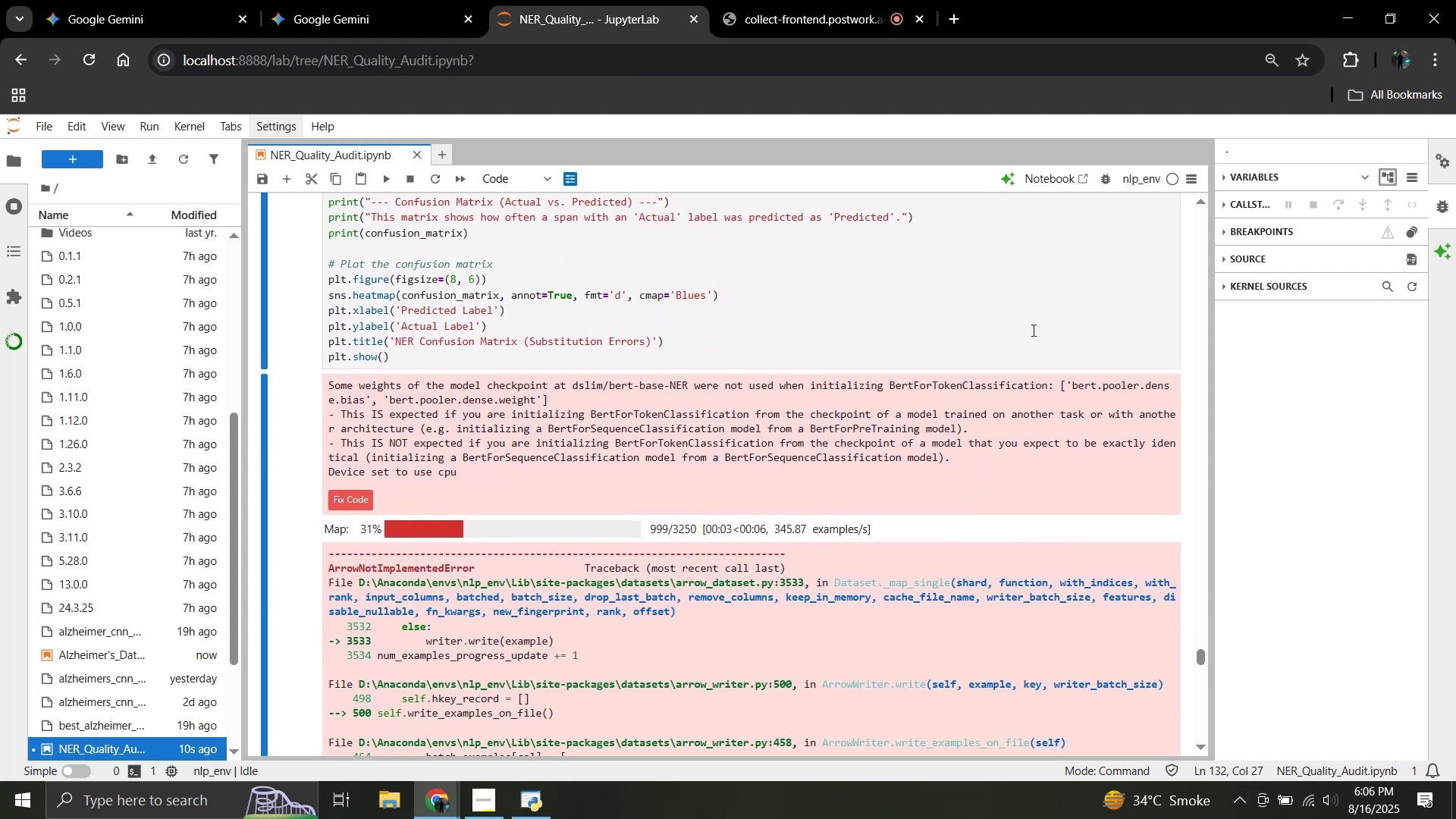 
scroll: coordinate [1032, 330], scroll_direction: up, amount: 274.0
 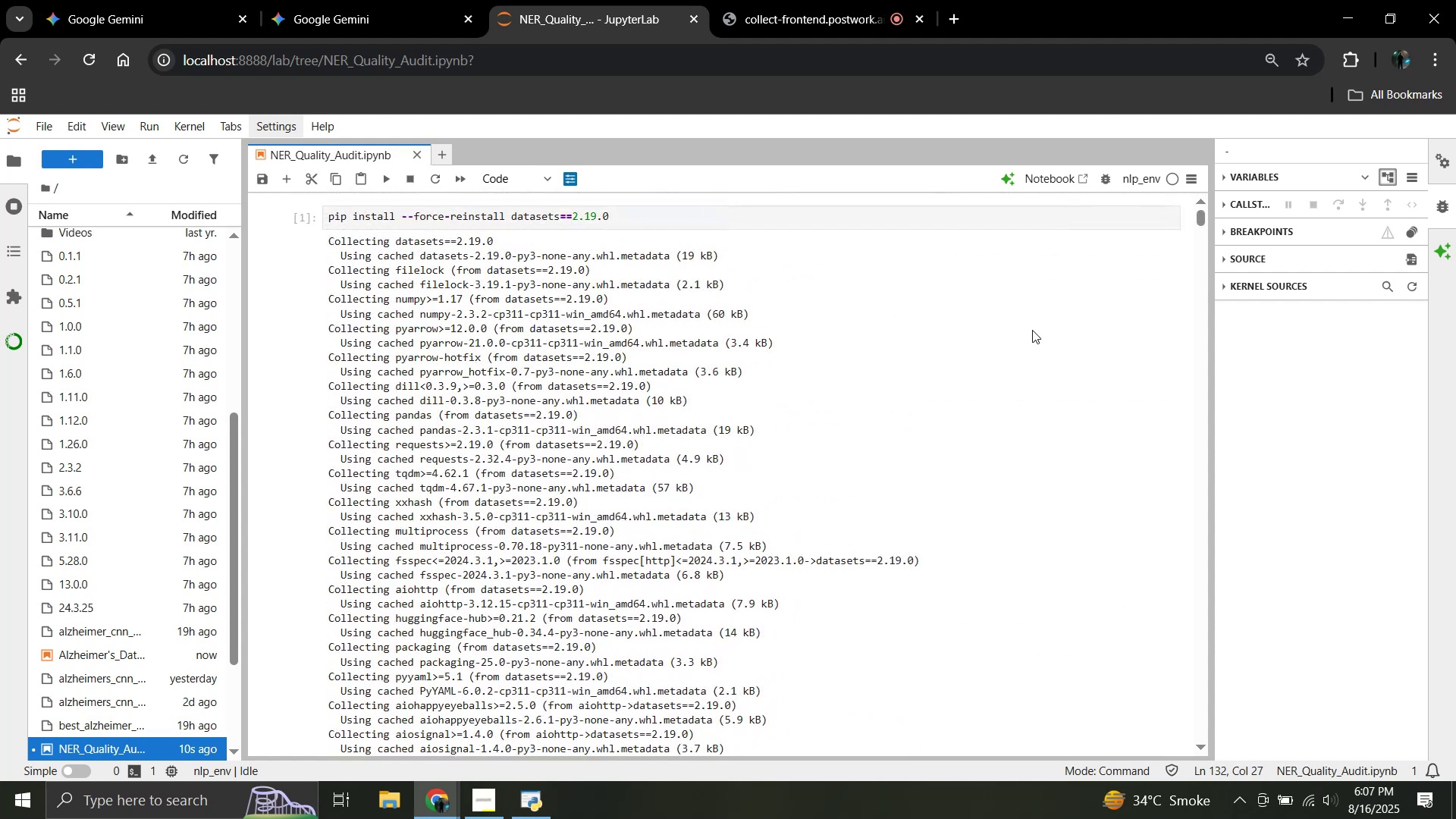 
scroll: coordinate [1032, 330], scroll_direction: down, amount: 164.0
 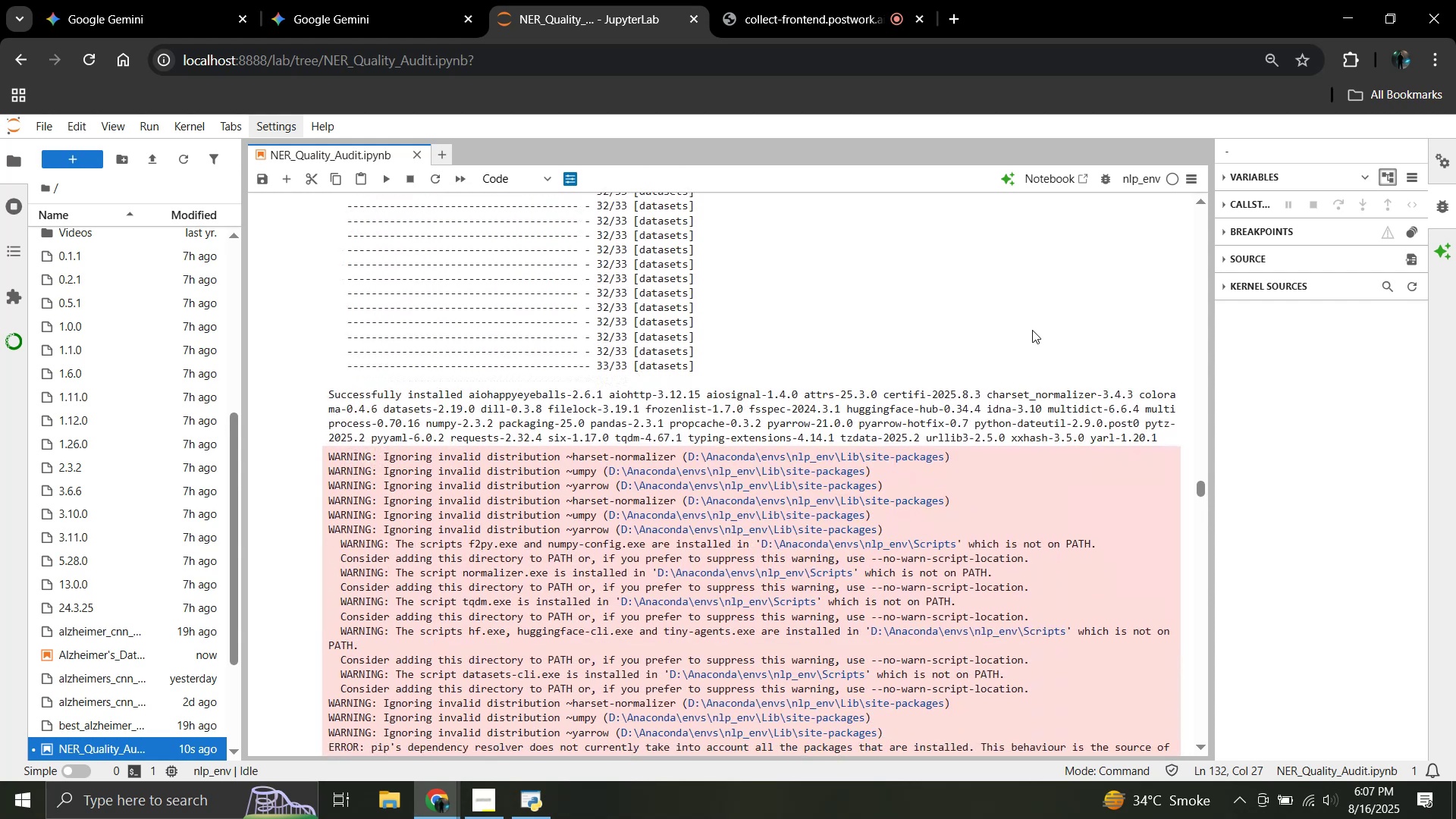 
scroll: coordinate [1032, 330], scroll_direction: up, amount: 2.0
 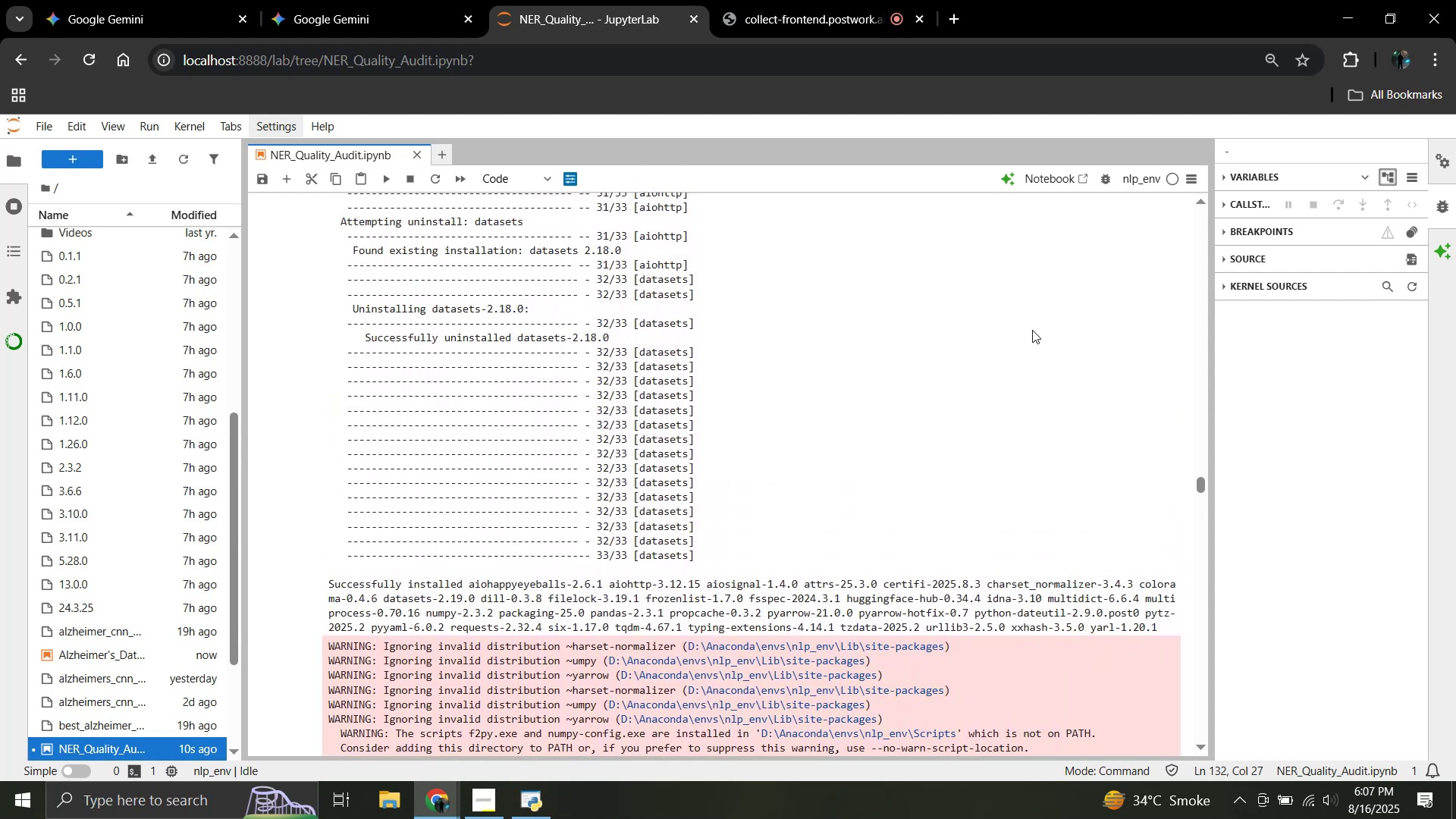 
scroll: coordinate [1032, 330], scroll_direction: down, amount: 7.0
 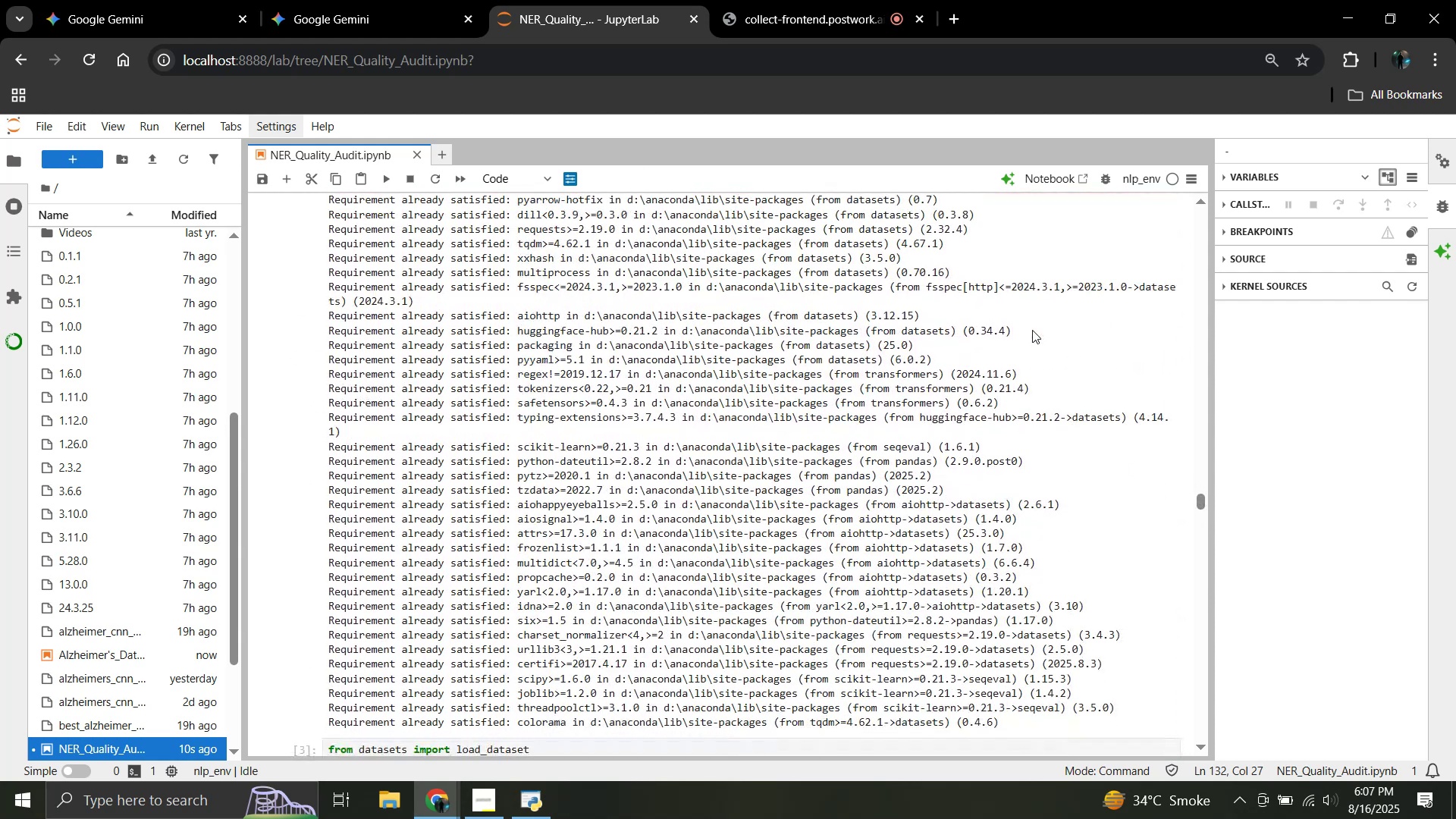 
scroll: coordinate [1032, 330], scroll_direction: up, amount: 3.0
 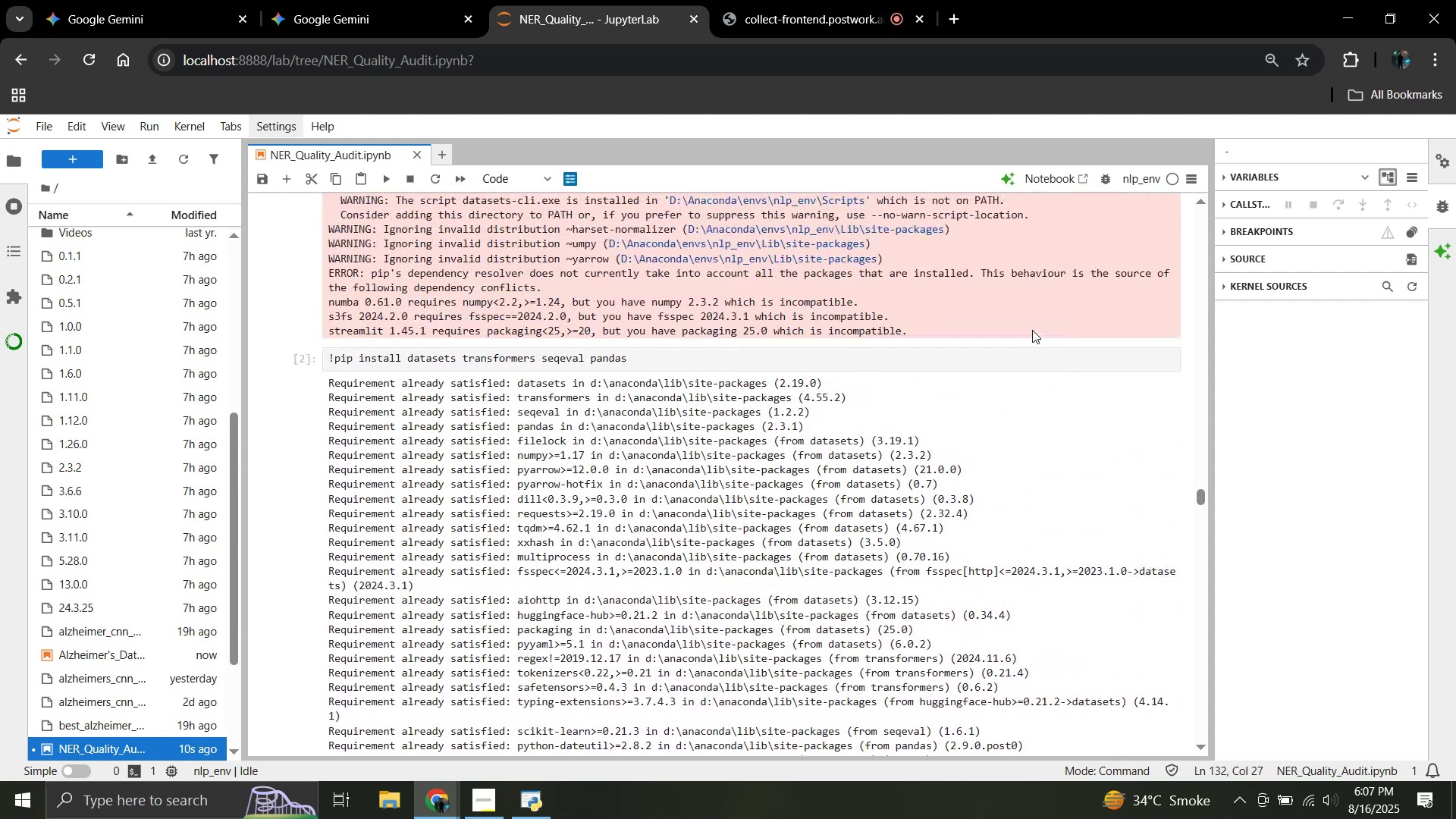 
scroll: coordinate [1032, 330], scroll_direction: down, amount: 9.0
 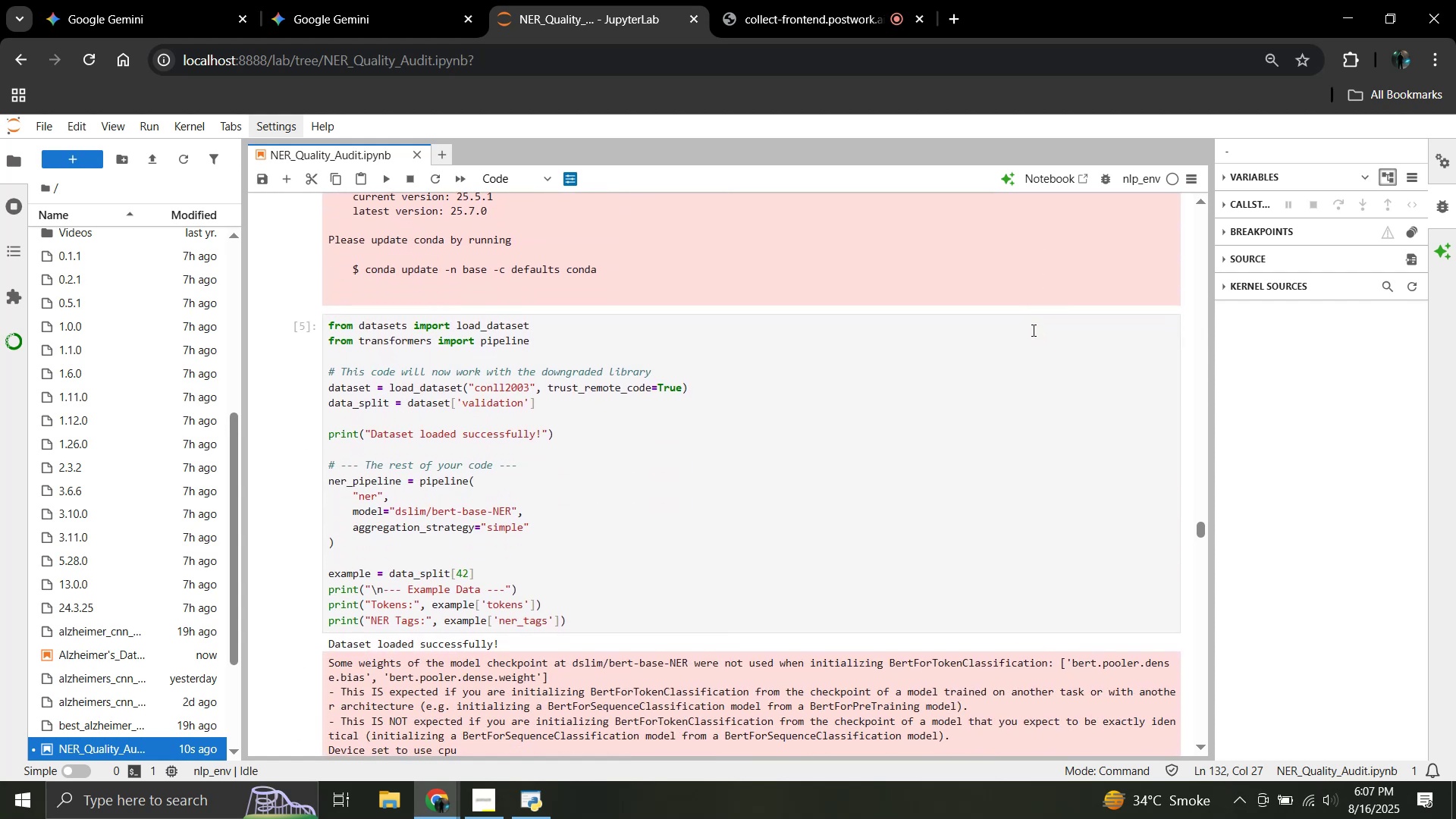 
wait(10.62)
 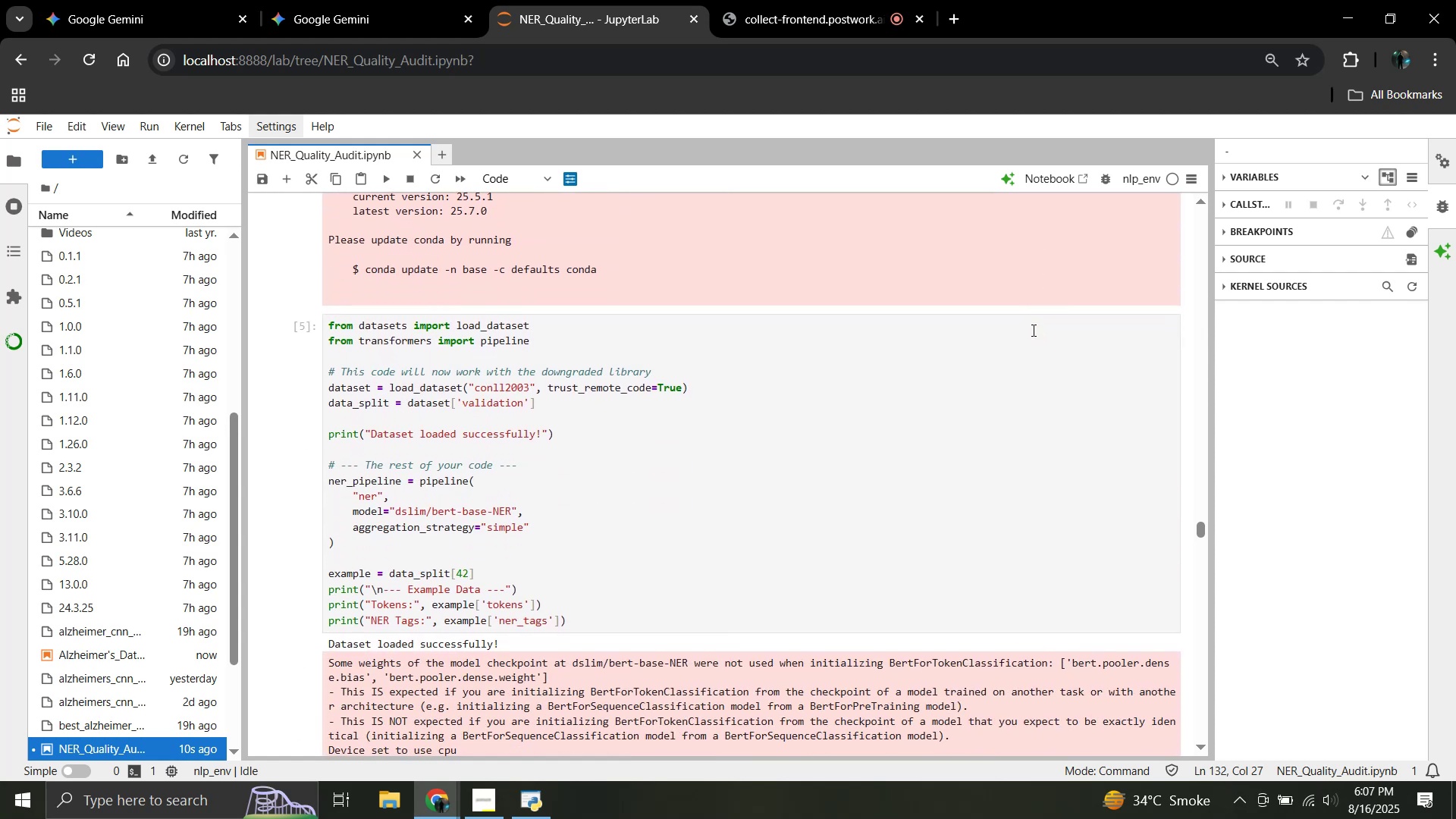 
scroll: coordinate [1032, 330], scroll_direction: down, amount: 1.0
 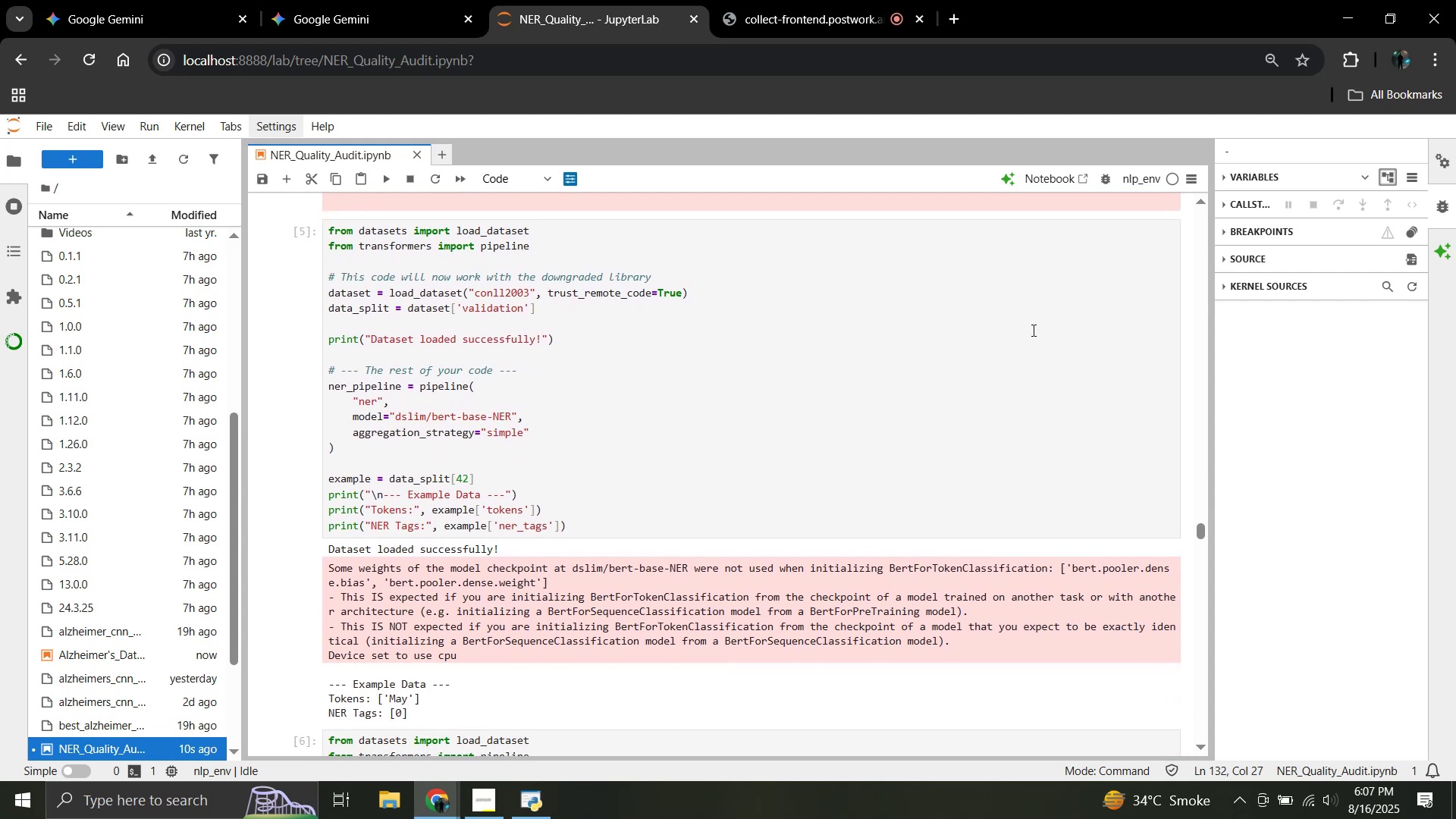 
scroll: coordinate [1032, 330], scroll_direction: up, amount: 1.0
 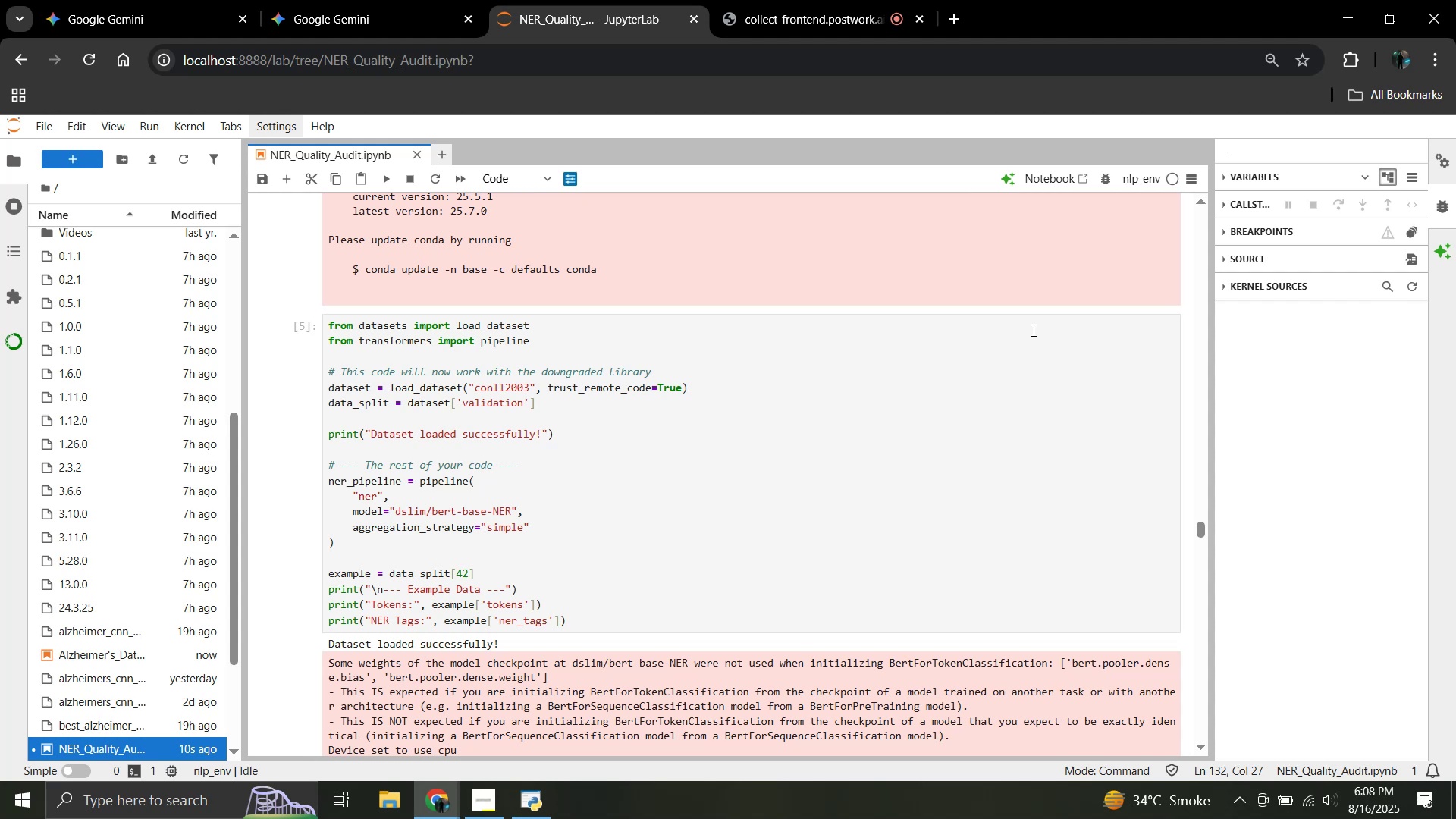 
wait(13.41)
 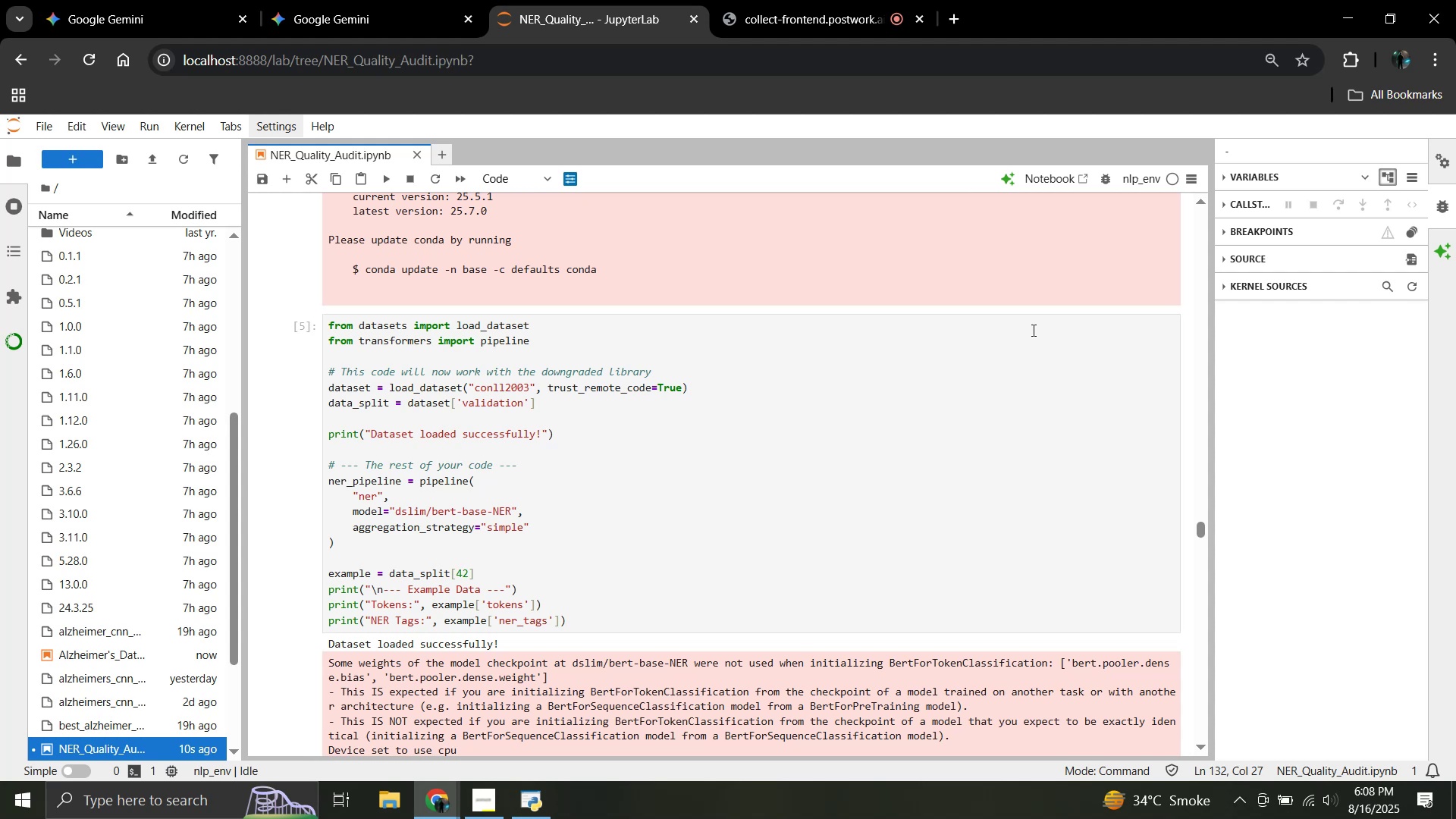 
scroll: coordinate [808, 382], scroll_direction: down, amount: 1.0
 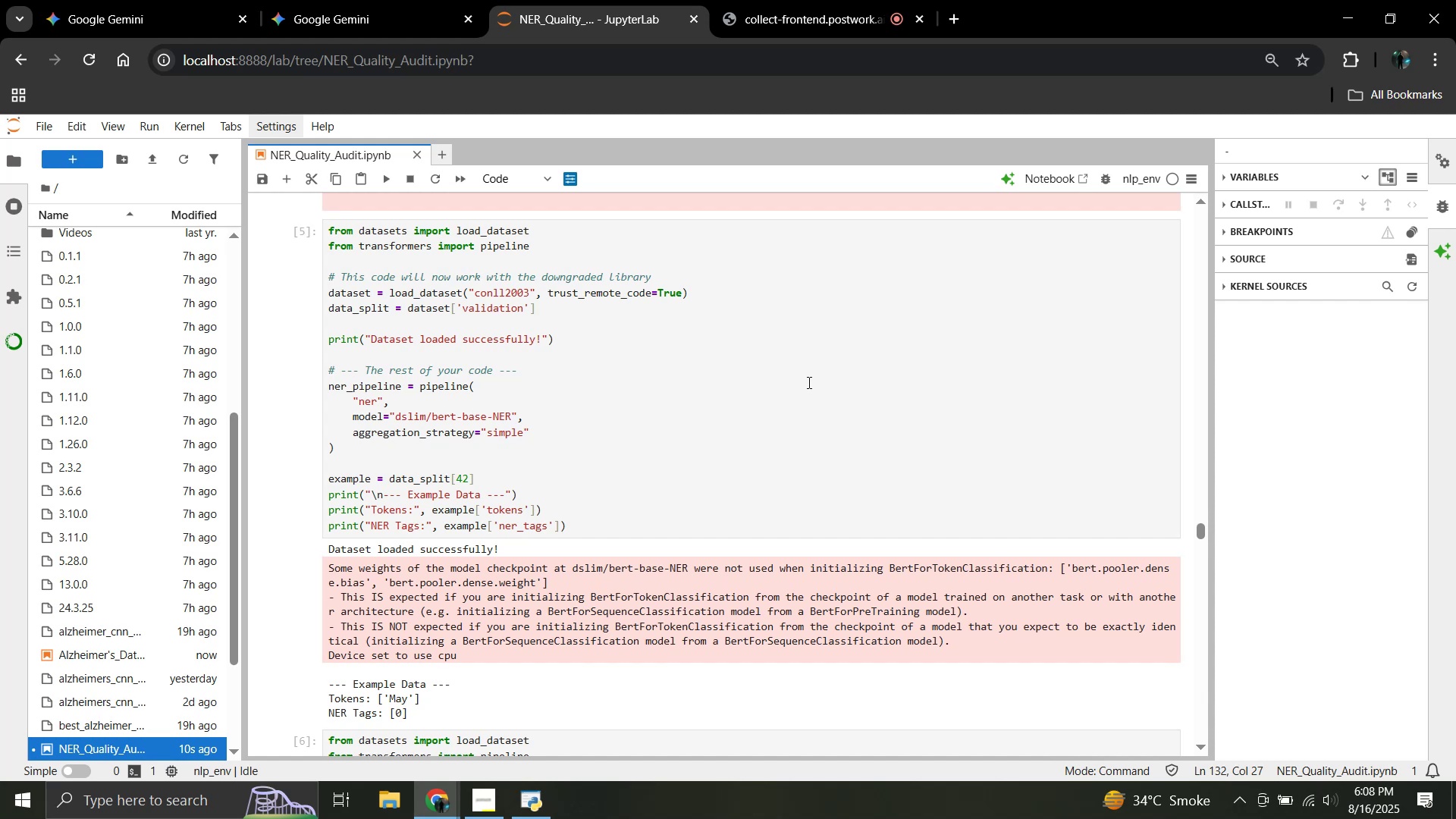 
wait(6.15)
 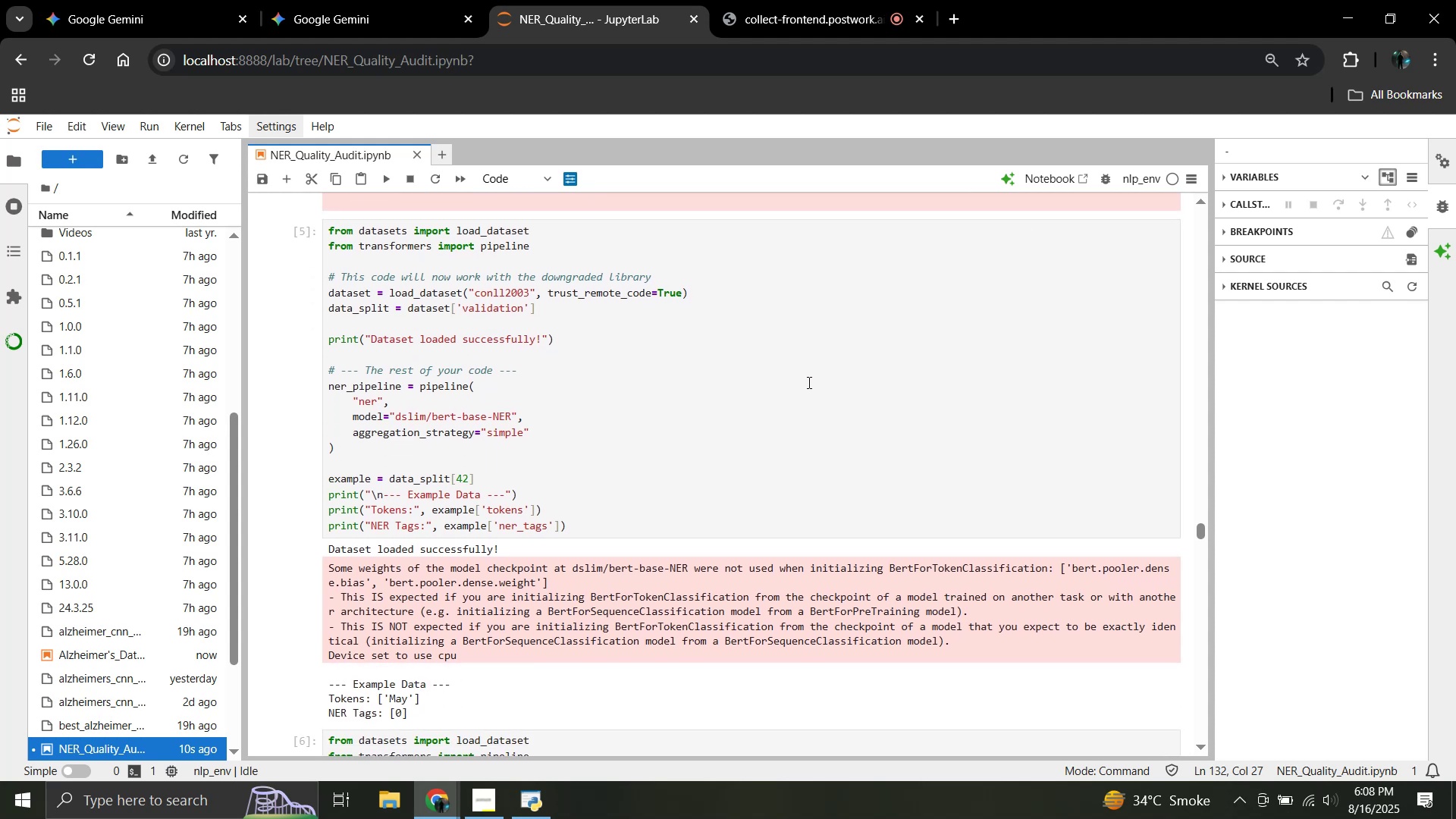 
scroll: coordinate [808, 381], scroll_direction: down, amount: 5.0
 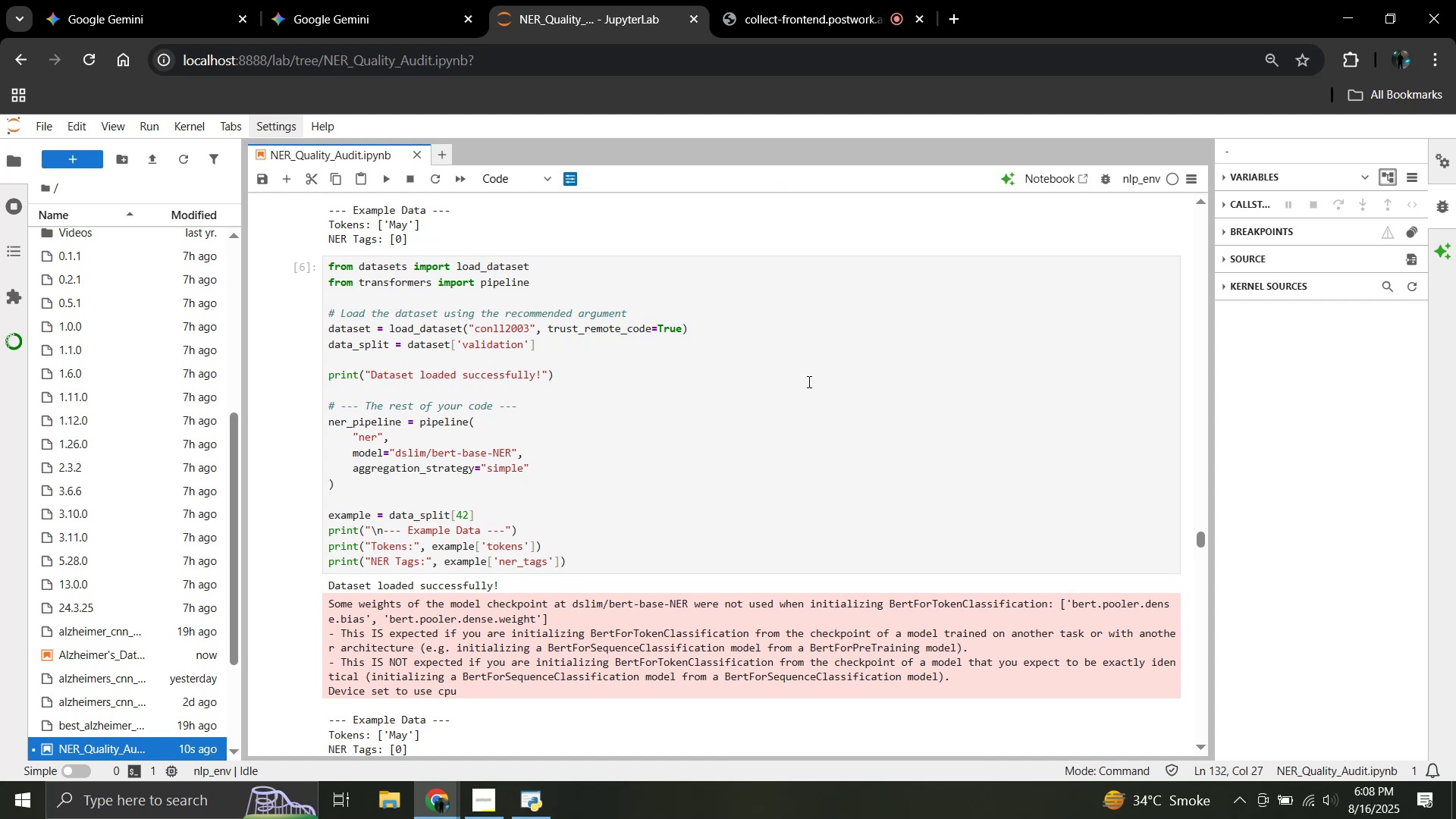 
wait(7.92)
 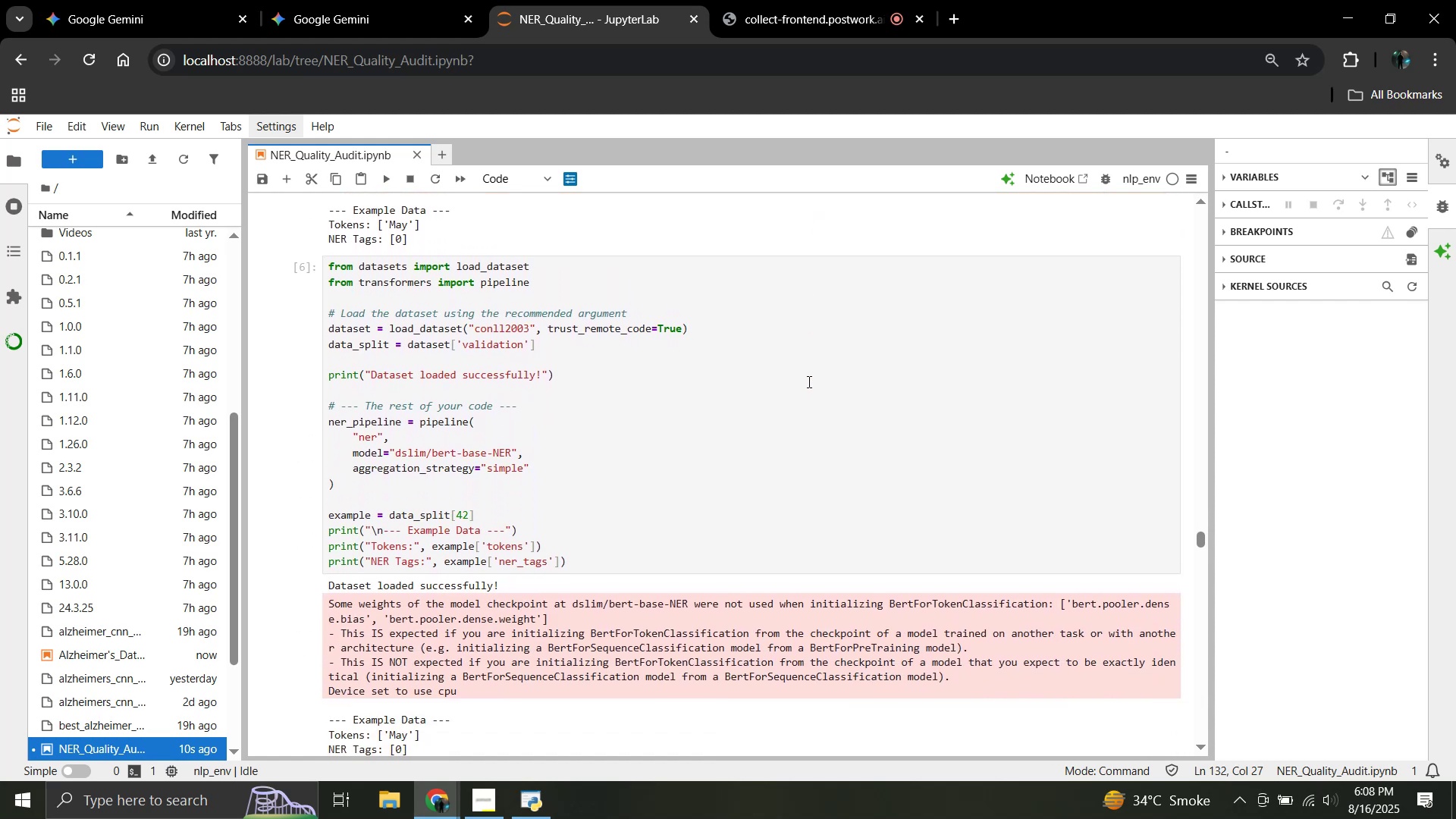 
scroll: coordinate [808, 381], scroll_direction: down, amount: 3.0
 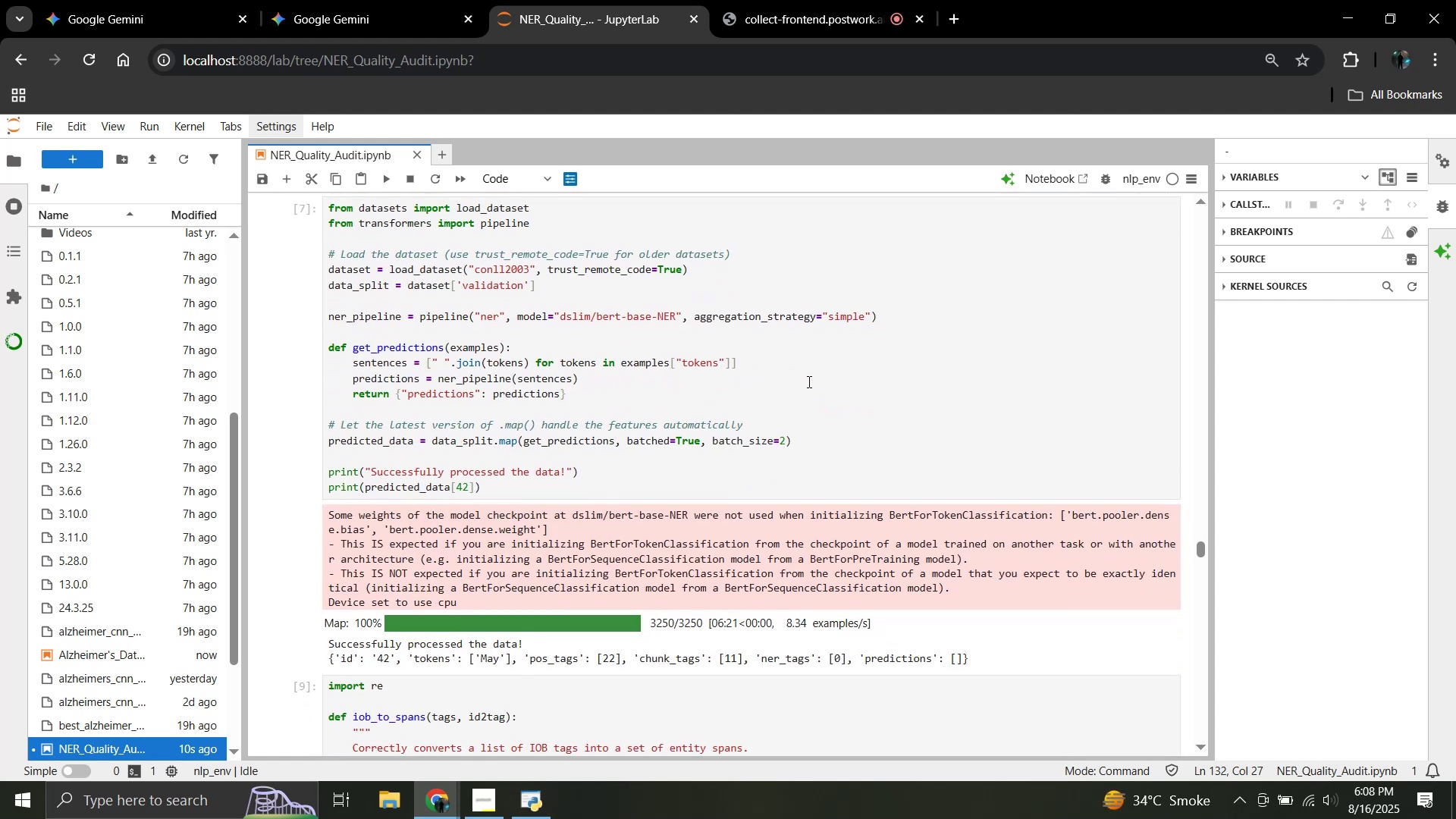 
scroll: coordinate [808, 381], scroll_direction: up, amount: 1.0
 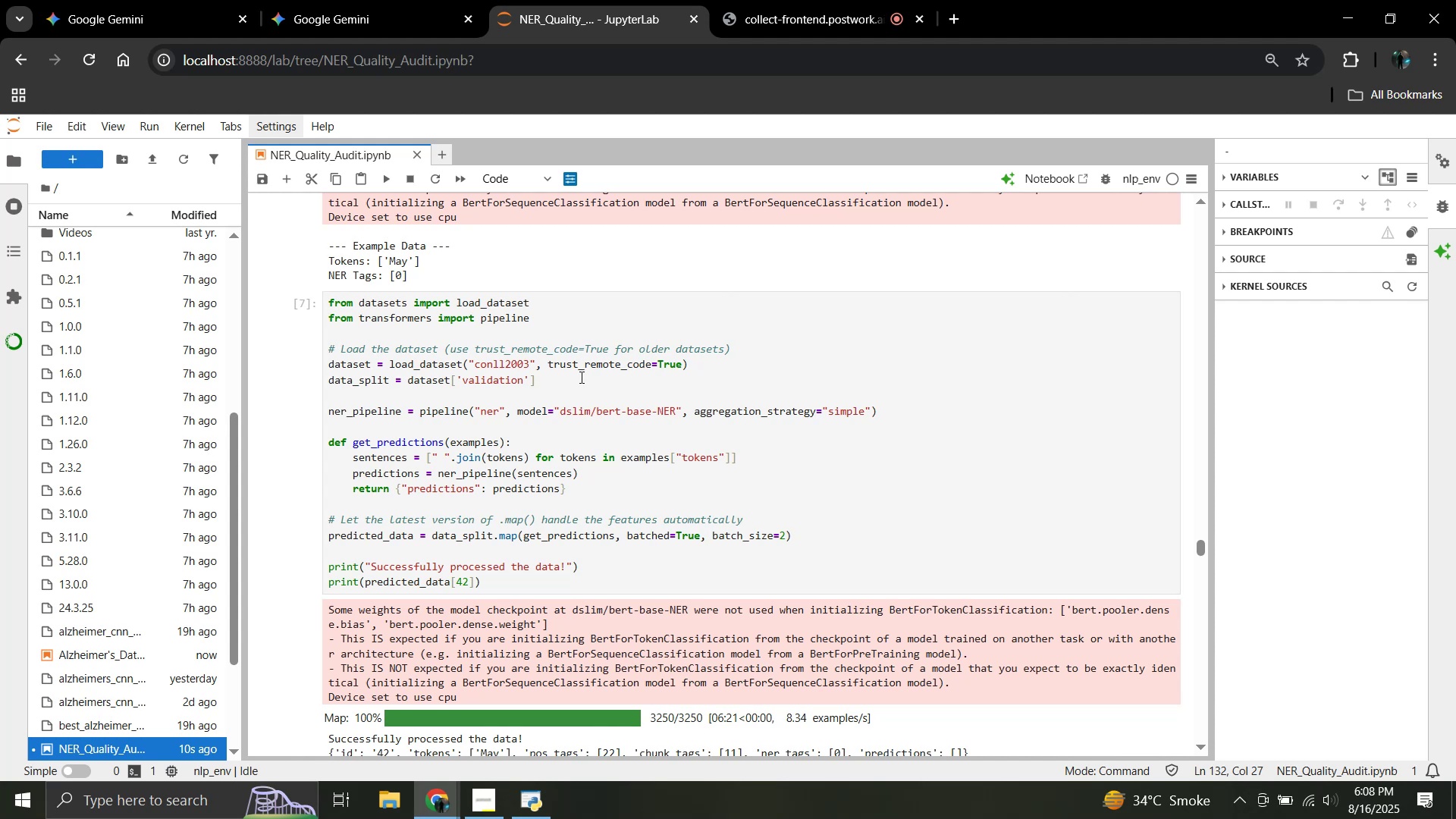 
wait(15.54)
 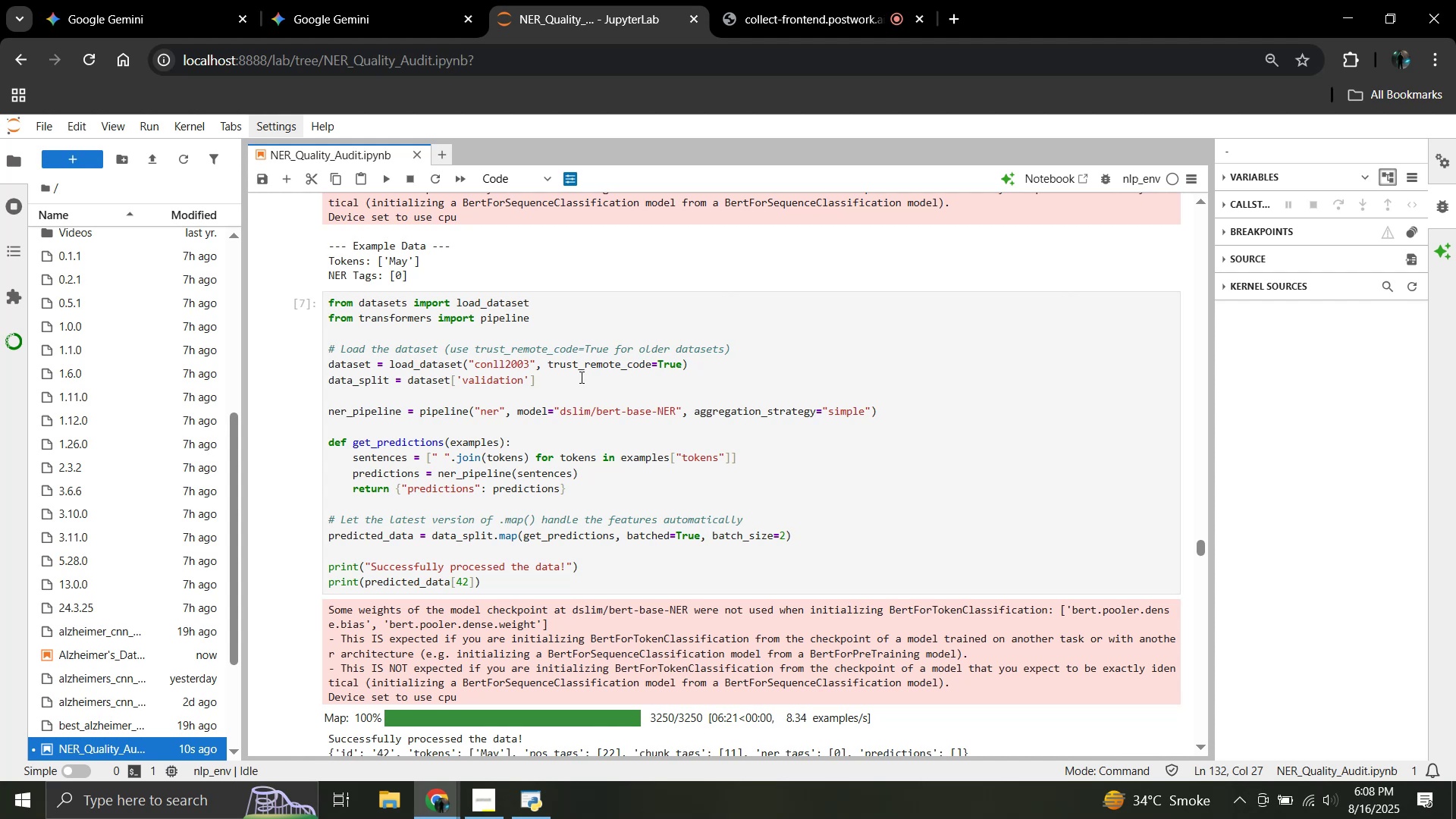 
scroll: coordinate [579, 377], scroll_direction: down, amount: 1.0
 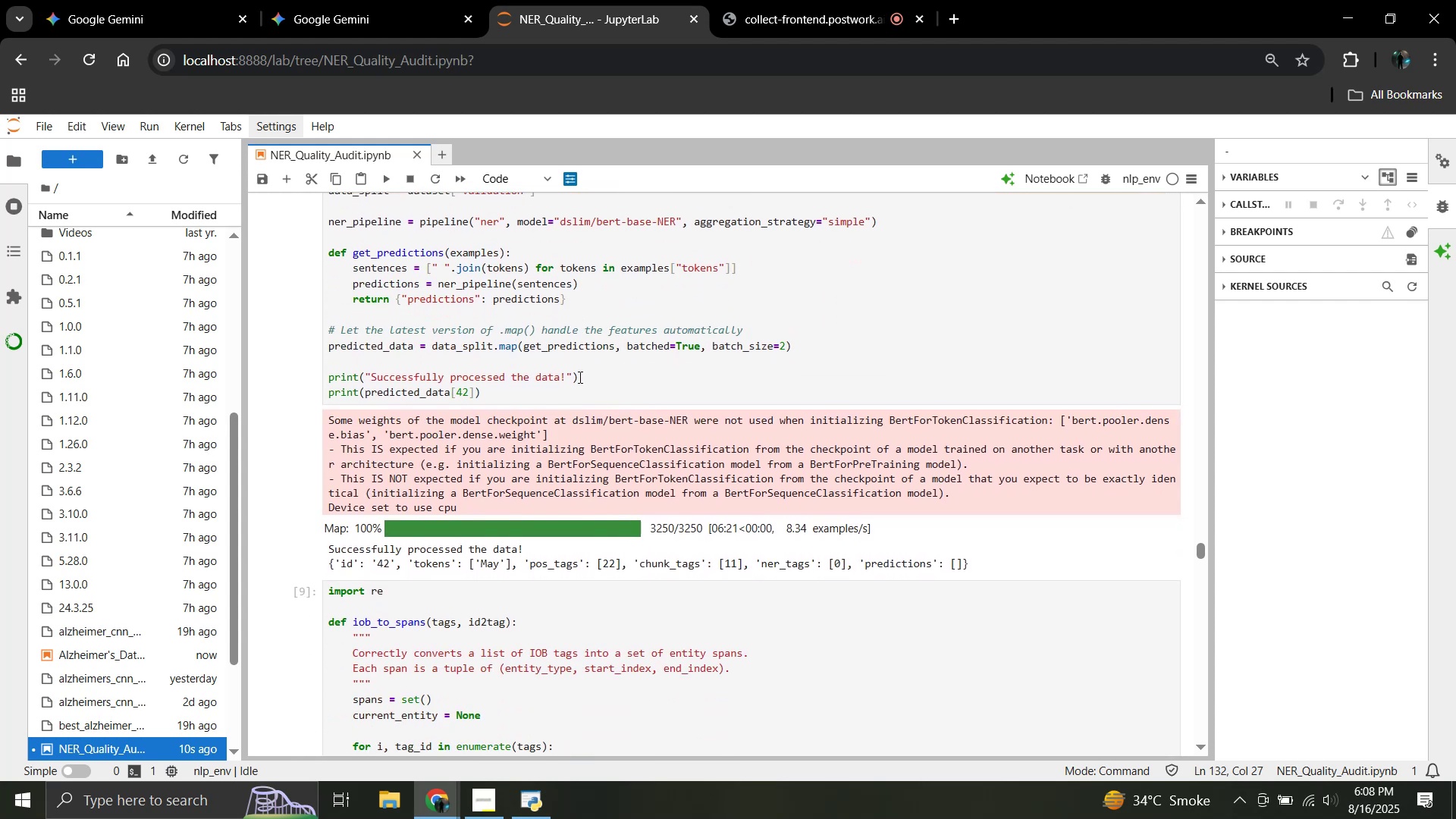 
wait(6.45)
 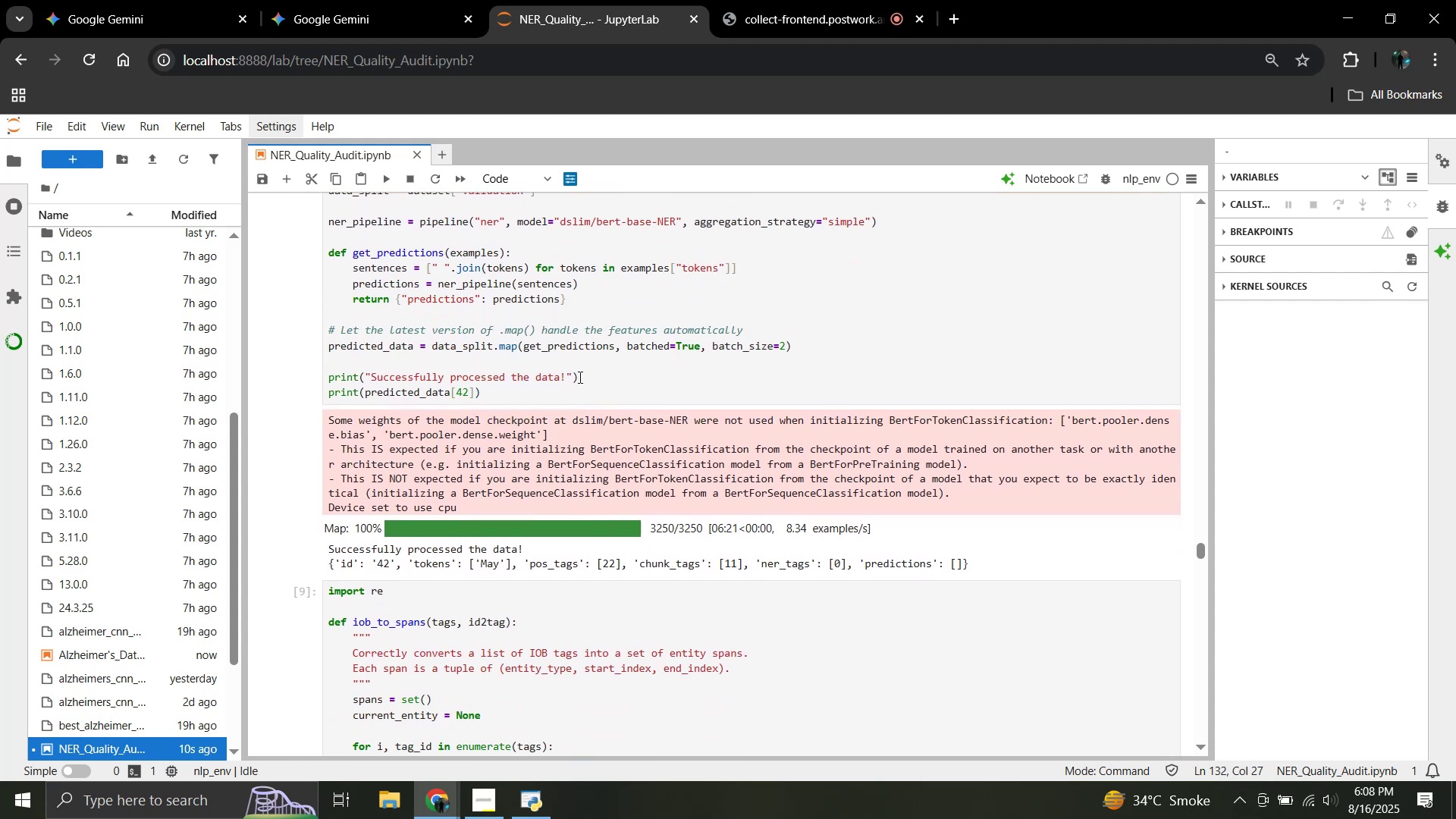 
scroll: coordinate [579, 377], scroll_direction: down, amount: 5.0
 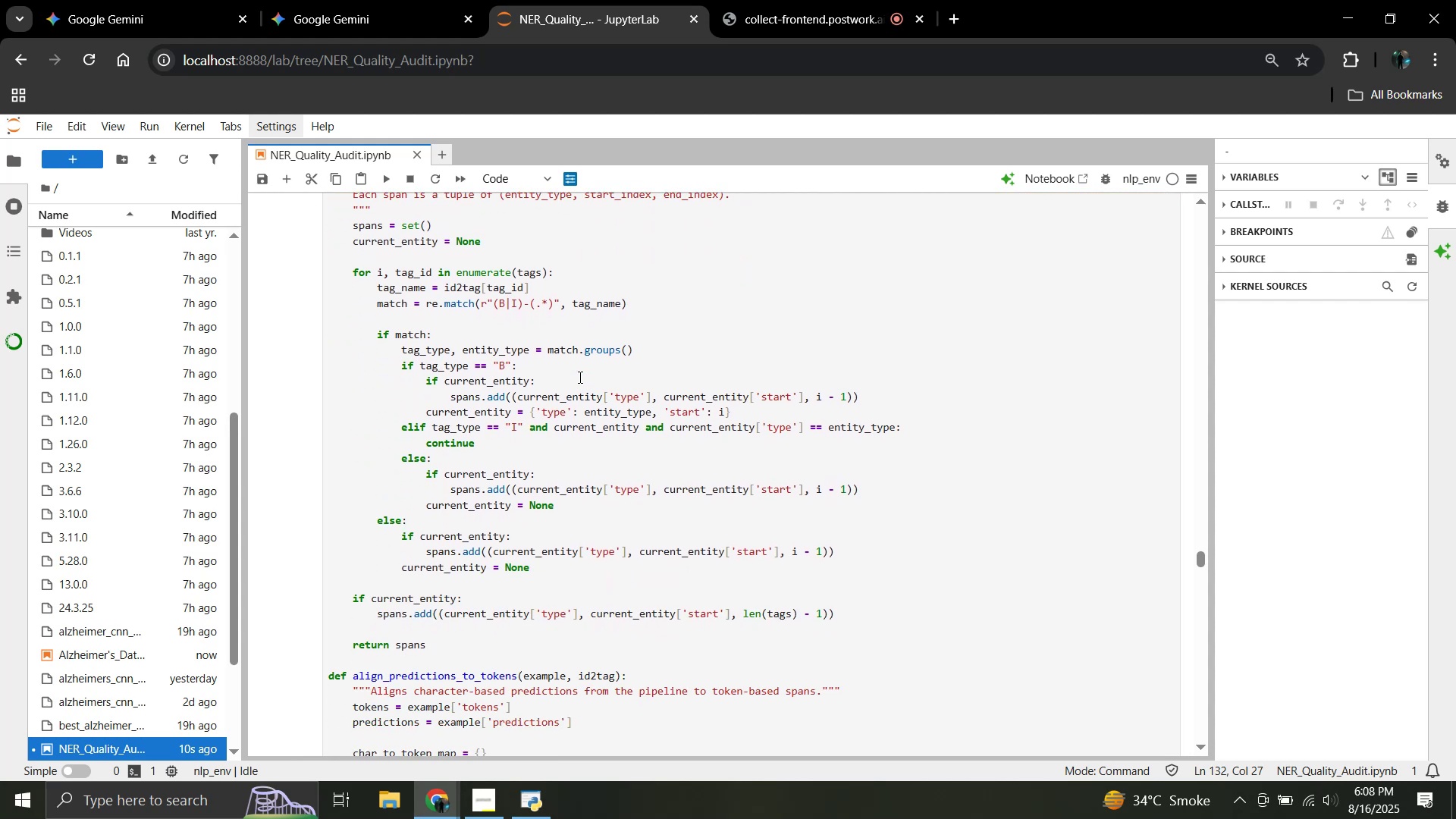 
scroll: coordinate [579, 377], scroll_direction: up, amount: 1.0
 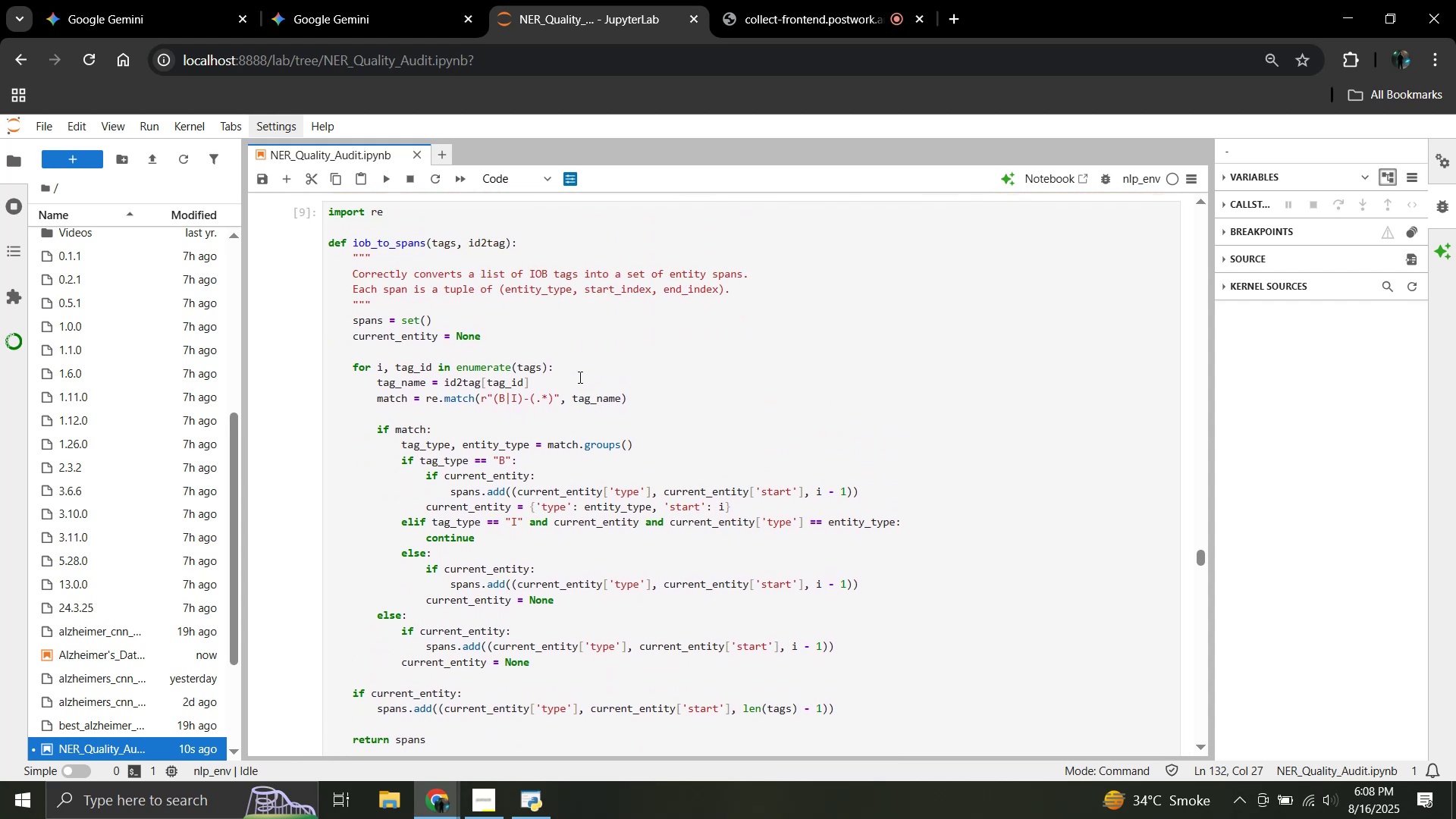 
wait(10.39)
 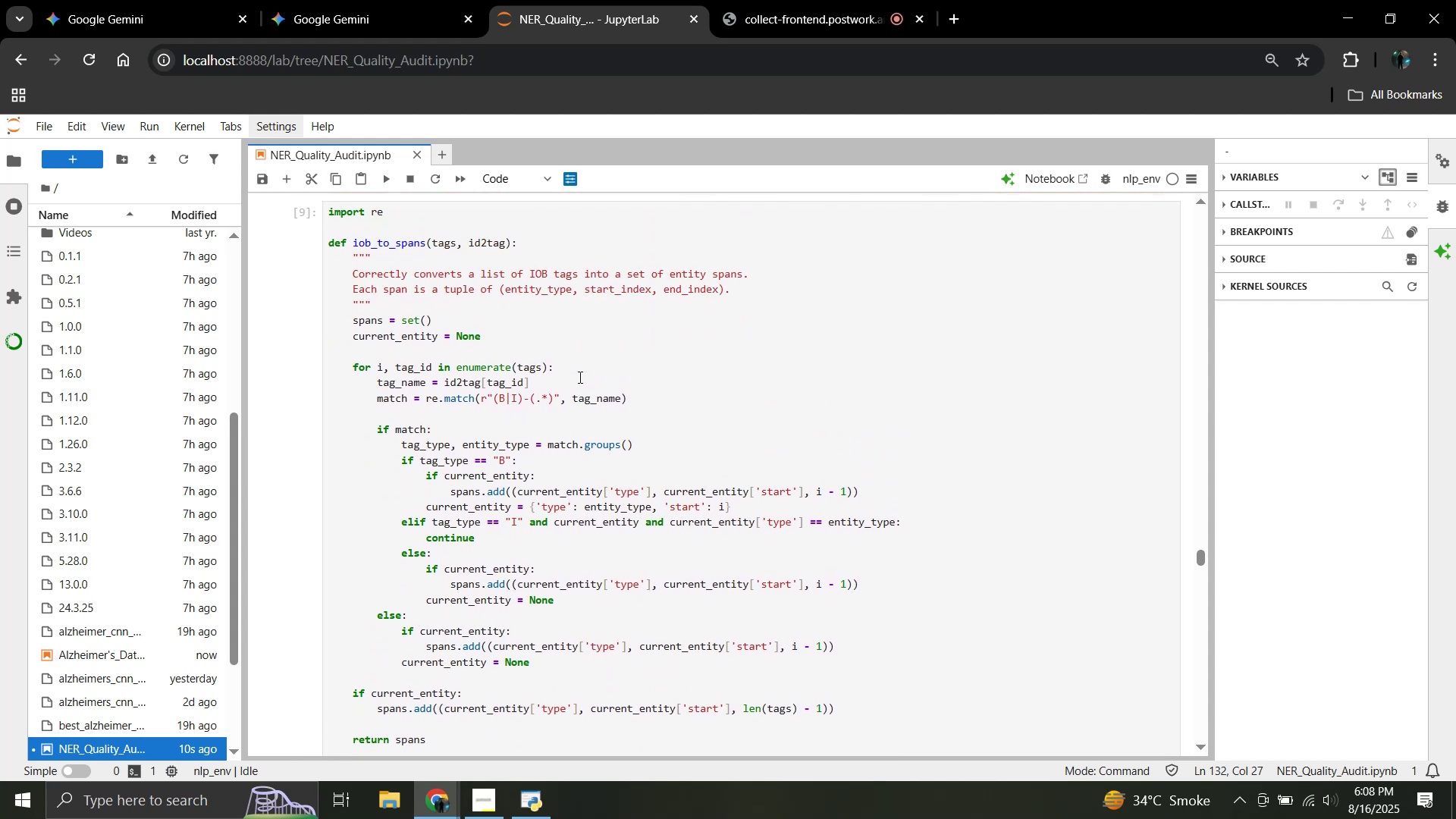 
scroll: coordinate [579, 377], scroll_direction: down, amount: 4.0
 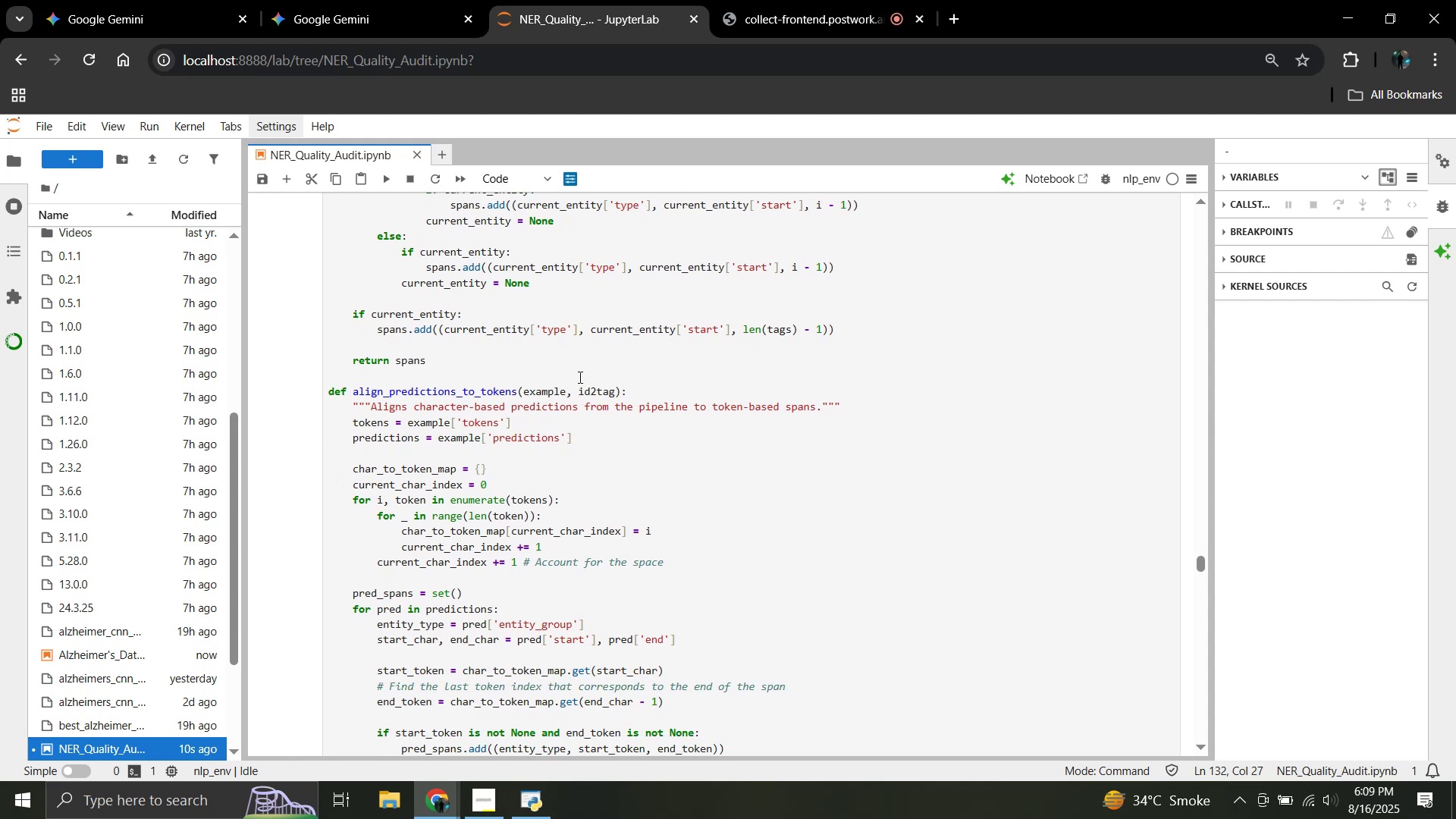 
wait(12.66)
 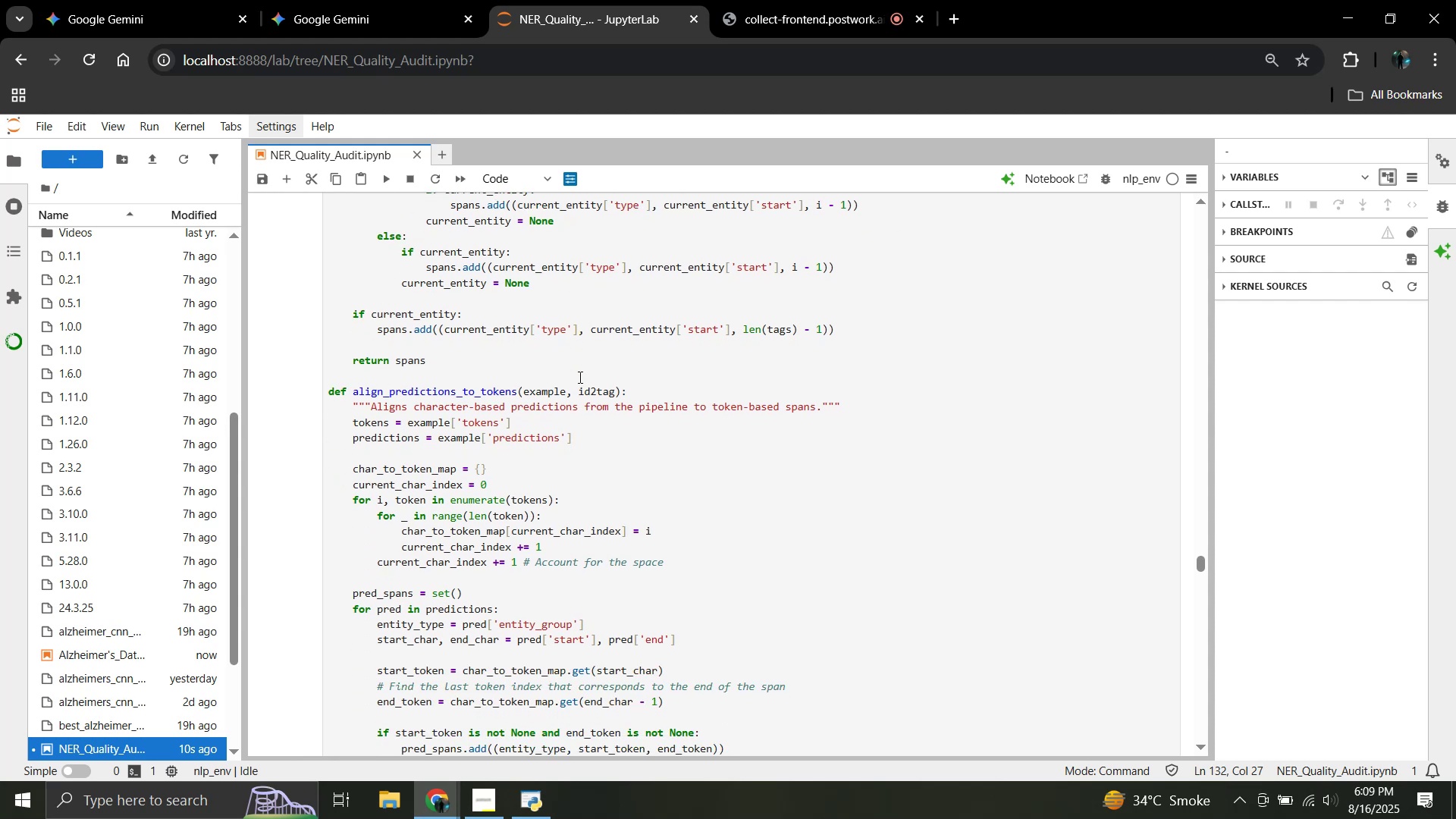 
scroll: coordinate [579, 377], scroll_direction: up, amount: 2.0
 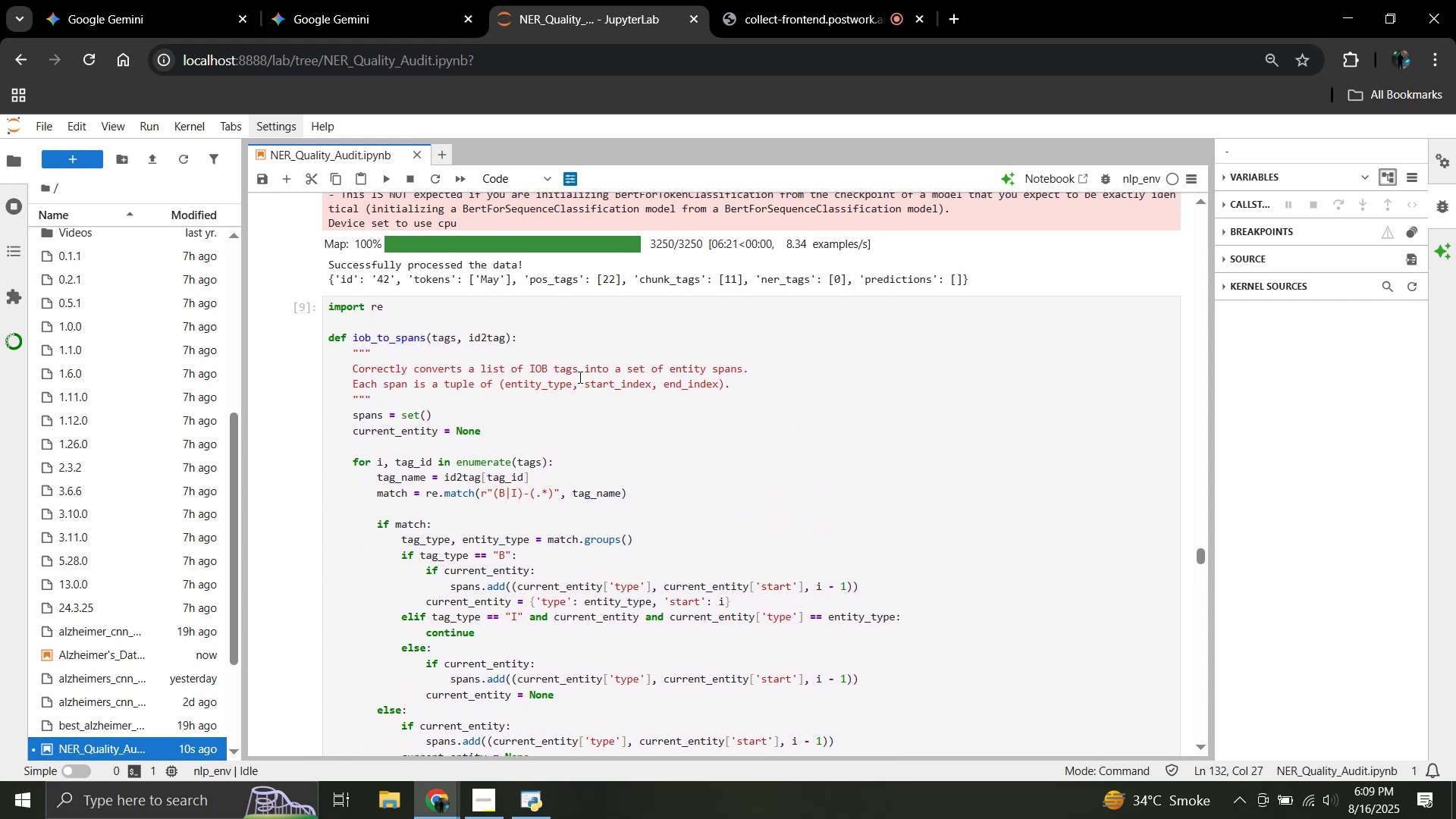 
scroll: coordinate [579, 377], scroll_direction: down, amount: 2.0
 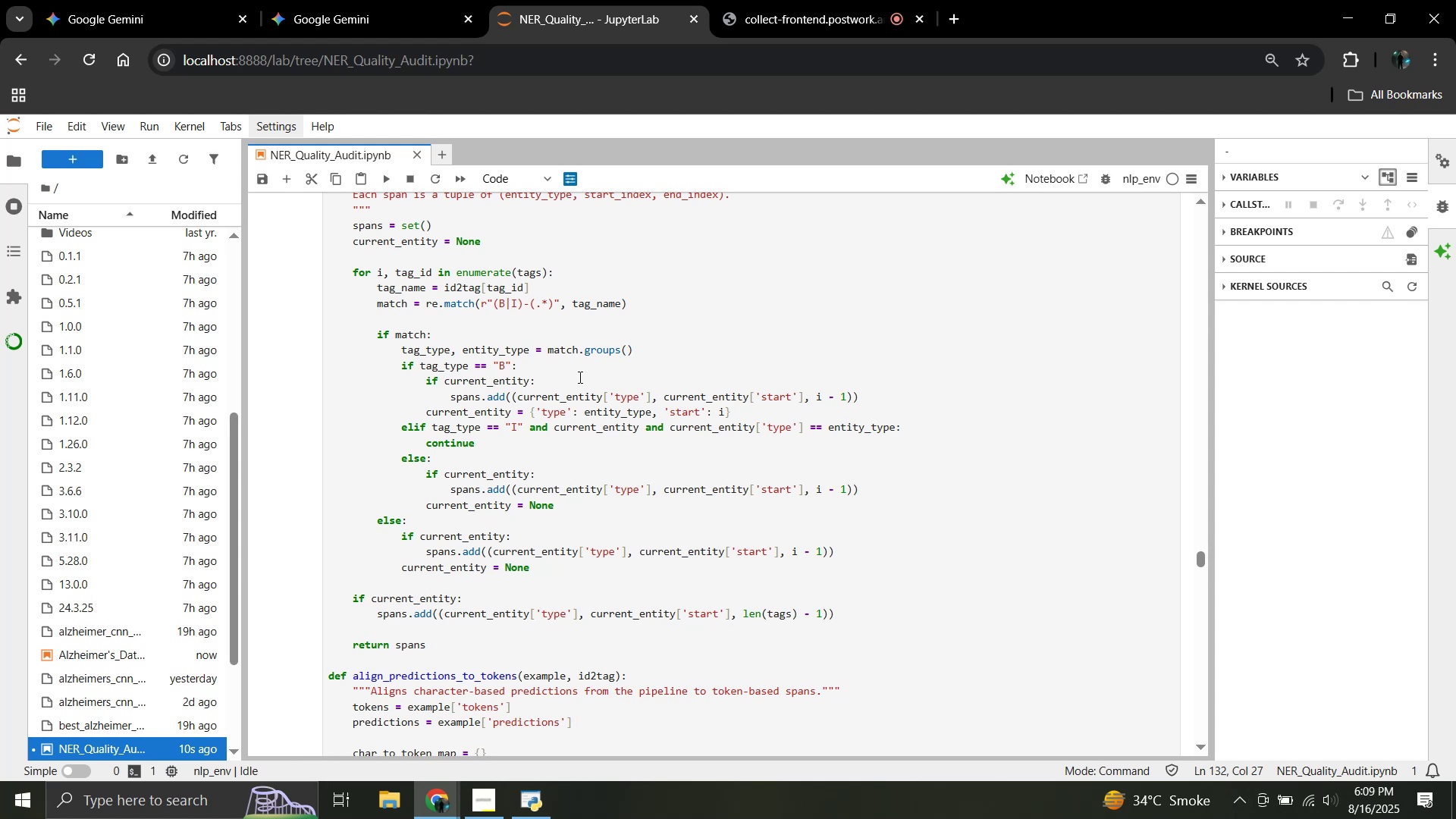 
wait(5.13)
 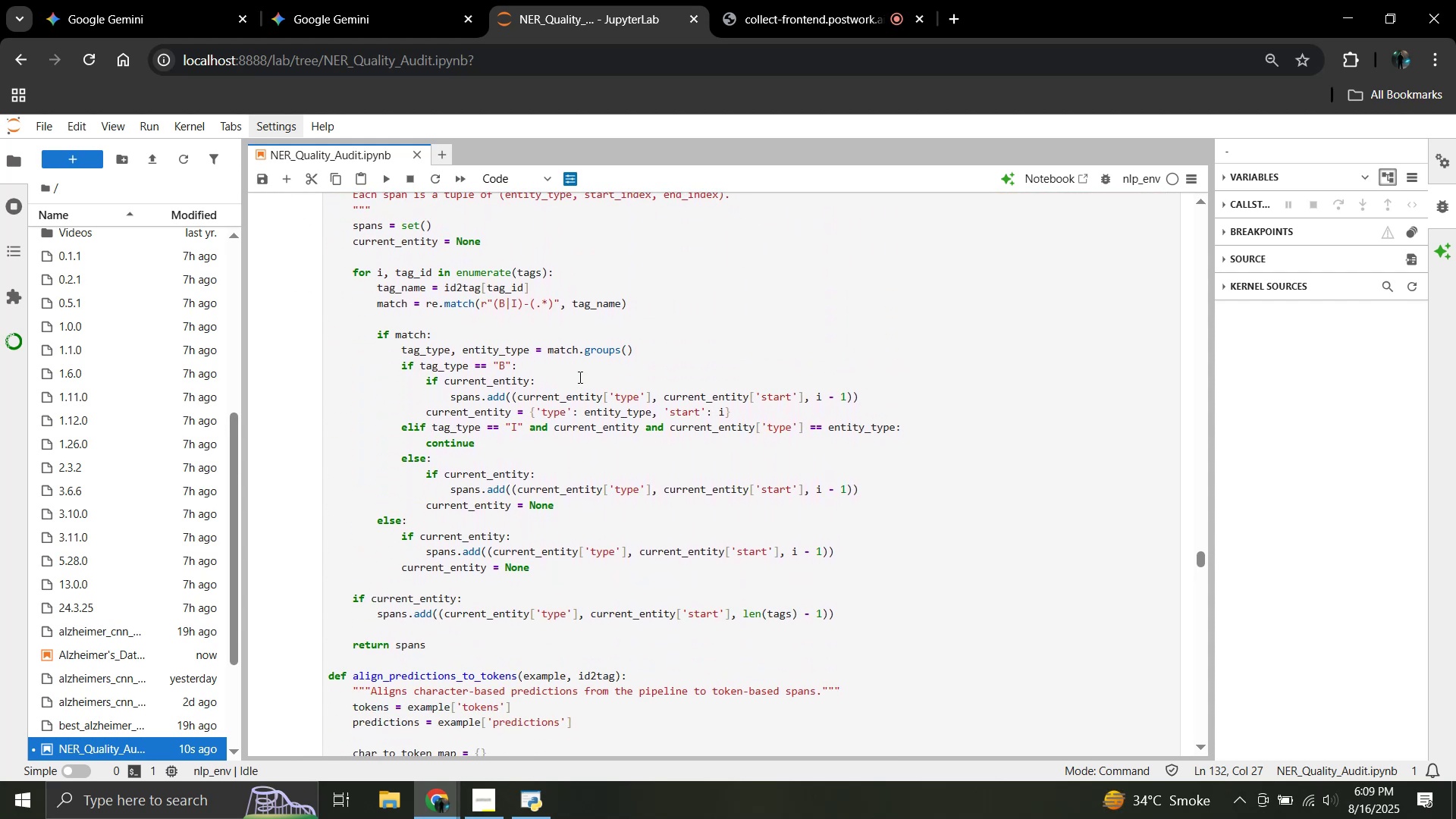 
scroll: coordinate [579, 476], scroll_direction: down, amount: 1.0
 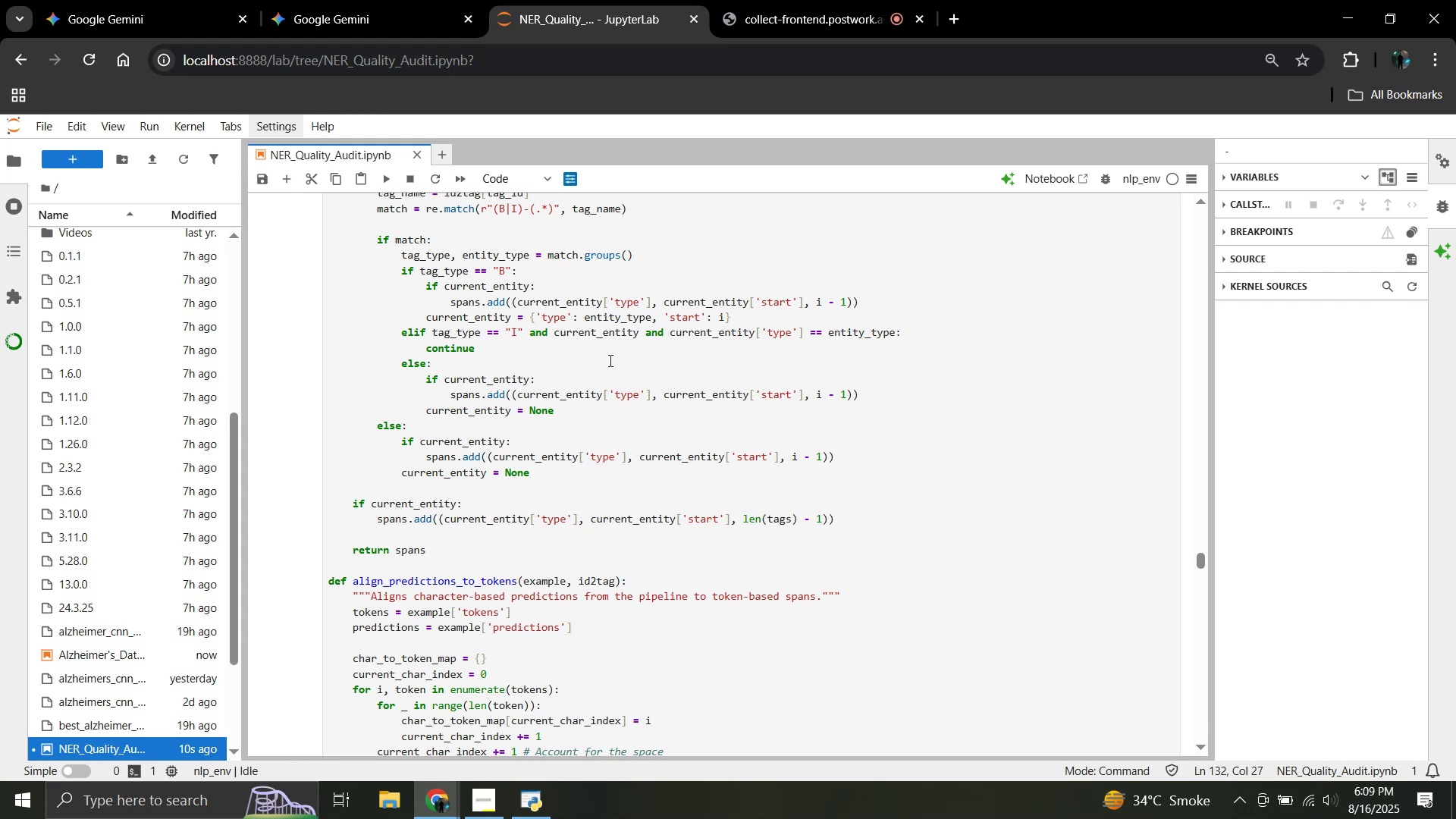 
wait(13.97)
 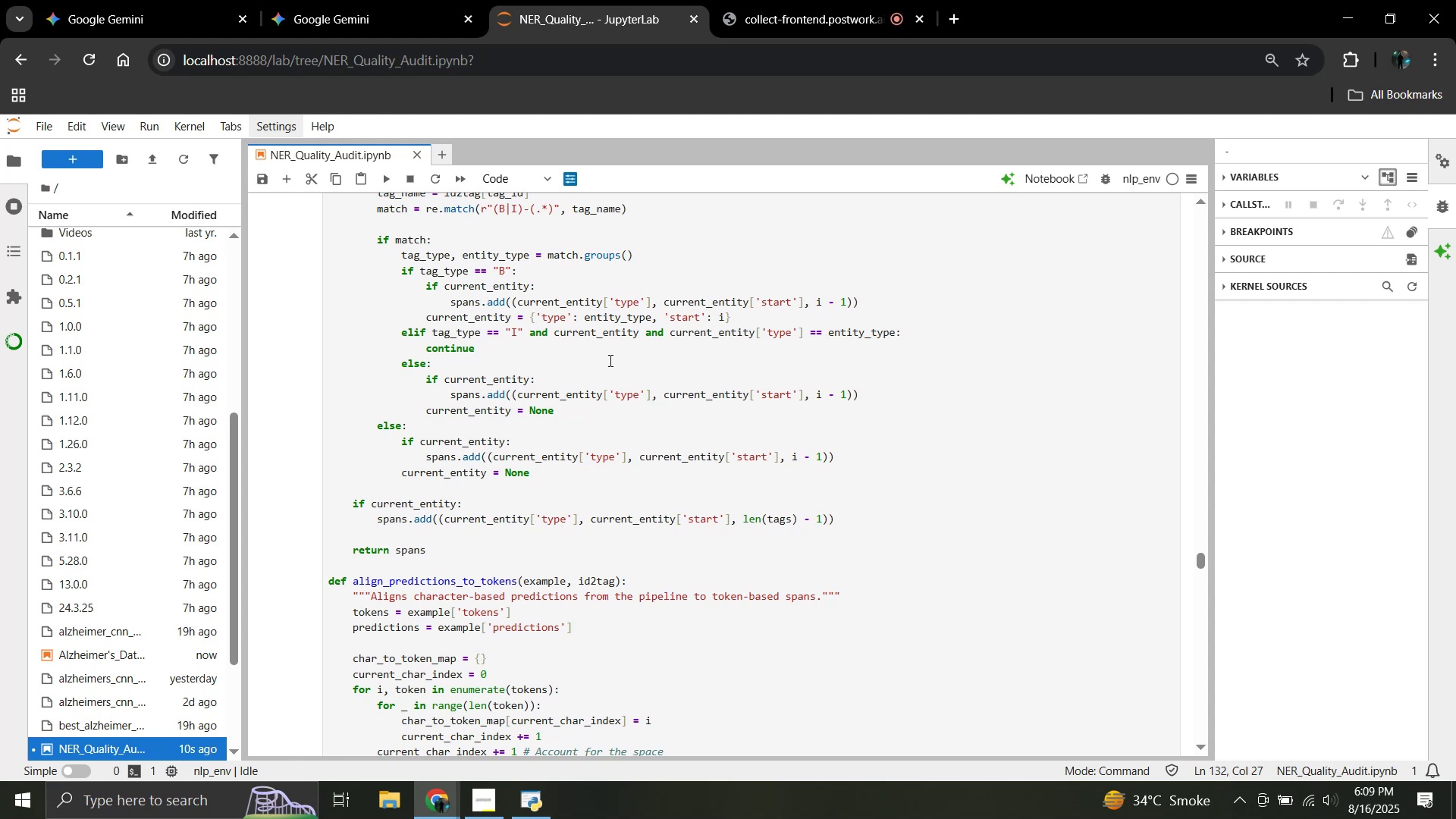 
scroll: coordinate [609, 360], scroll_direction: down, amount: 6.0
 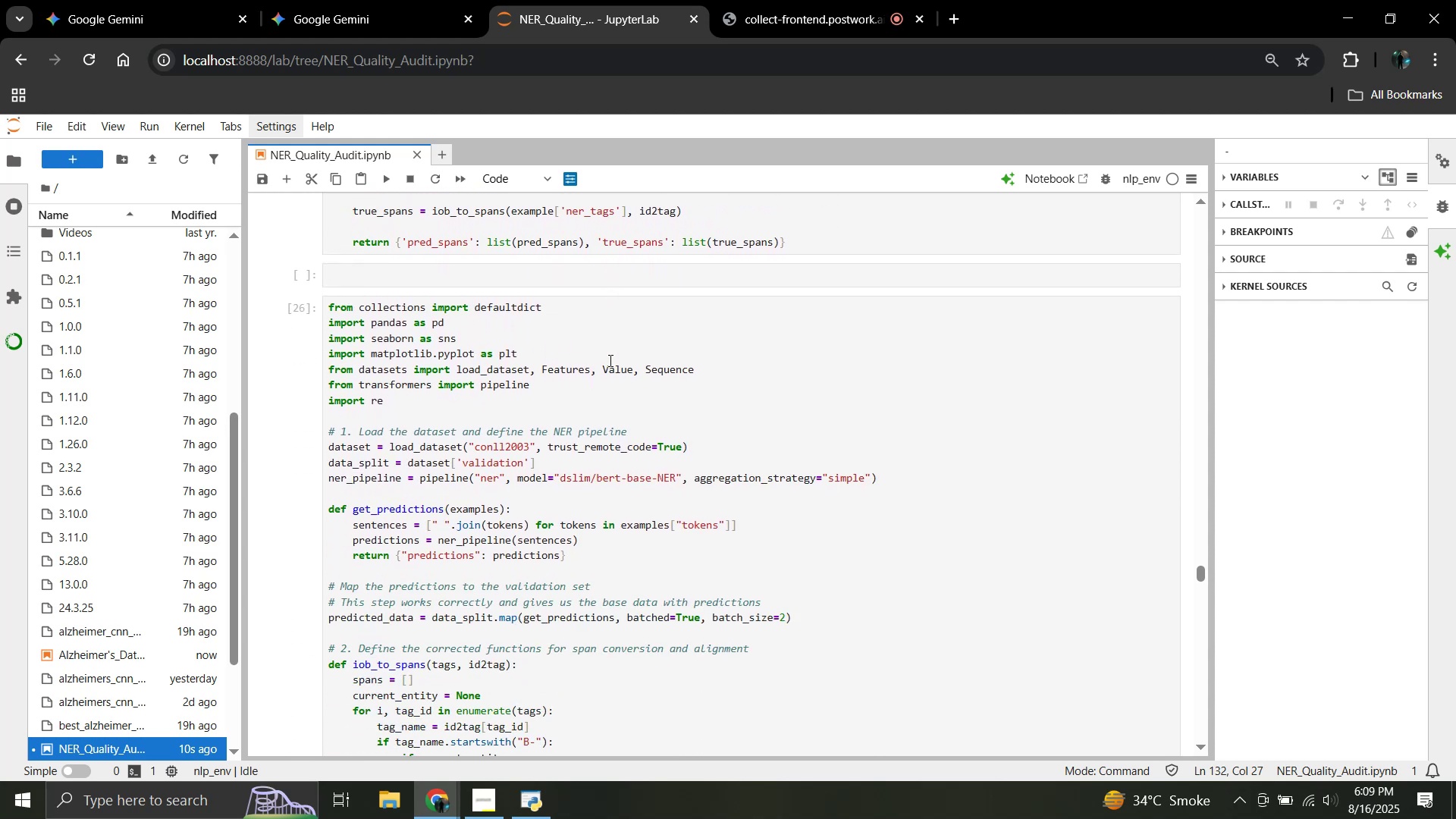 
wait(6.39)
 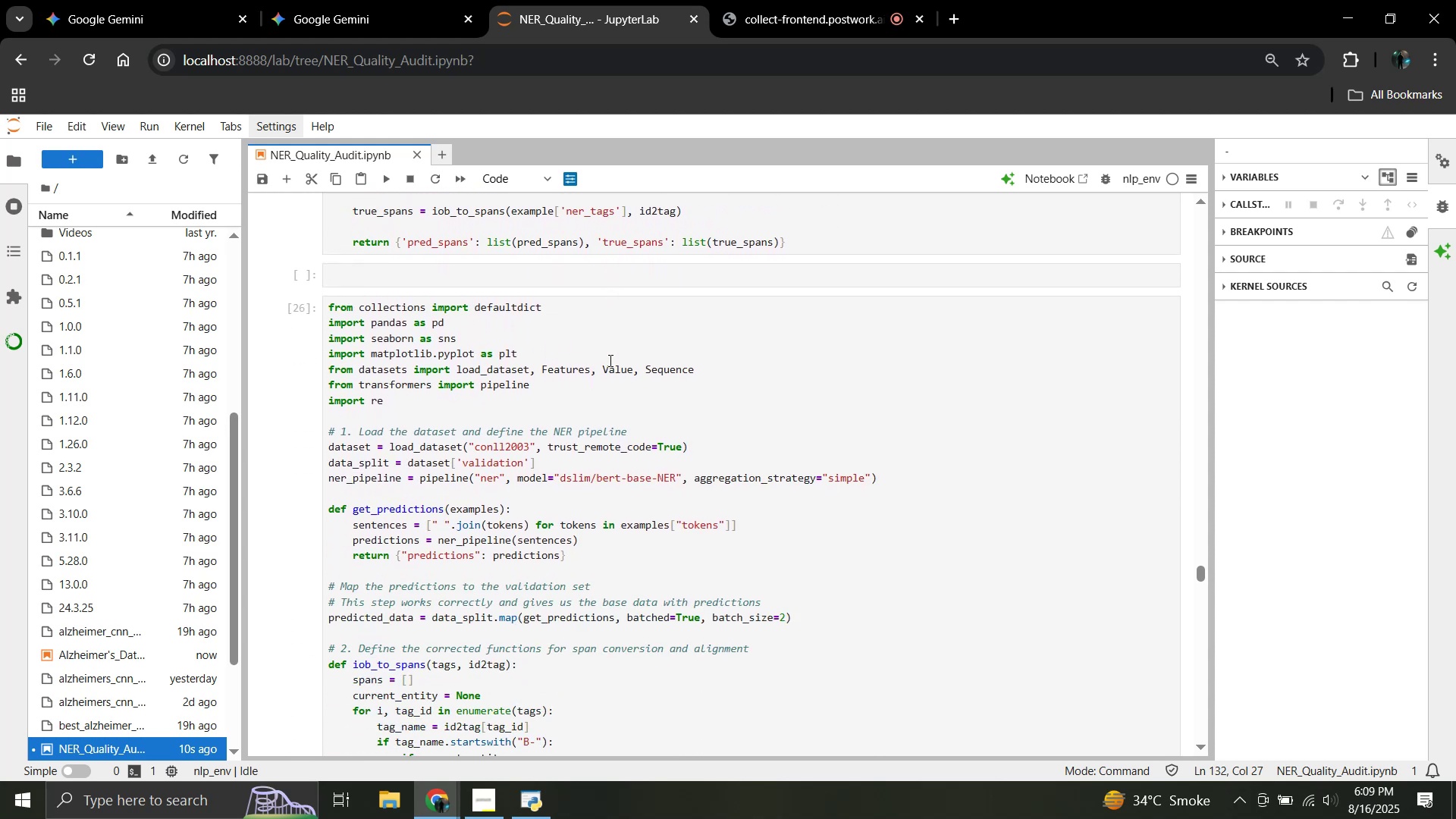 
scroll: coordinate [609, 360], scroll_direction: down, amount: 2.0
 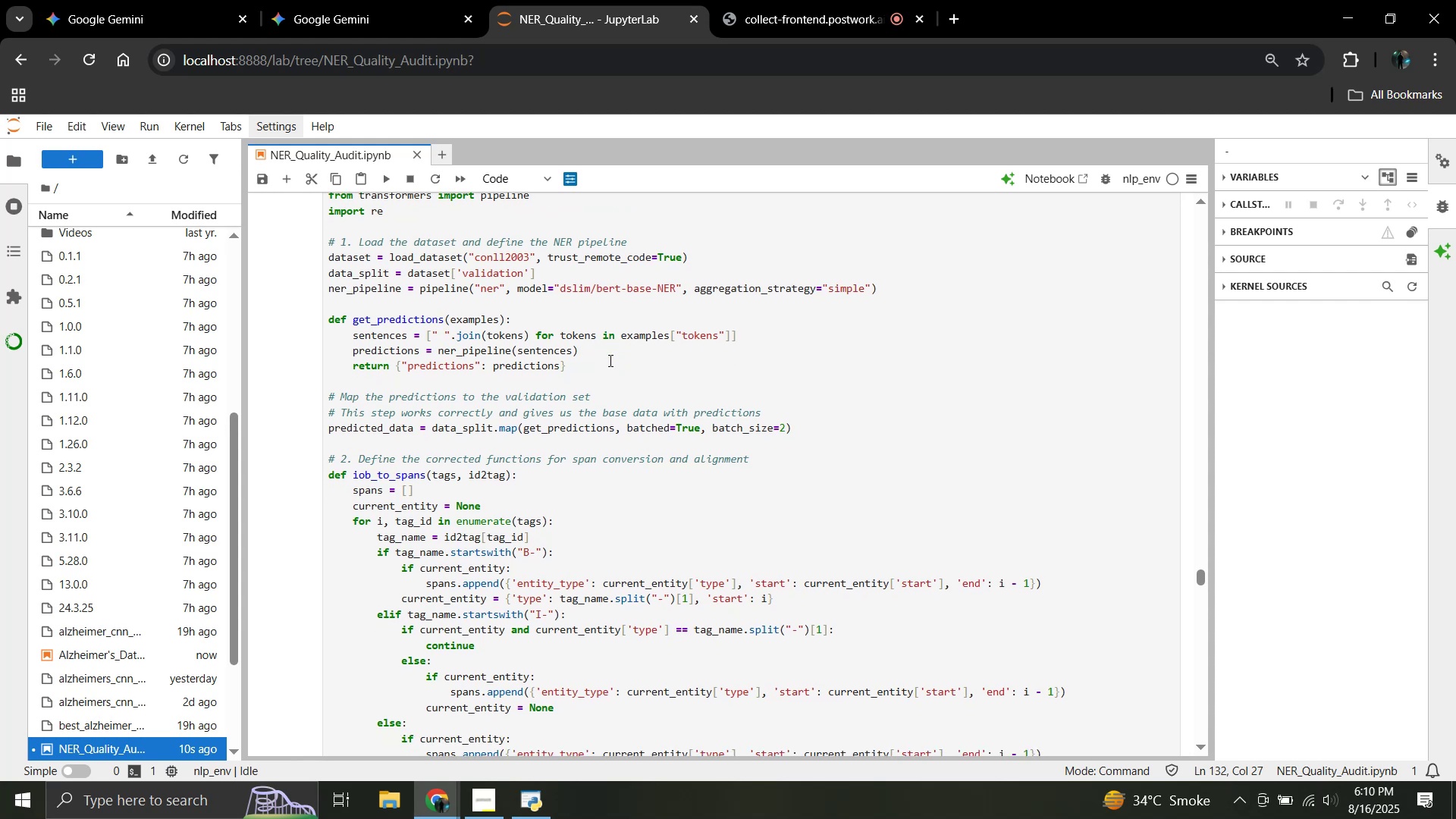 
scroll: coordinate [609, 360], scroll_direction: up, amount: 1.0
 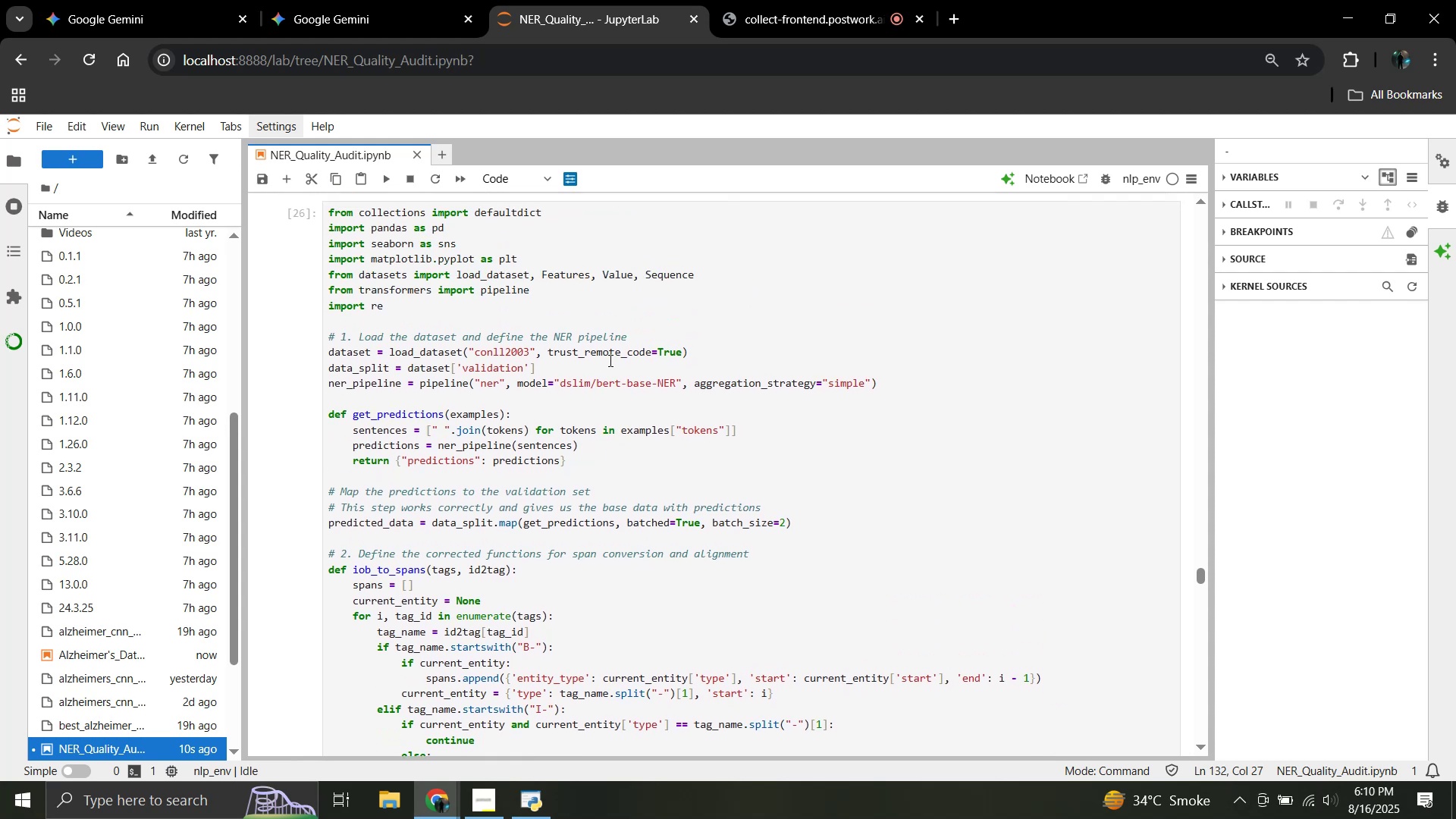 
scroll: coordinate [609, 360], scroll_direction: down, amount: 3.0
 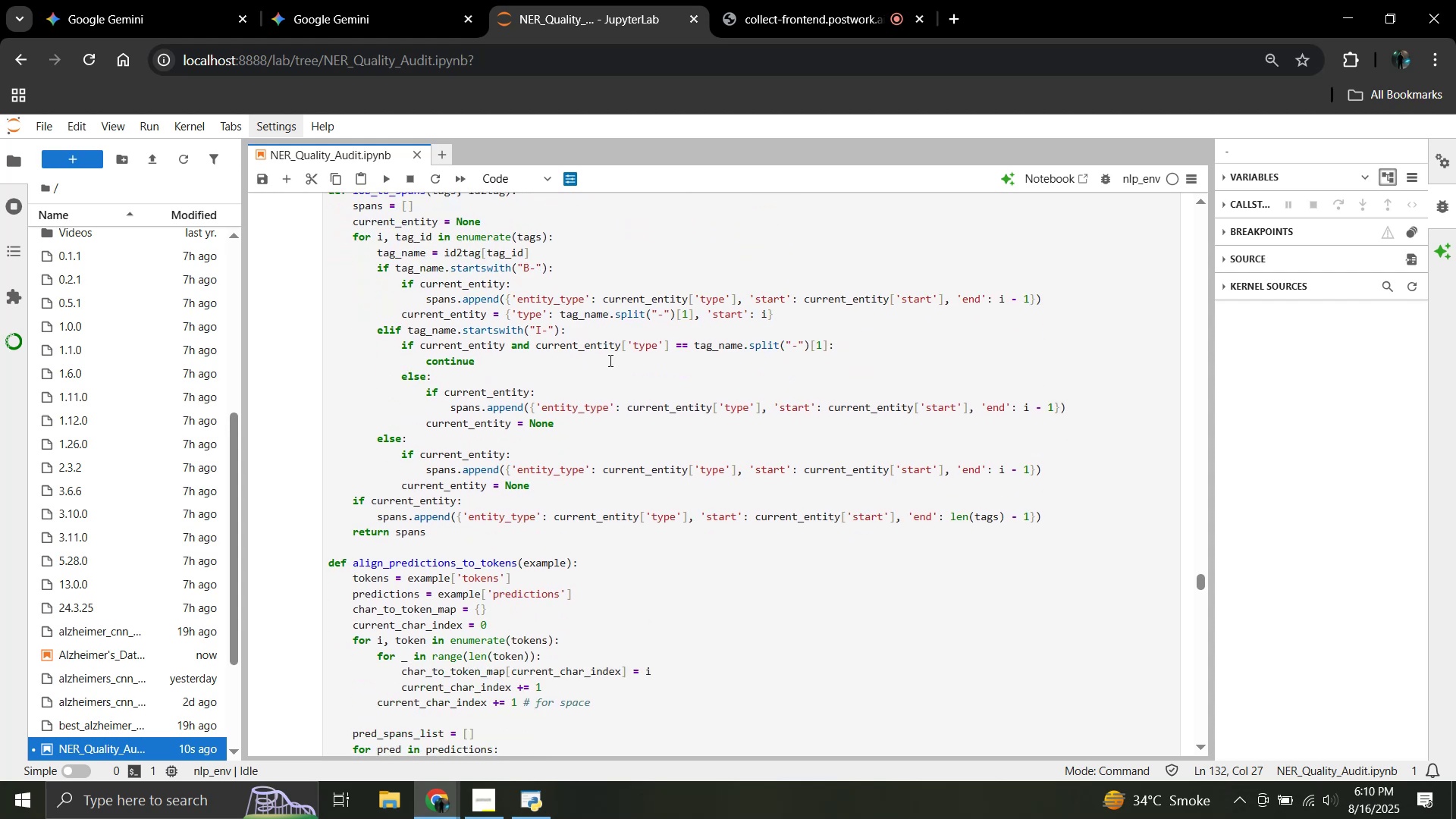 
wait(6.46)
 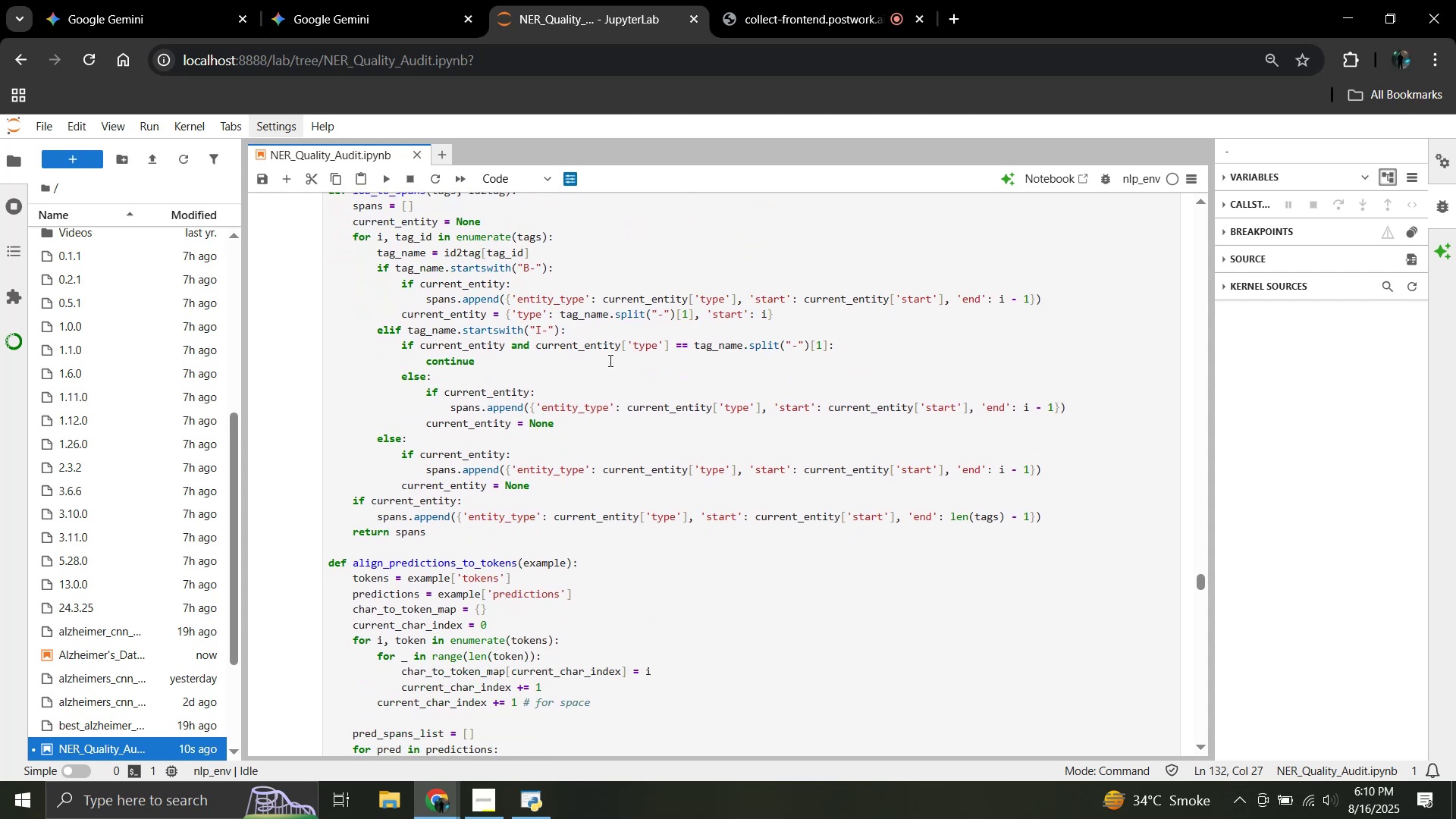 
scroll: coordinate [609, 360], scroll_direction: down, amount: 1.0
 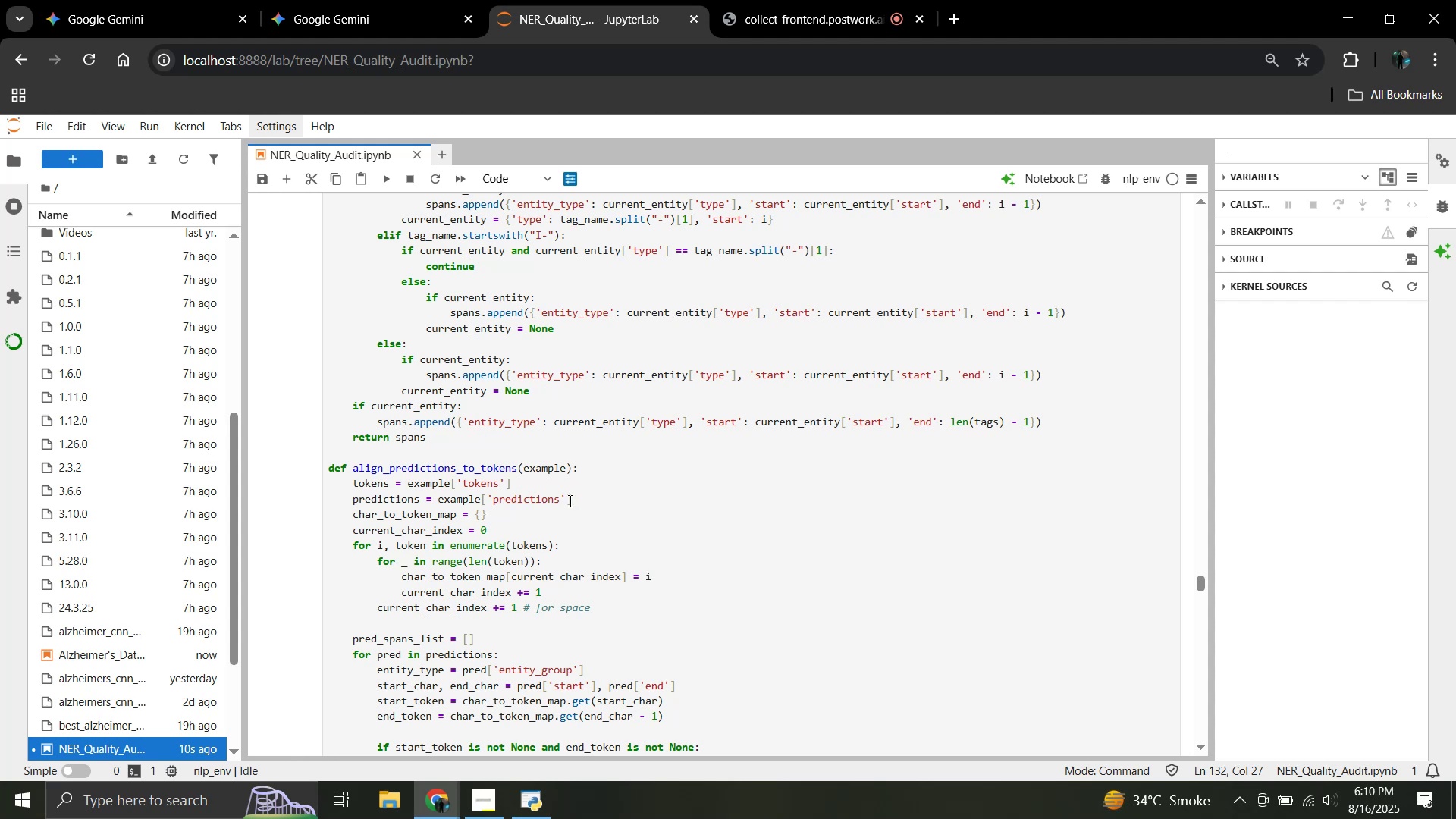 
wait(25.59)
 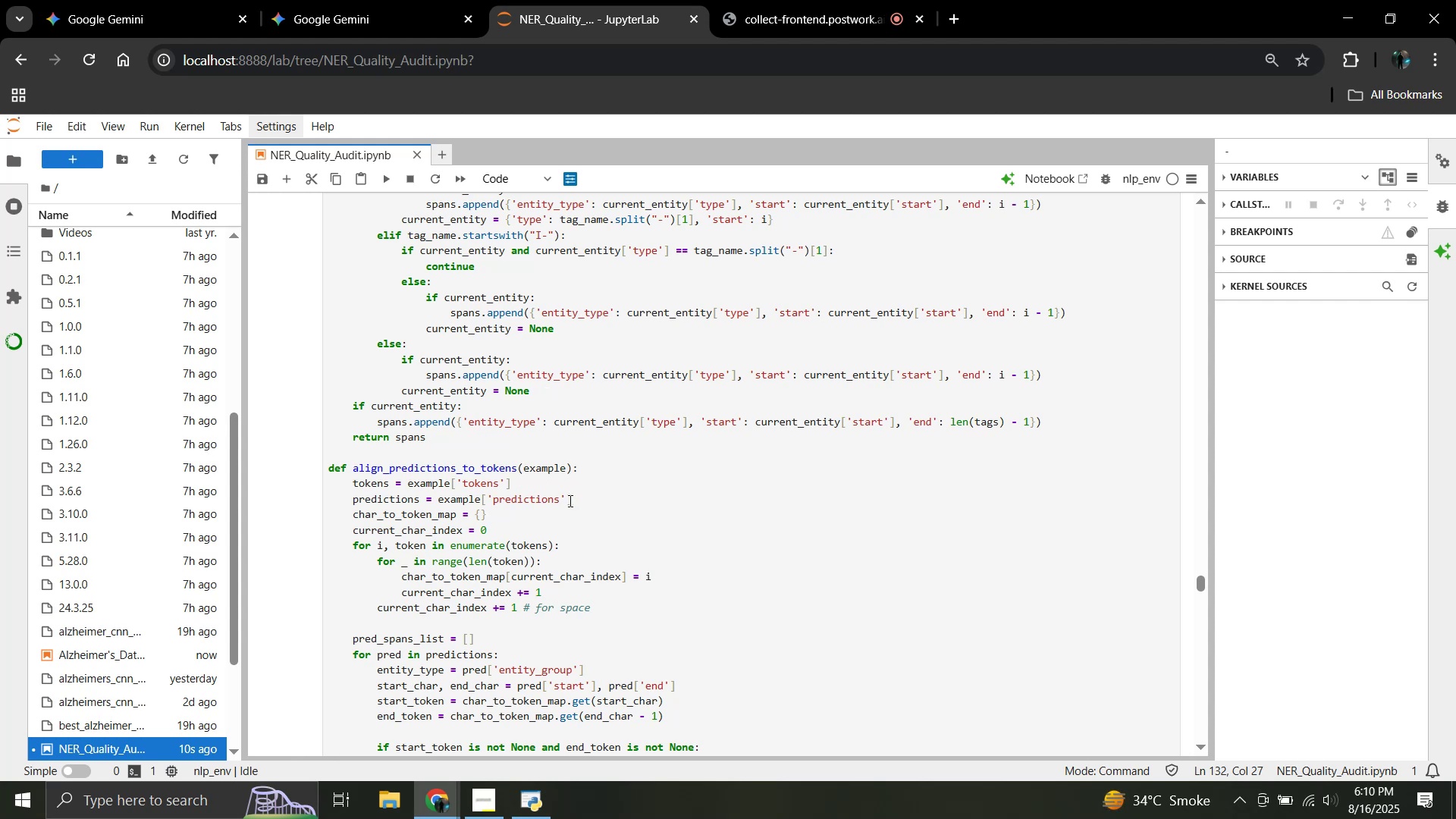 
scroll: coordinate [597, 568], scroll_direction: down, amount: 1.0
 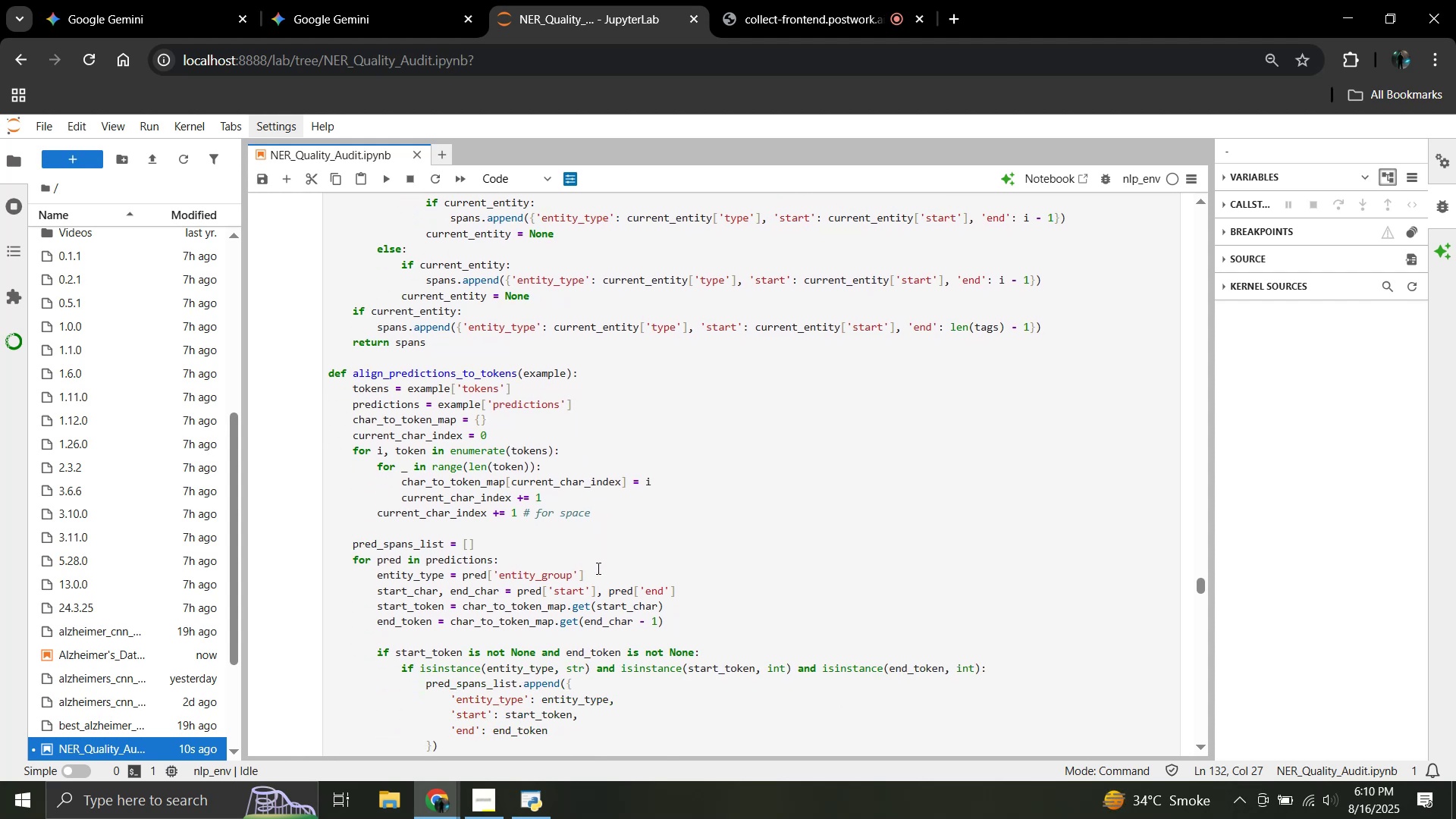 
wait(7.91)
 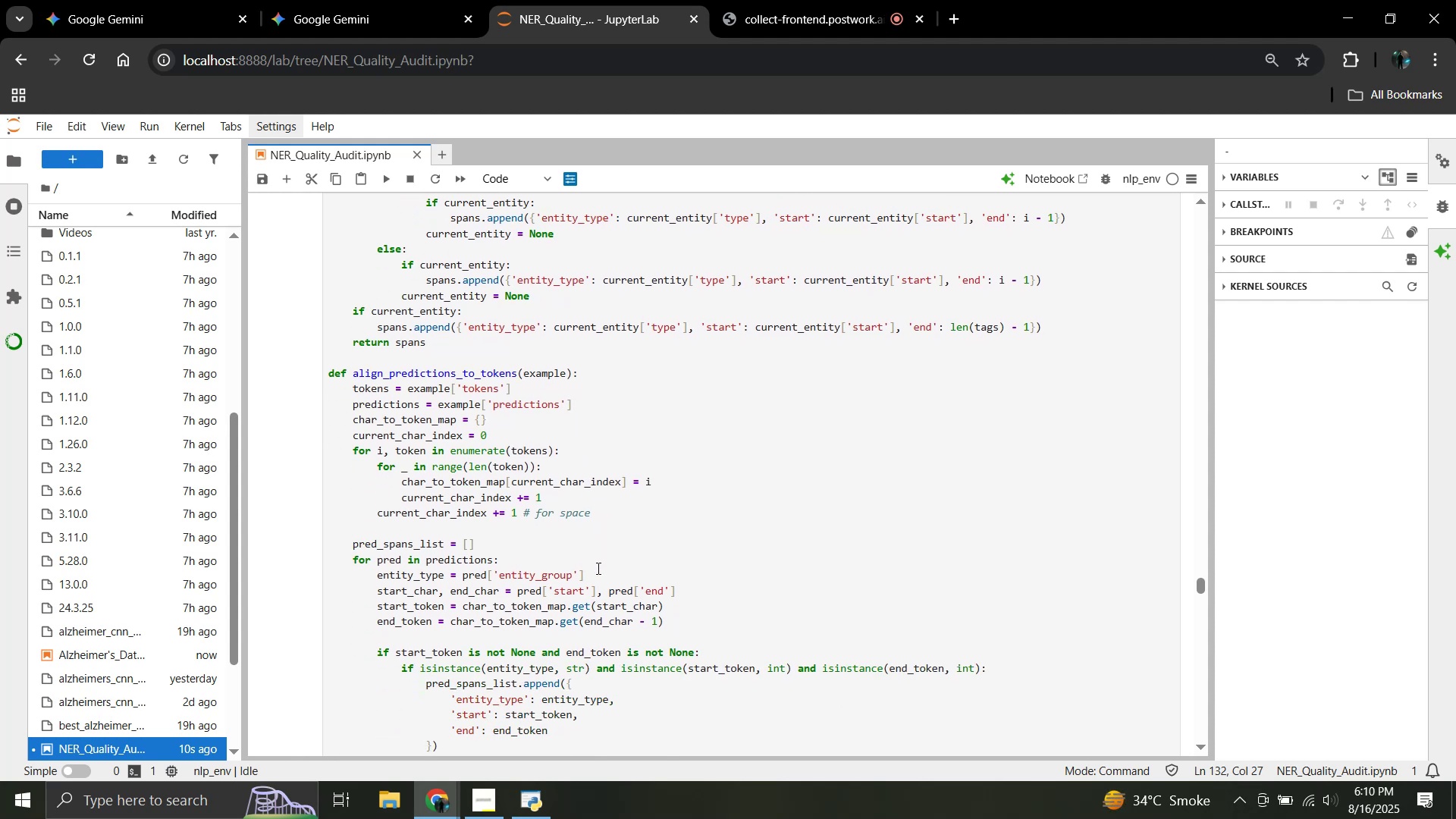 
scroll: coordinate [602, 576], scroll_direction: down, amount: 1.0
 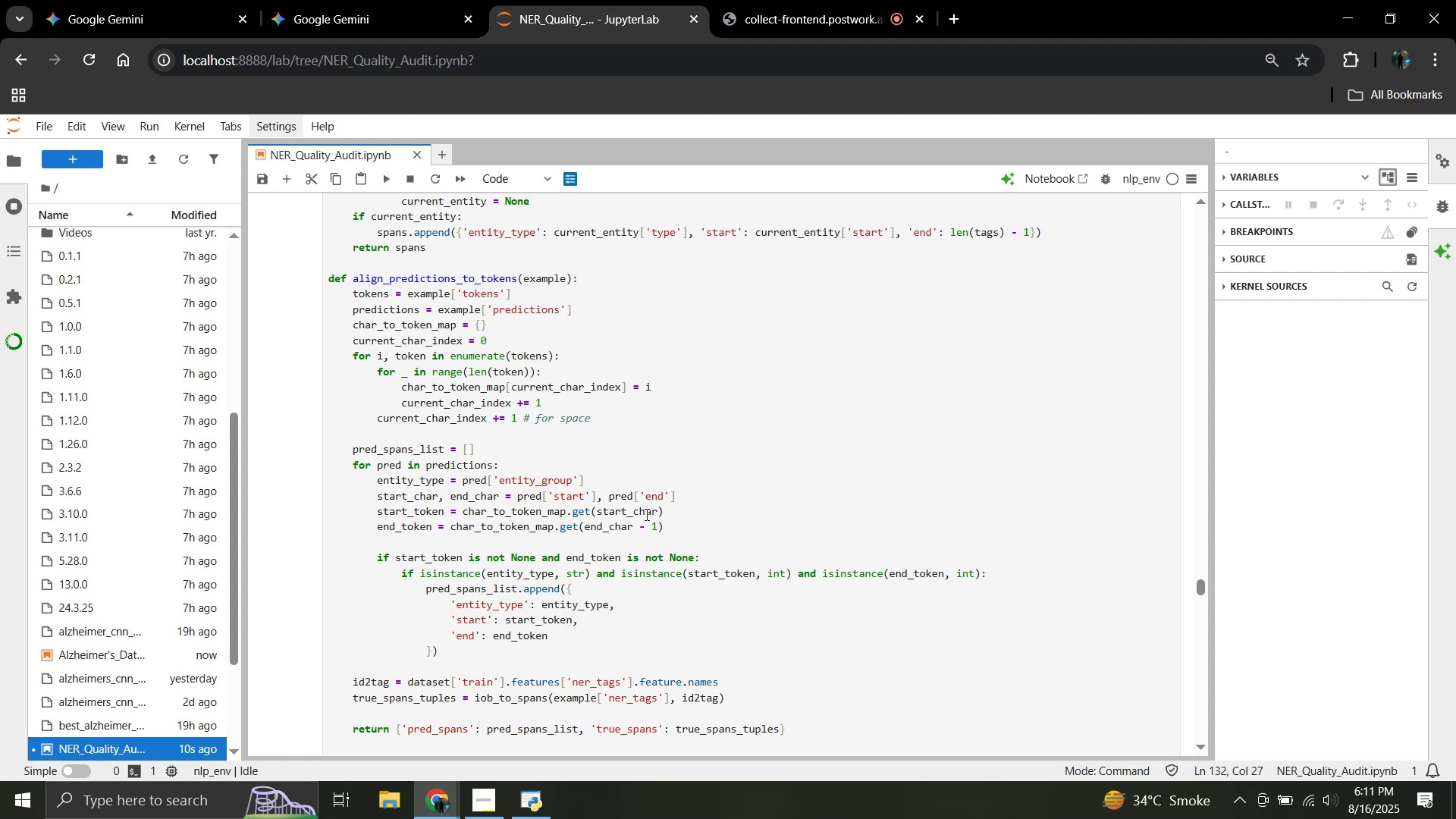 
wait(15.83)
 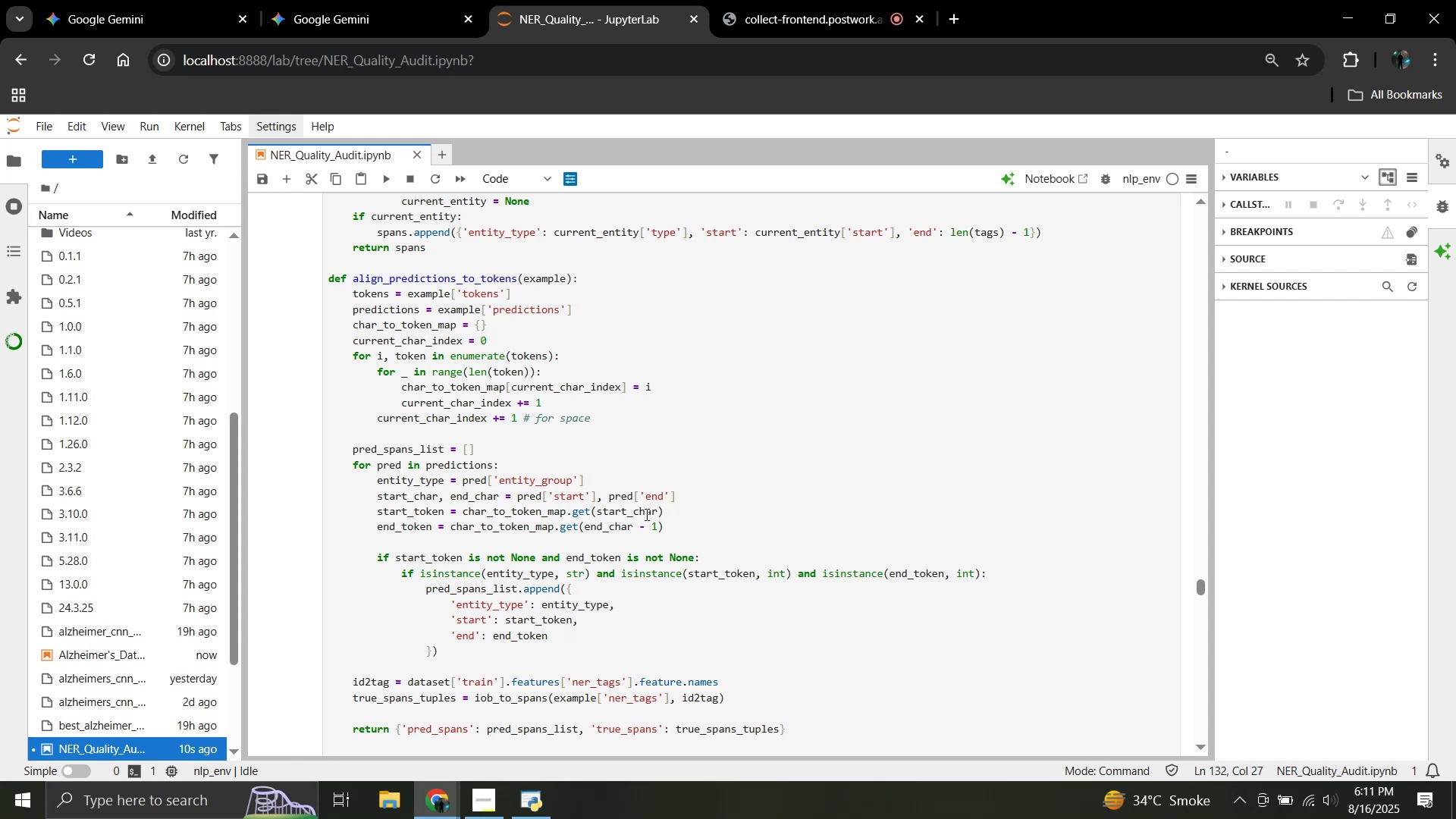 
scroll: coordinate [620, 576], scroll_direction: down, amount: 1.0
 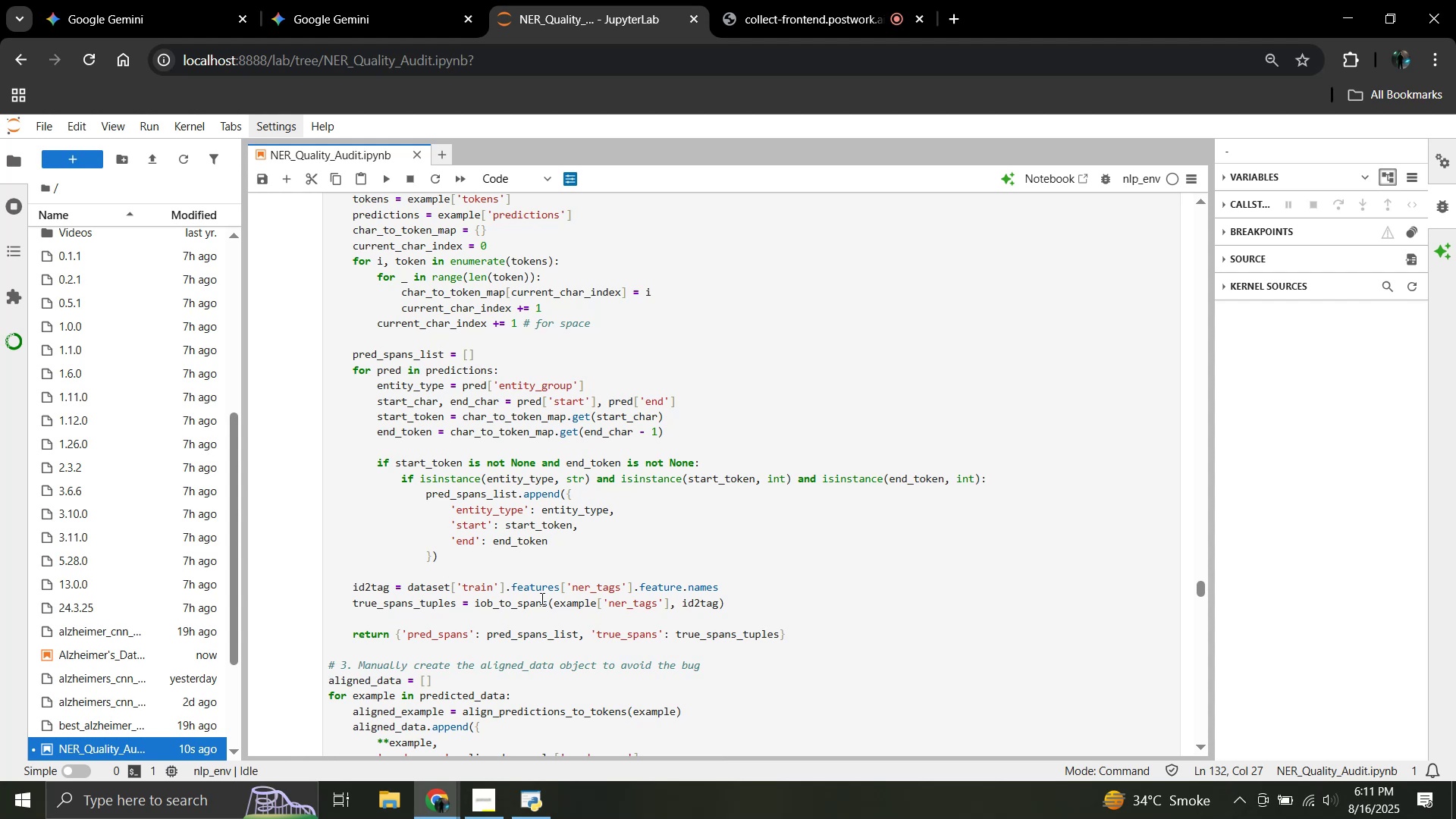 
wait(5.47)
 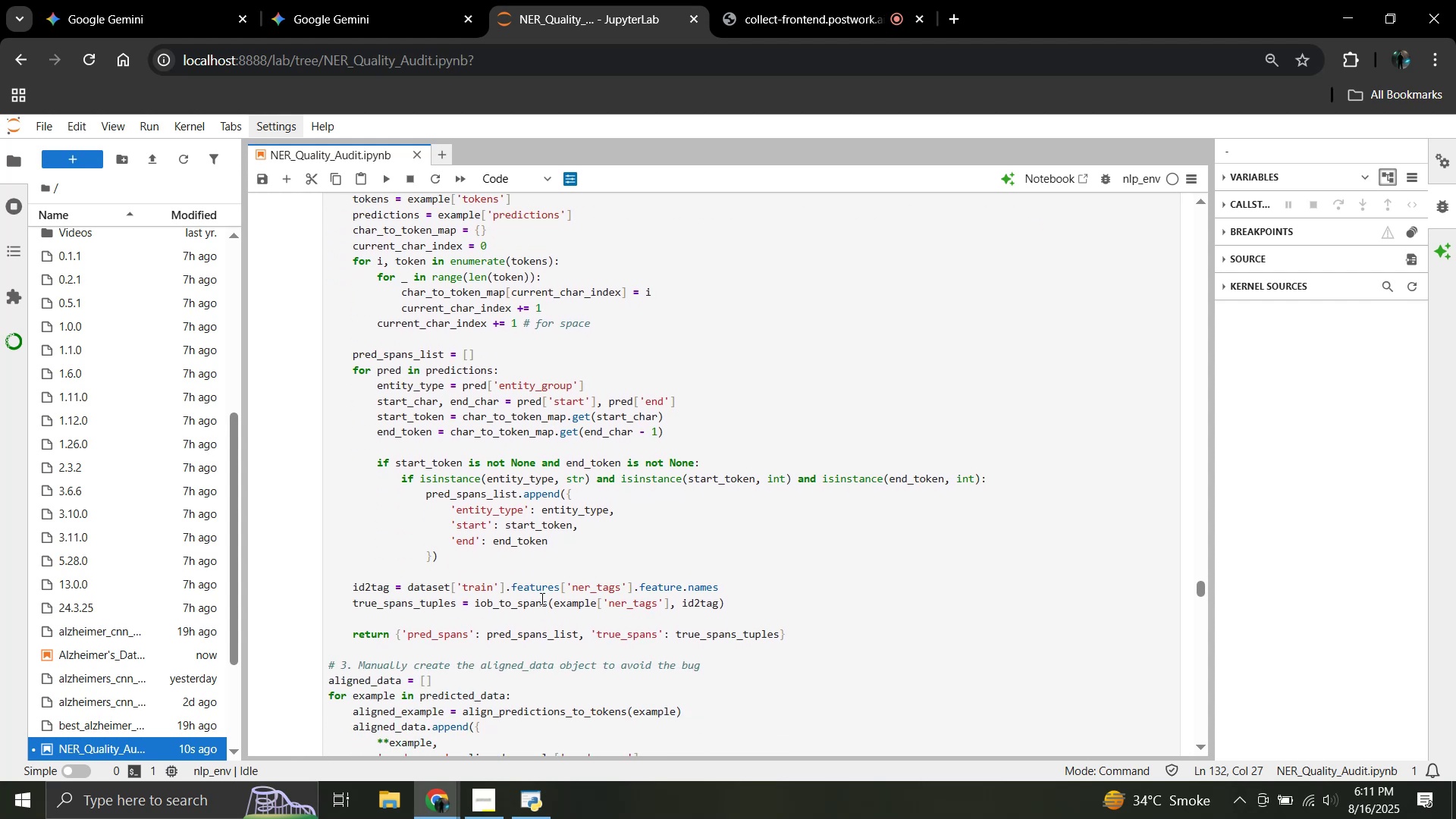 
scroll: coordinate [541, 598], scroll_direction: down, amount: 1.0
 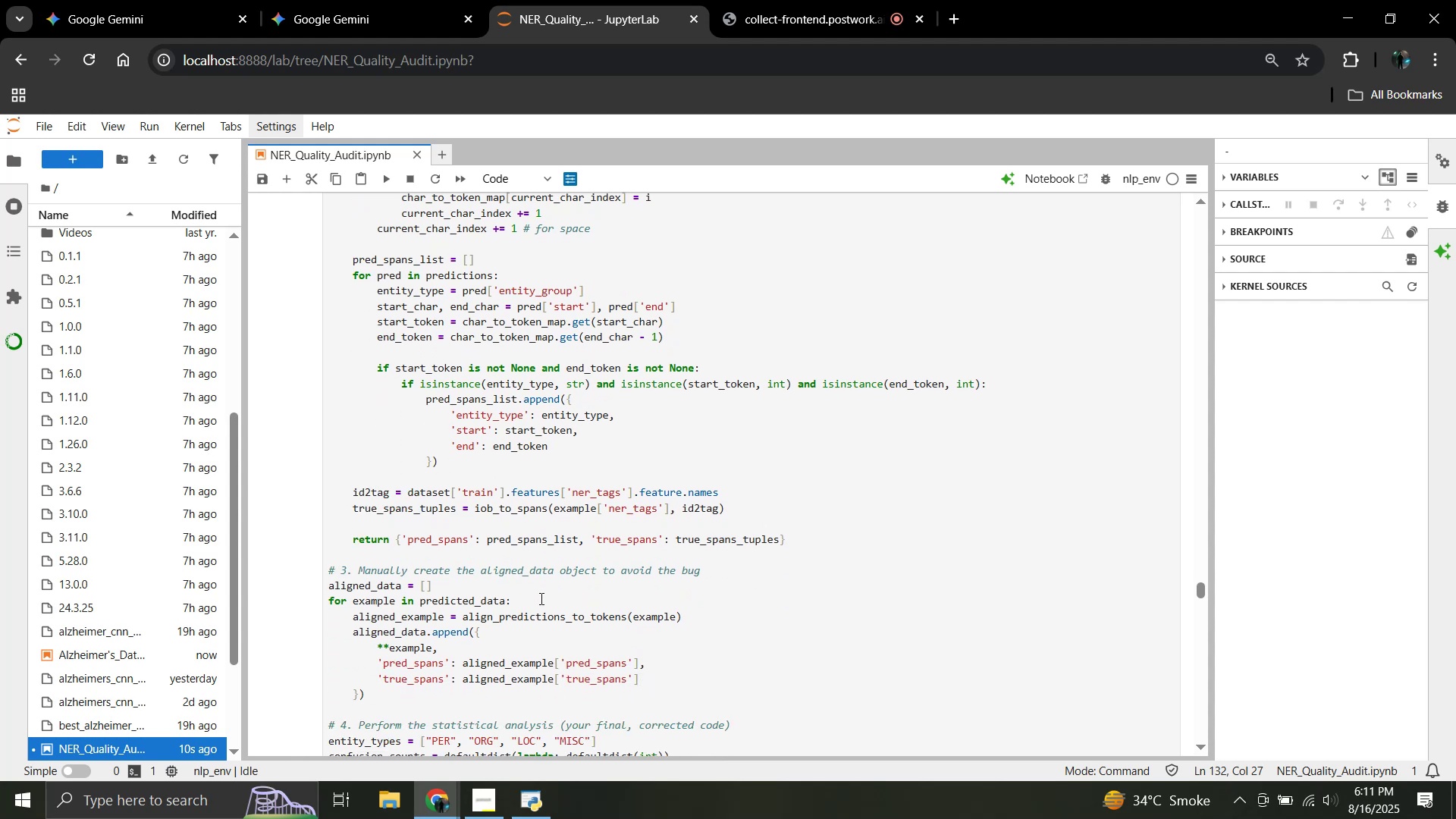 
wait(10.15)
 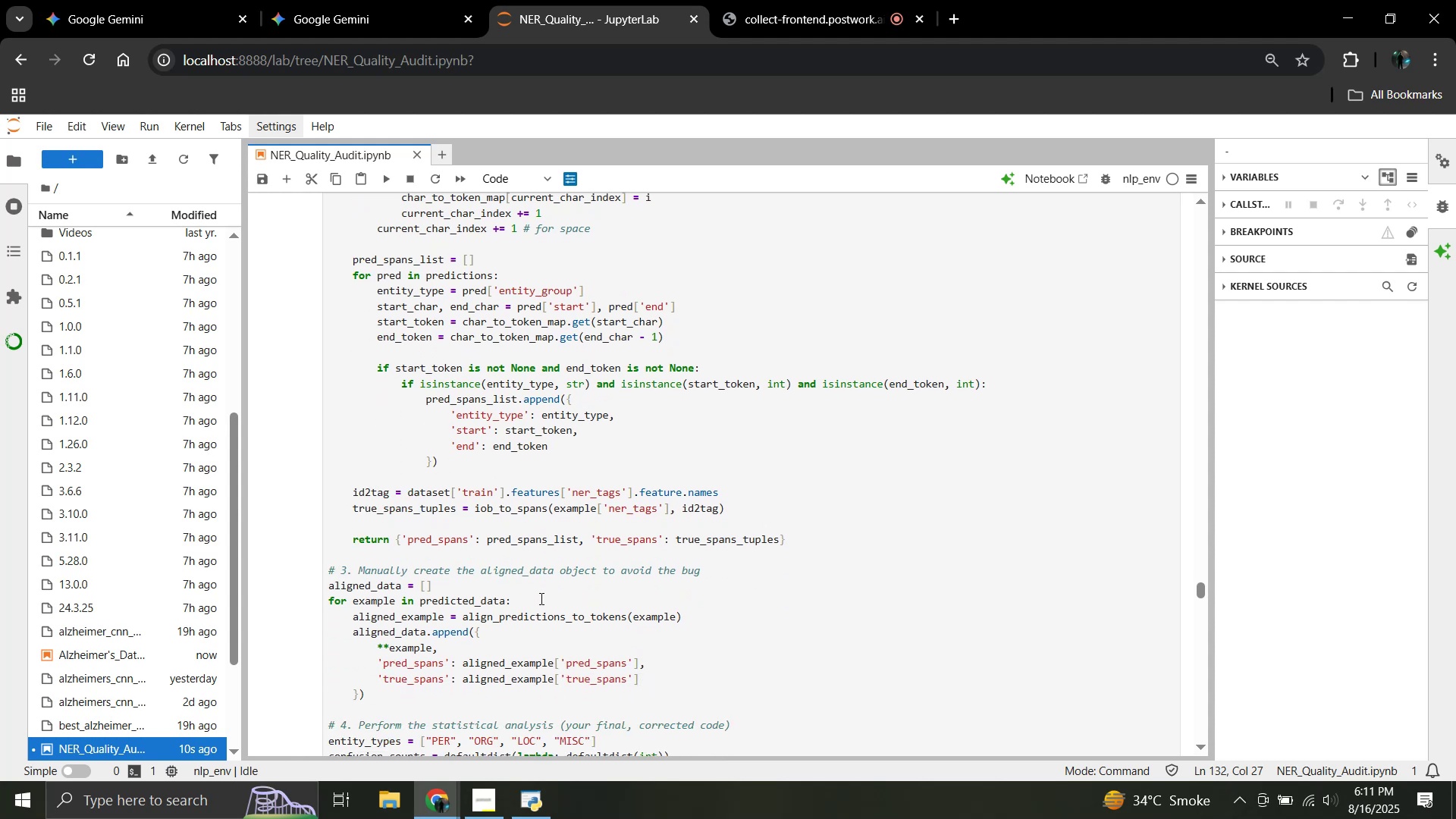 
scroll: coordinate [540, 598], scroll_direction: down, amount: 5.0
 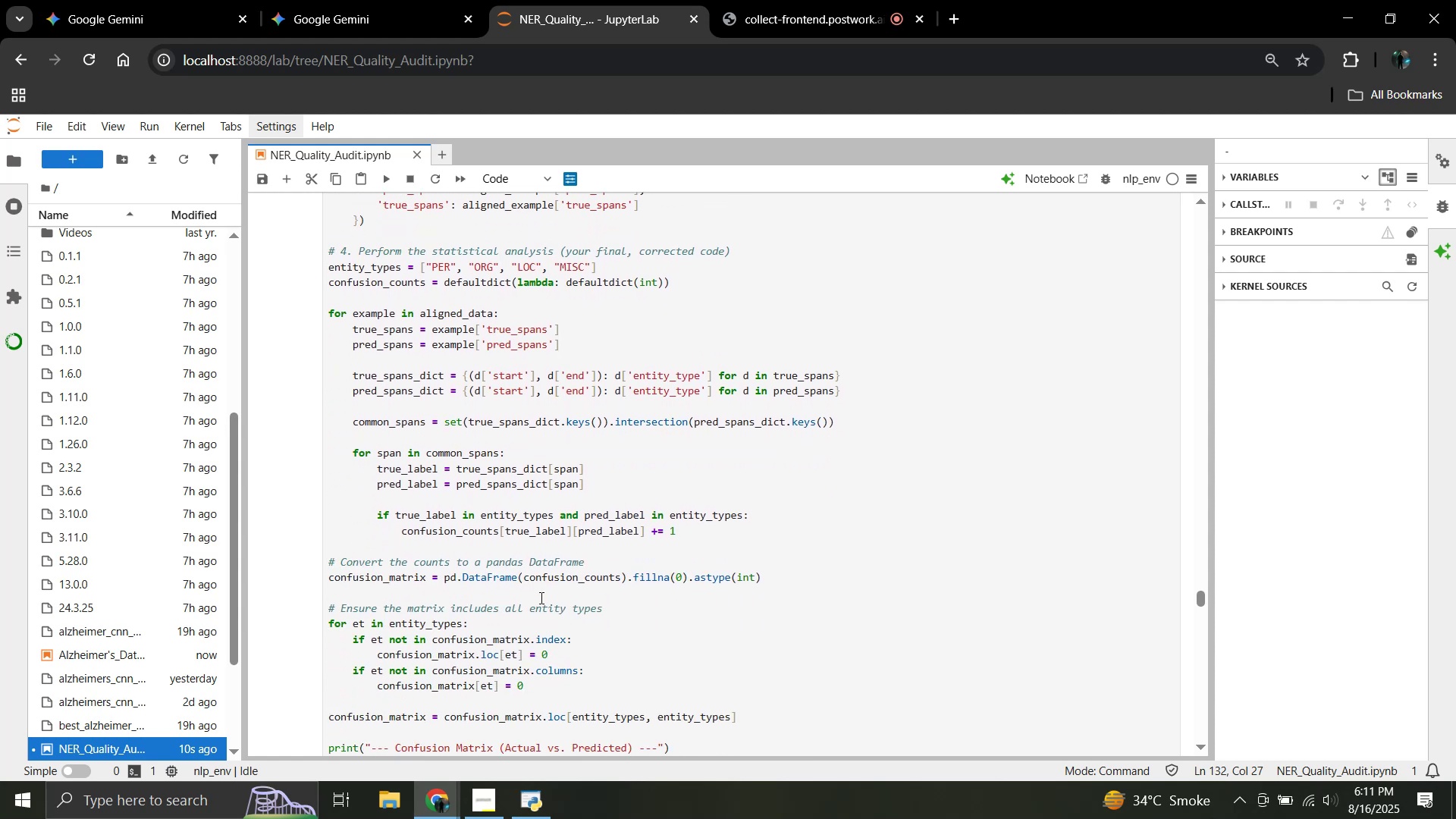 
wait(6.78)
 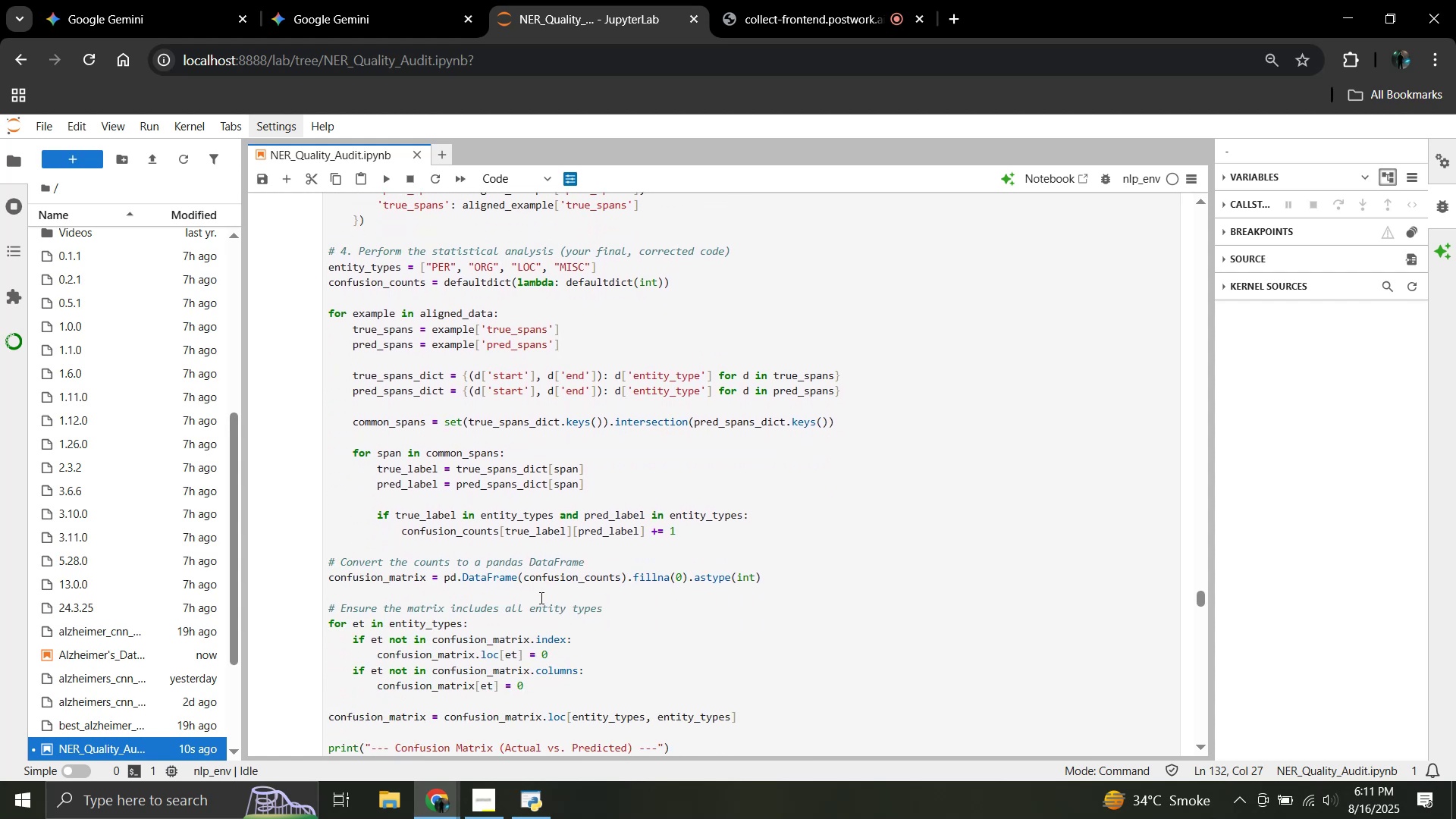 
scroll: coordinate [539, 597], scroll_direction: down, amount: 2.0
 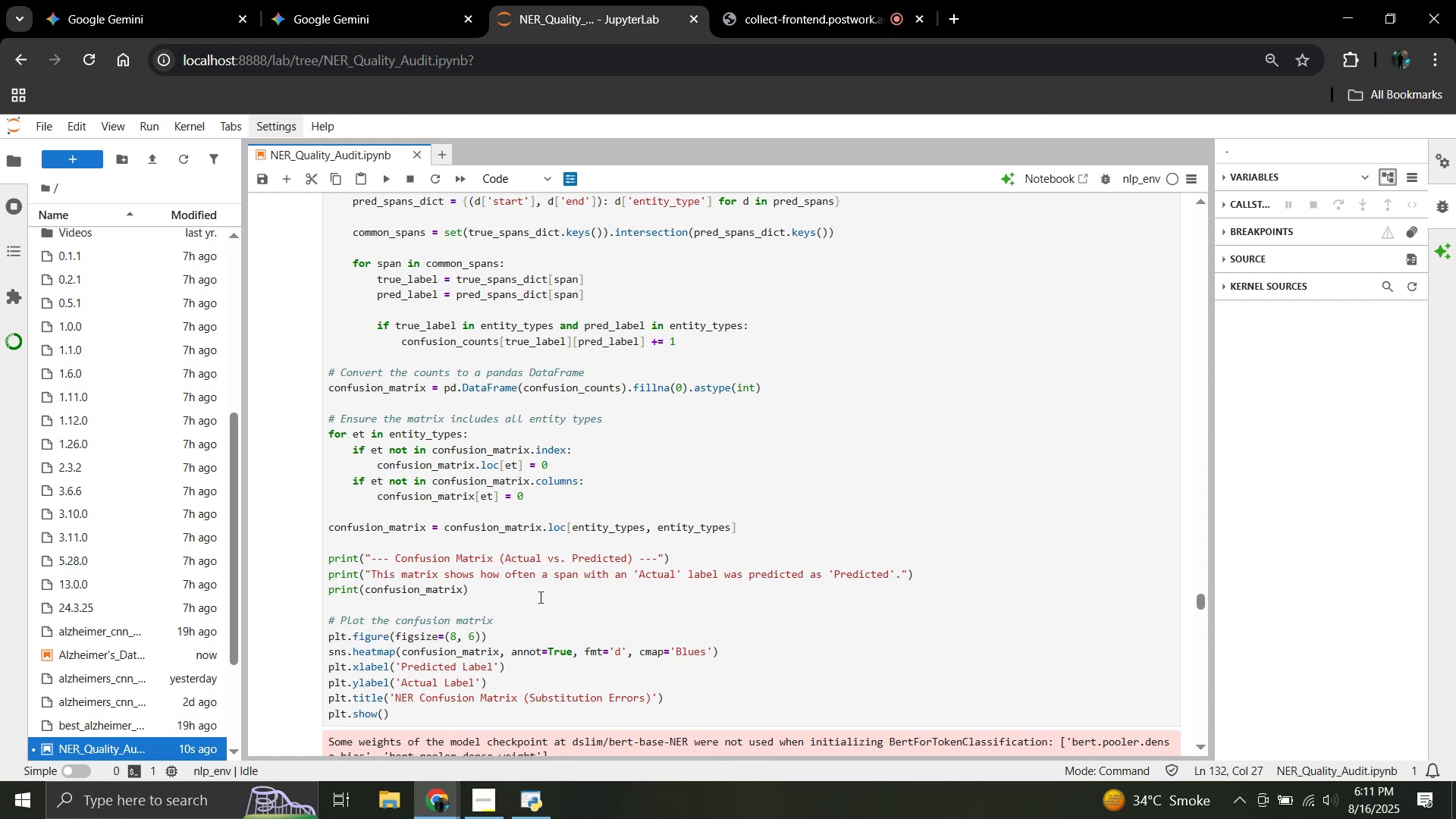 
wait(7.56)
 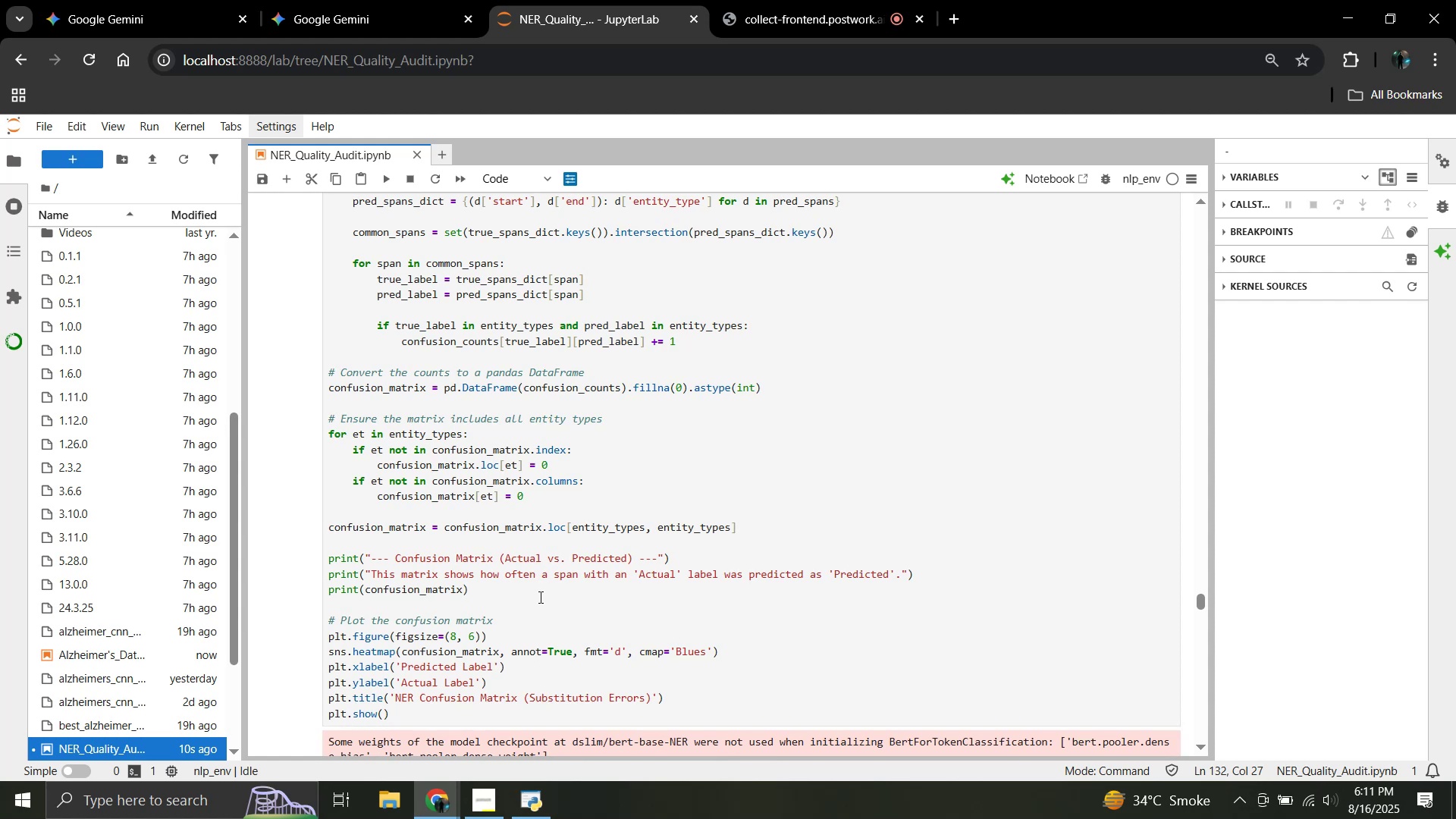 
scroll: coordinate [578, 573], scroll_direction: down, amount: 3.0
 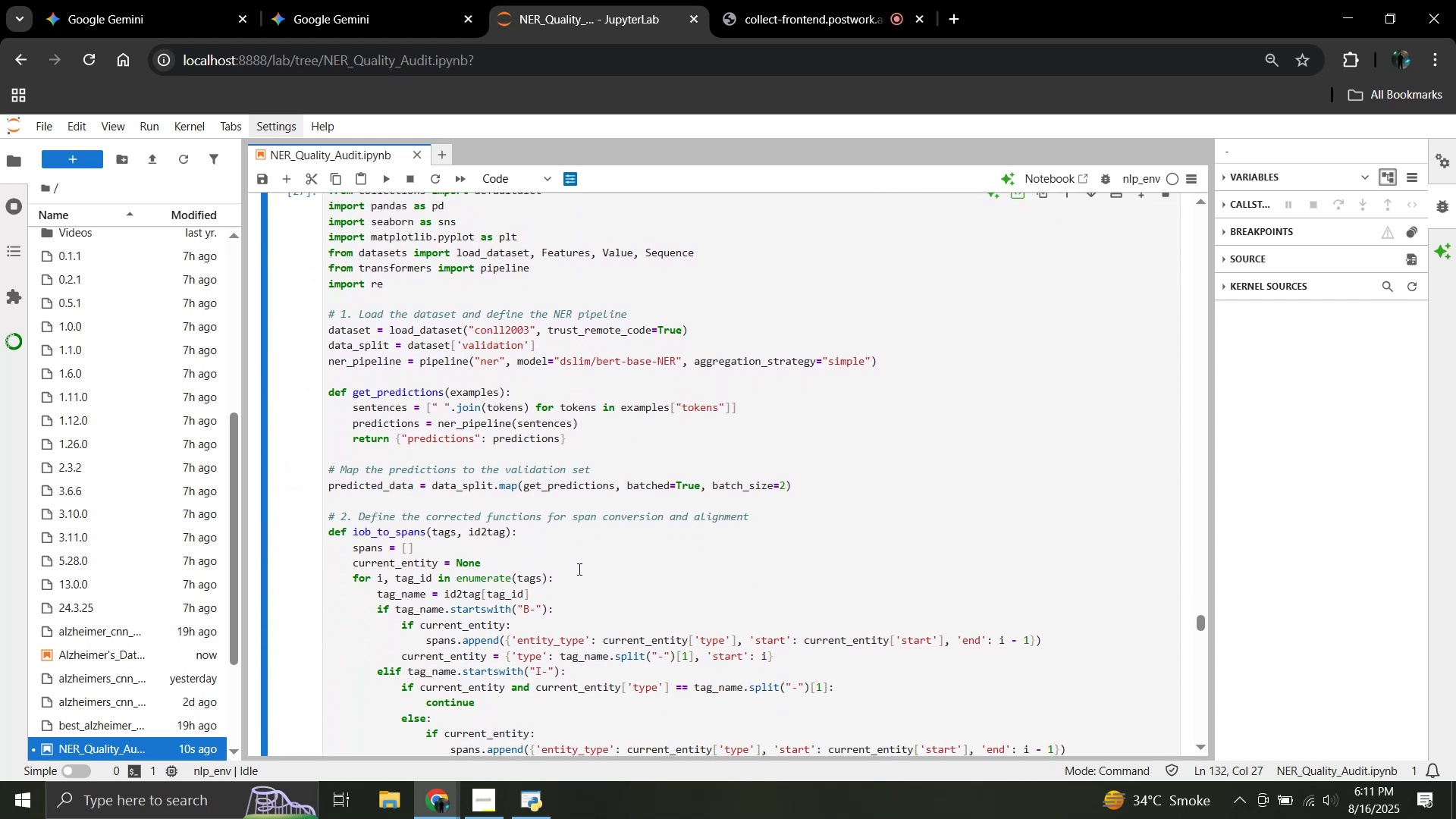 
wait(6.21)
 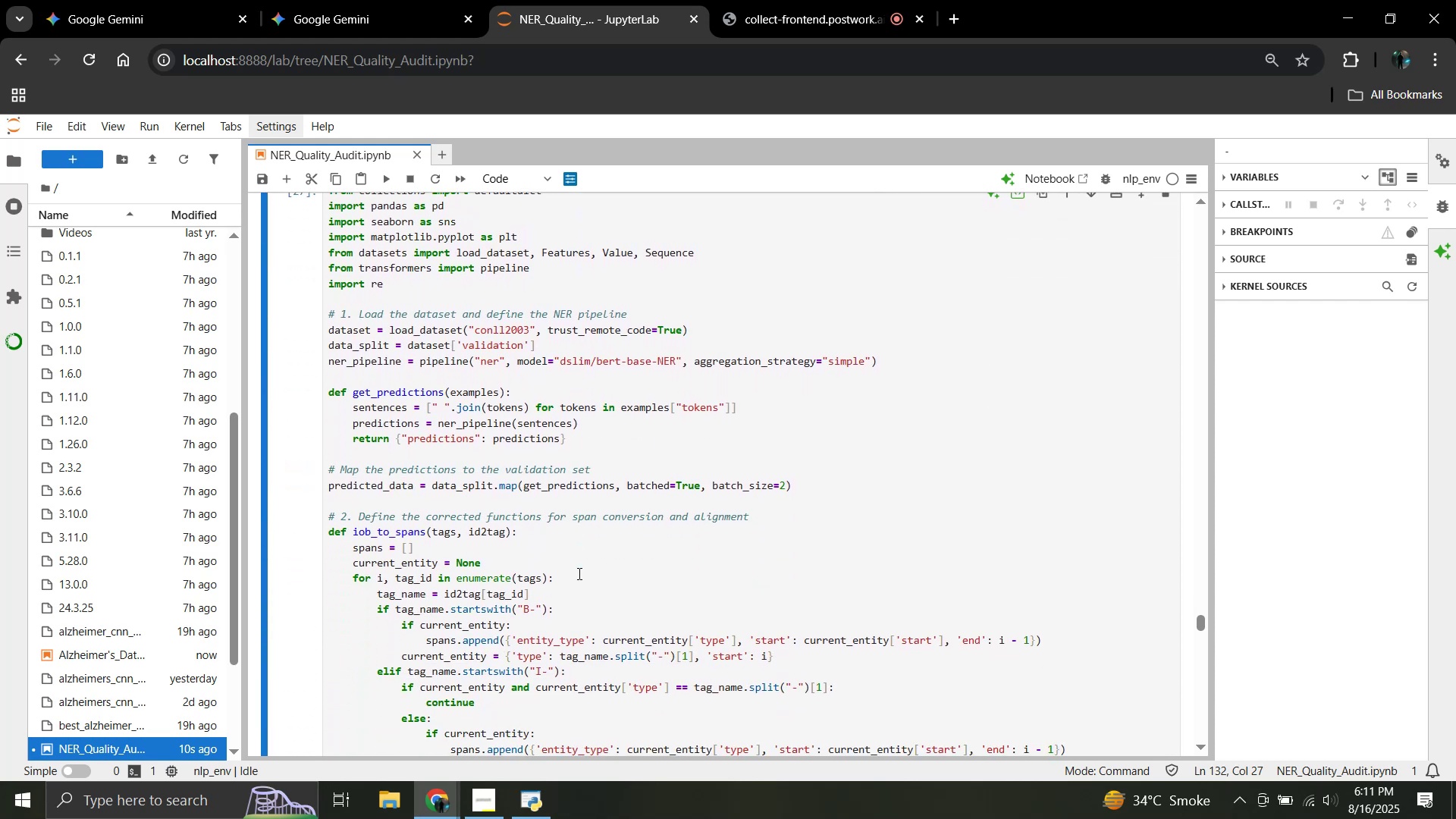 
scroll: coordinate [578, 569], scroll_direction: down, amount: 2.0
 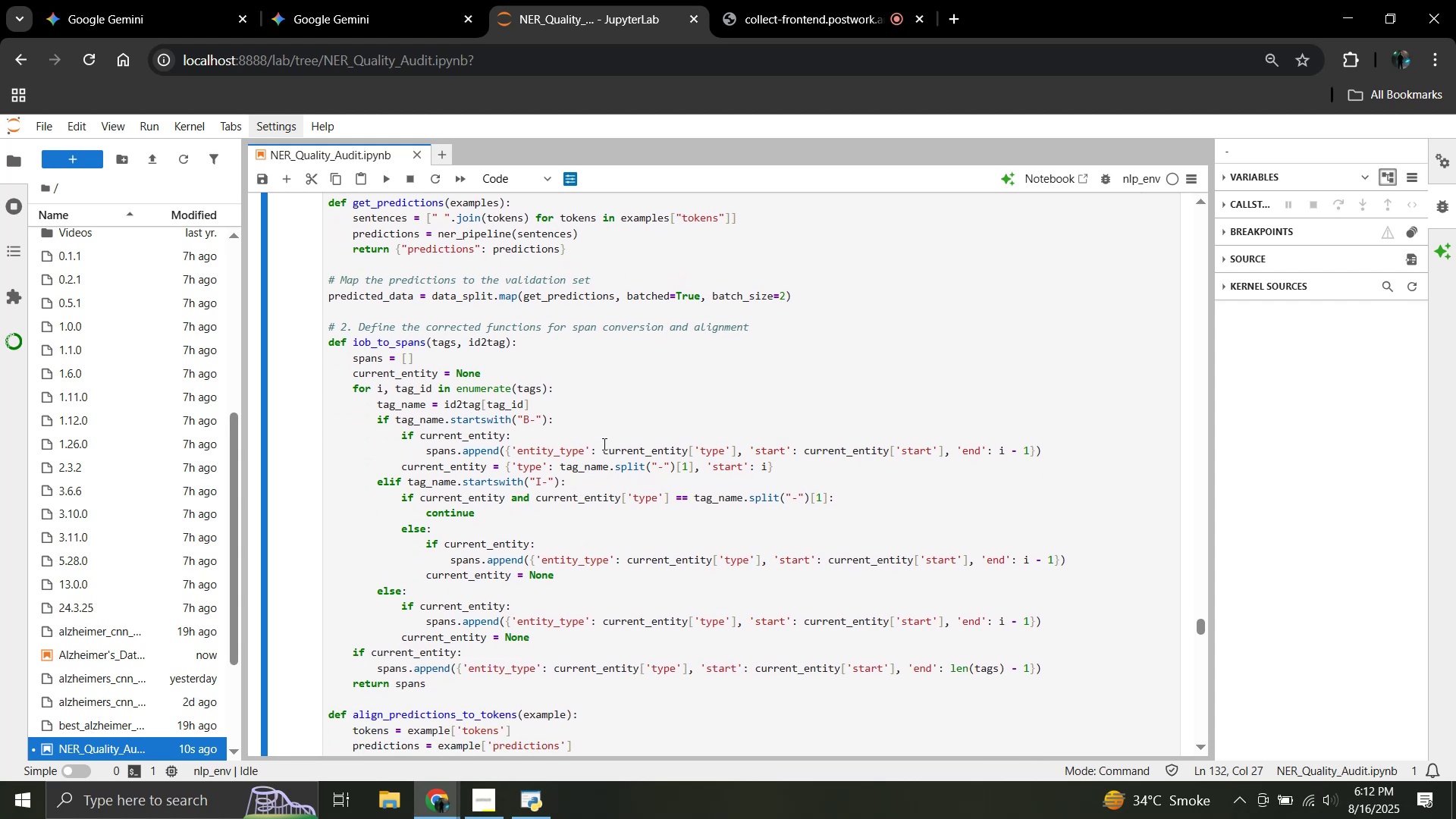 
wait(8.44)
 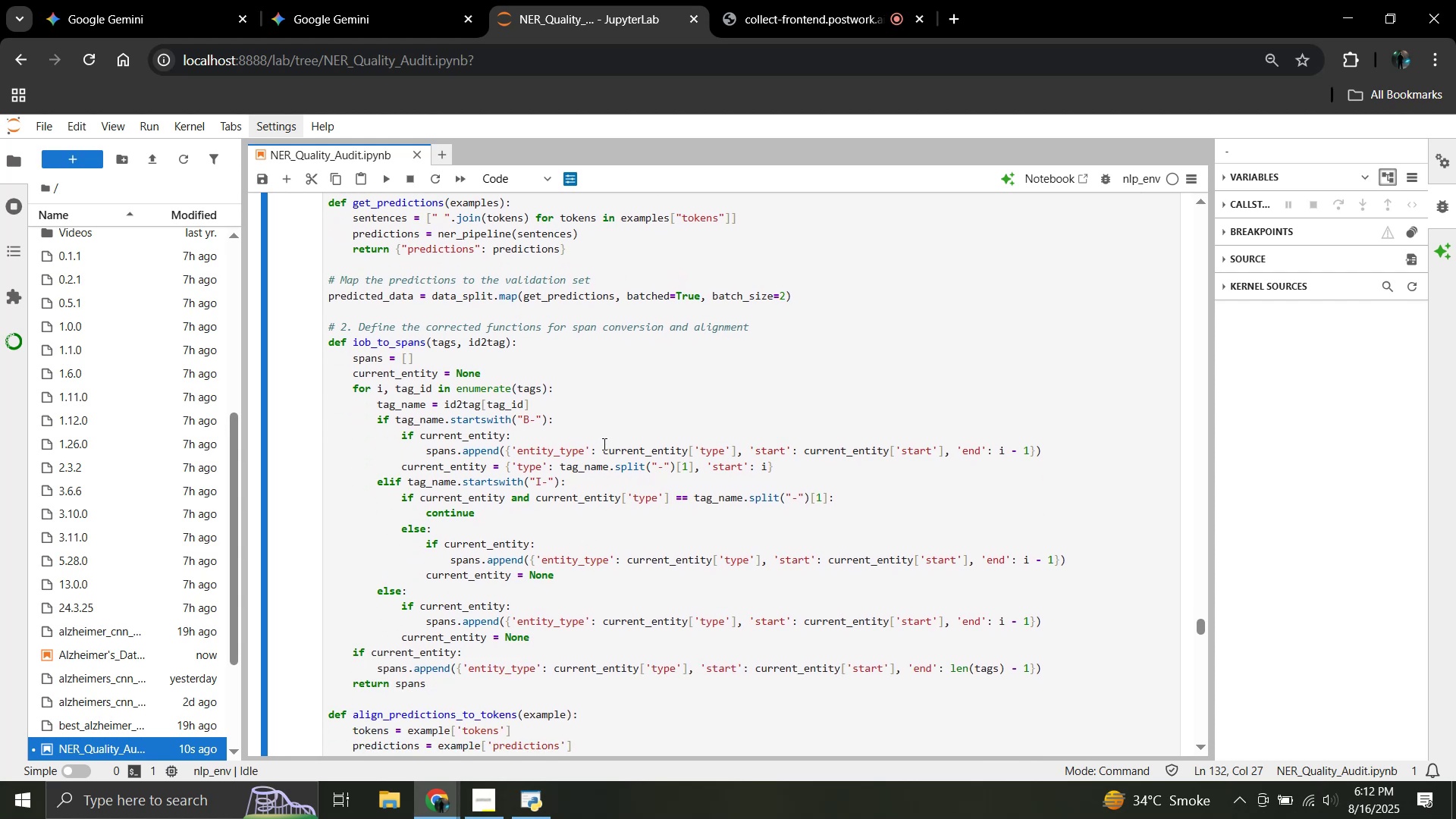 
scroll: coordinate [529, 512], scroll_direction: down, amount: 2.0
 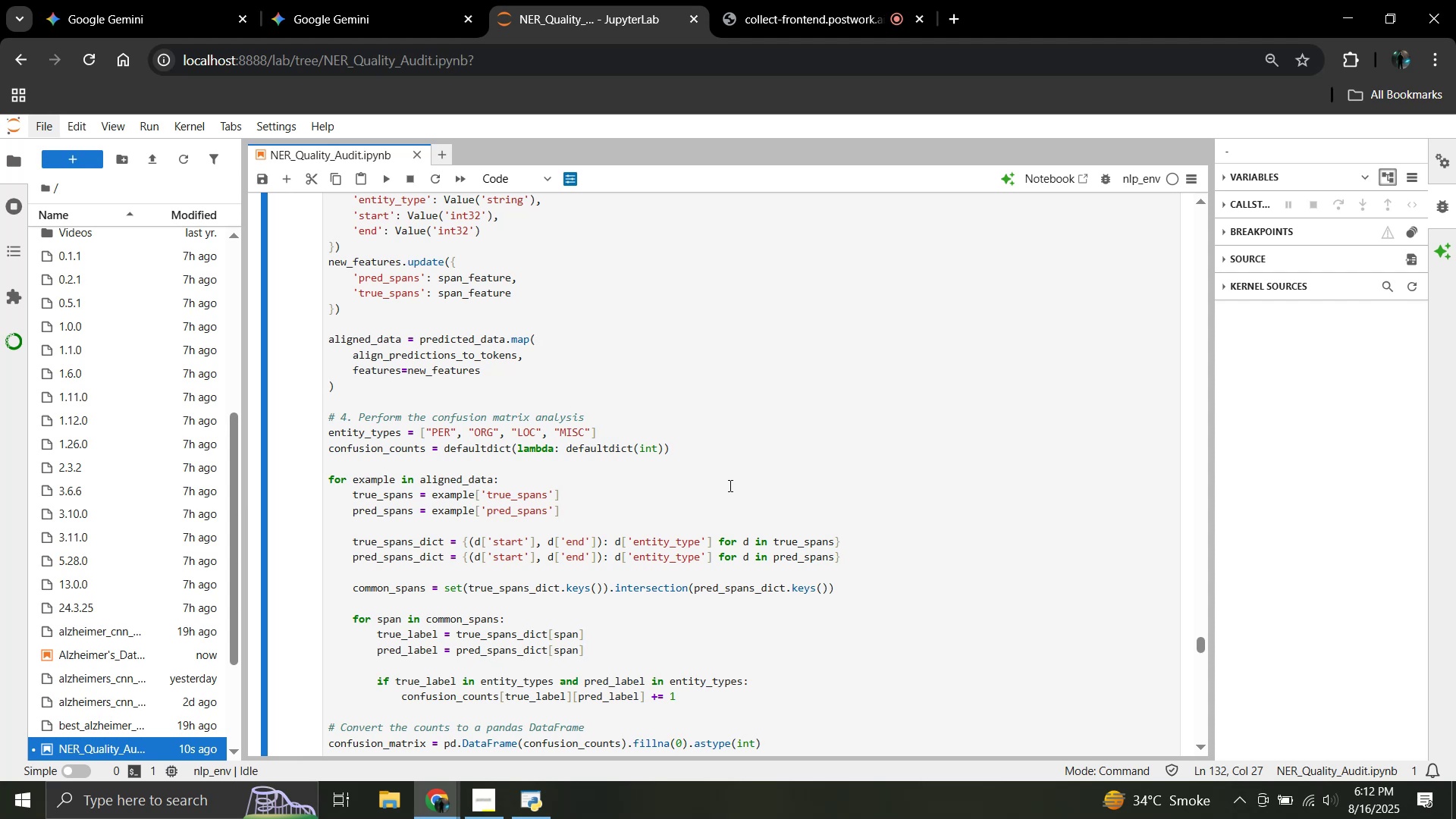 
wait(25.38)
 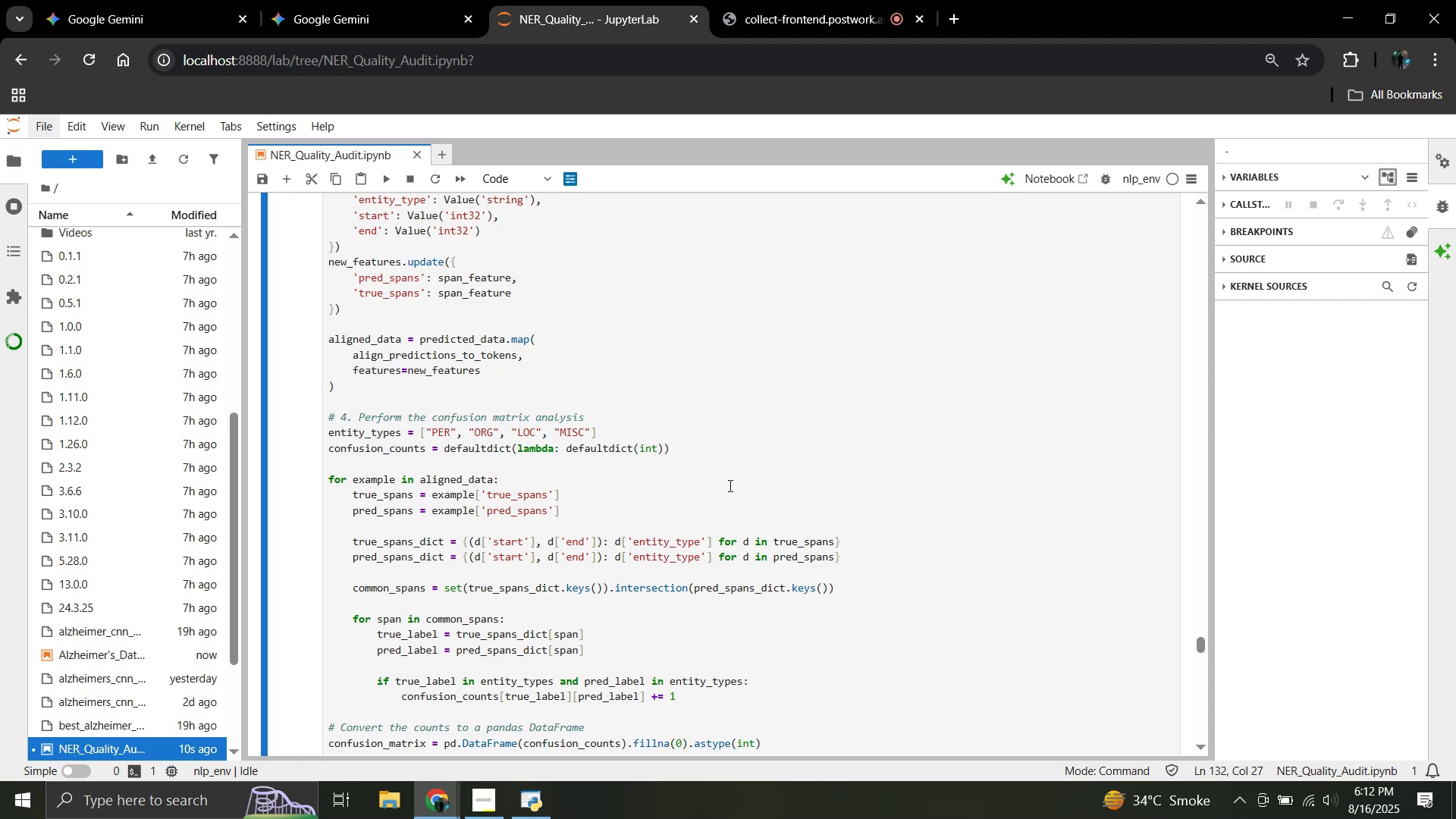 
scroll: coordinate [552, 525], scroll_direction: down, amount: 6.0
 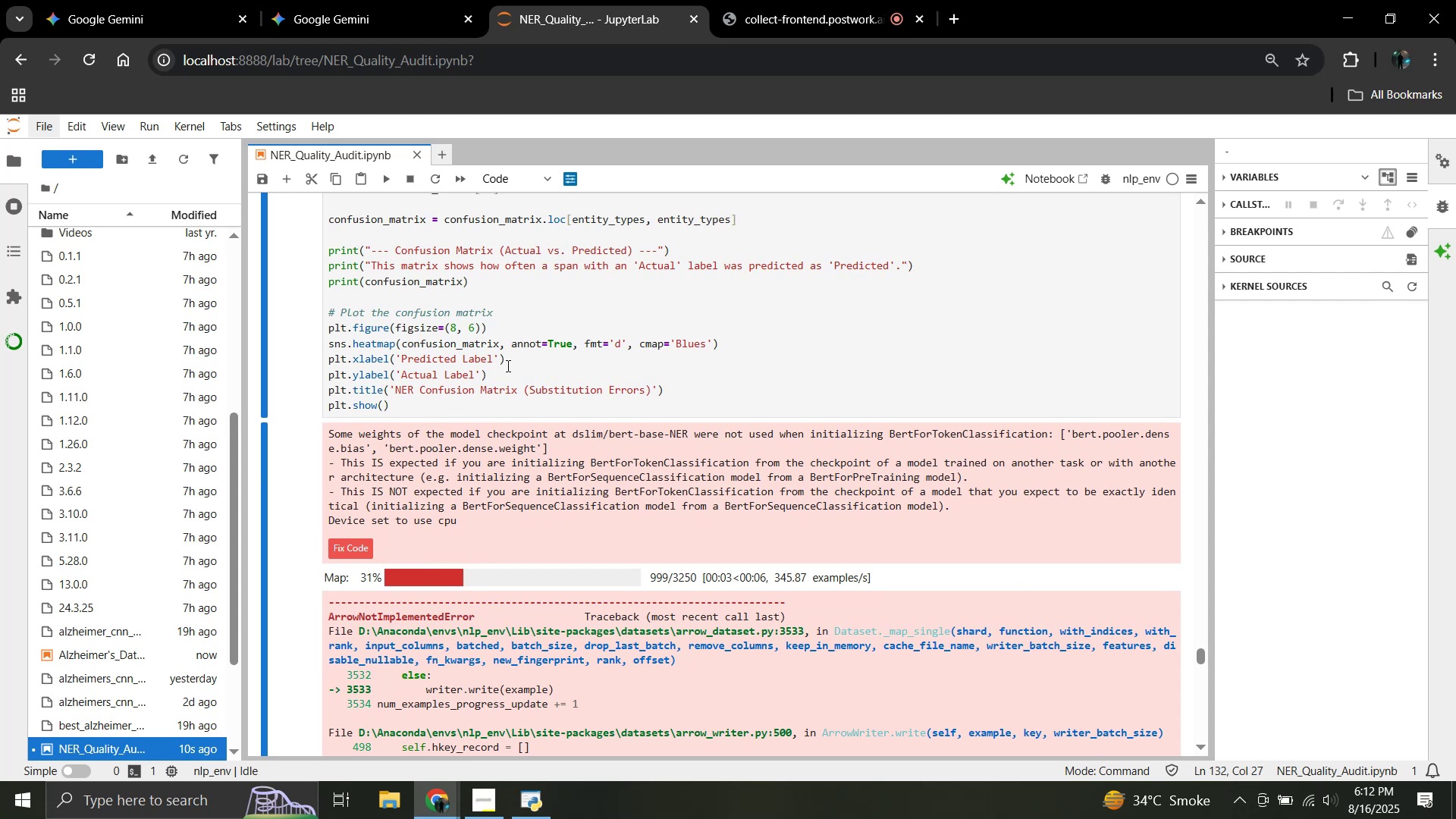 
mouse_move([343, 17])
 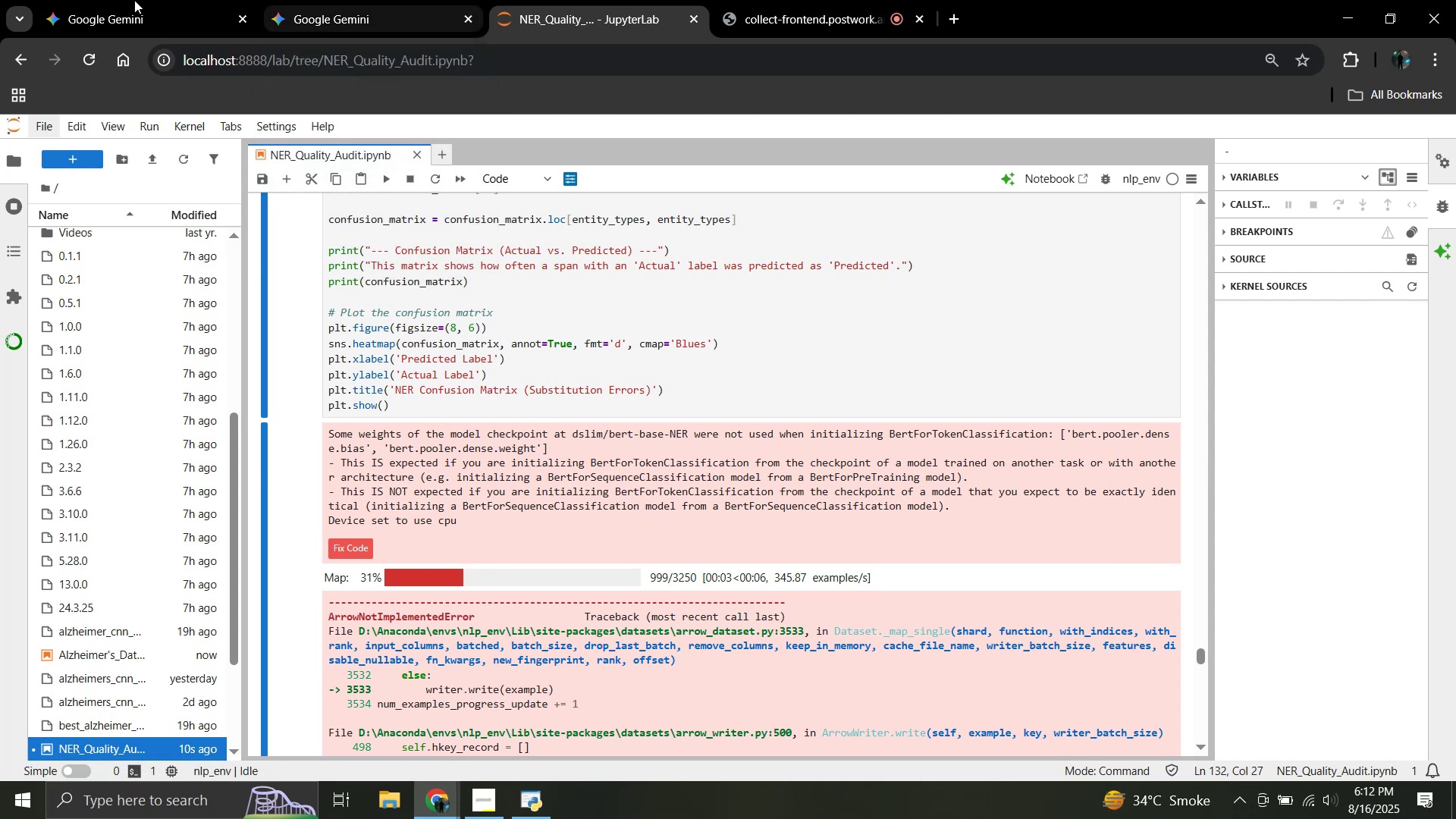 
left_click([851, 0])
 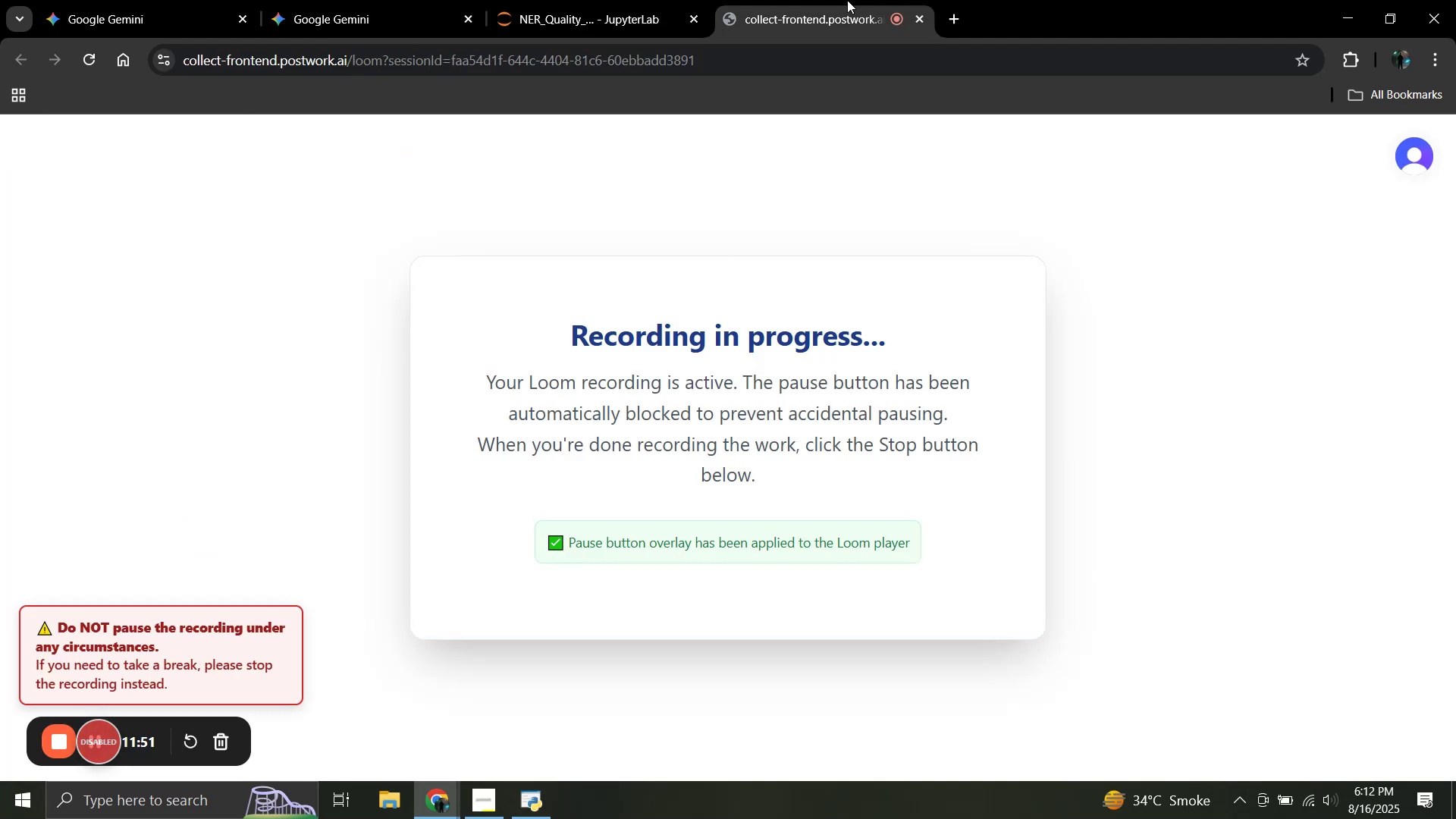 
left_click([604, 0])
 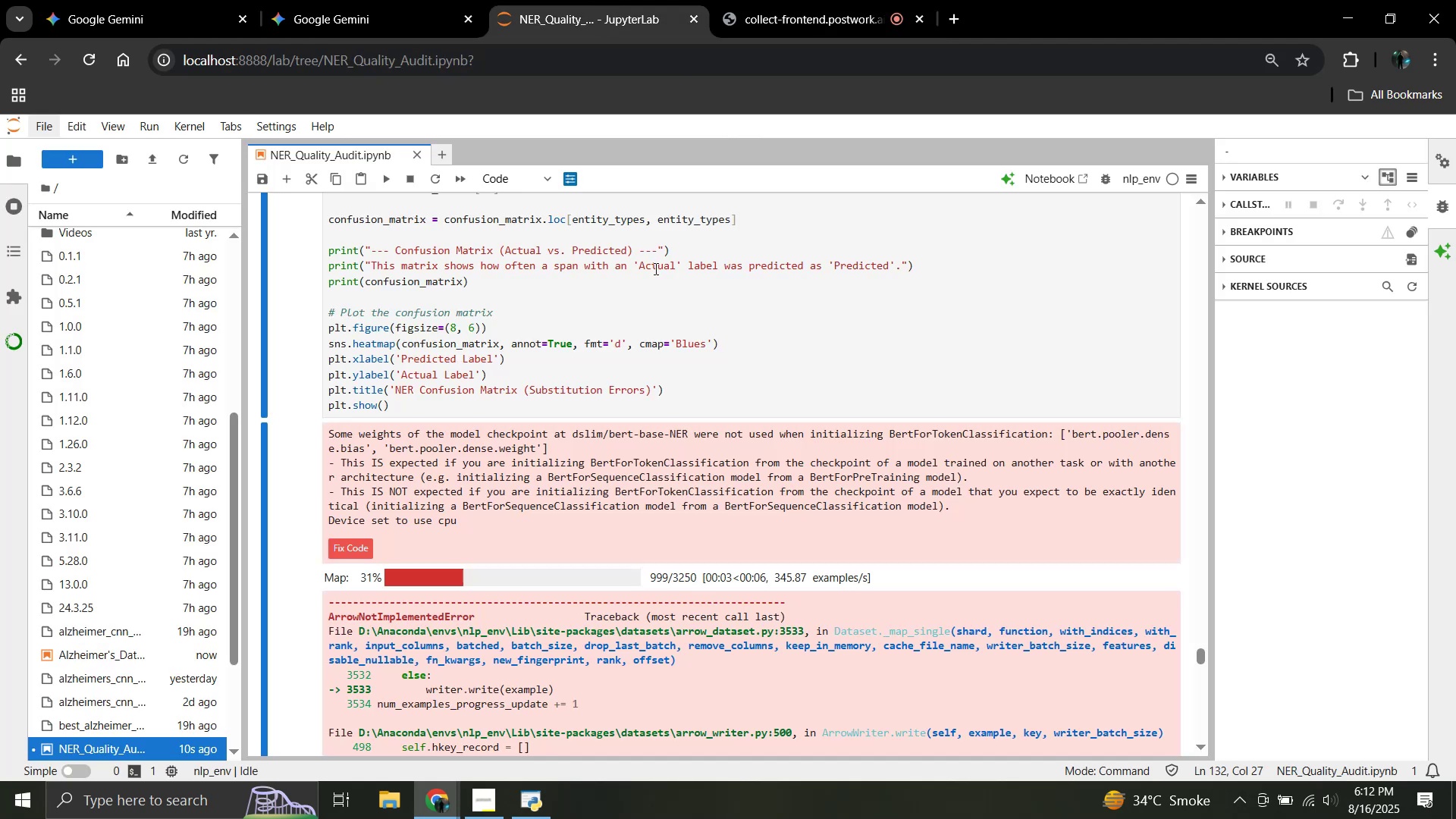 
scroll: coordinate [677, 406], scroll_direction: down, amount: 2.0
 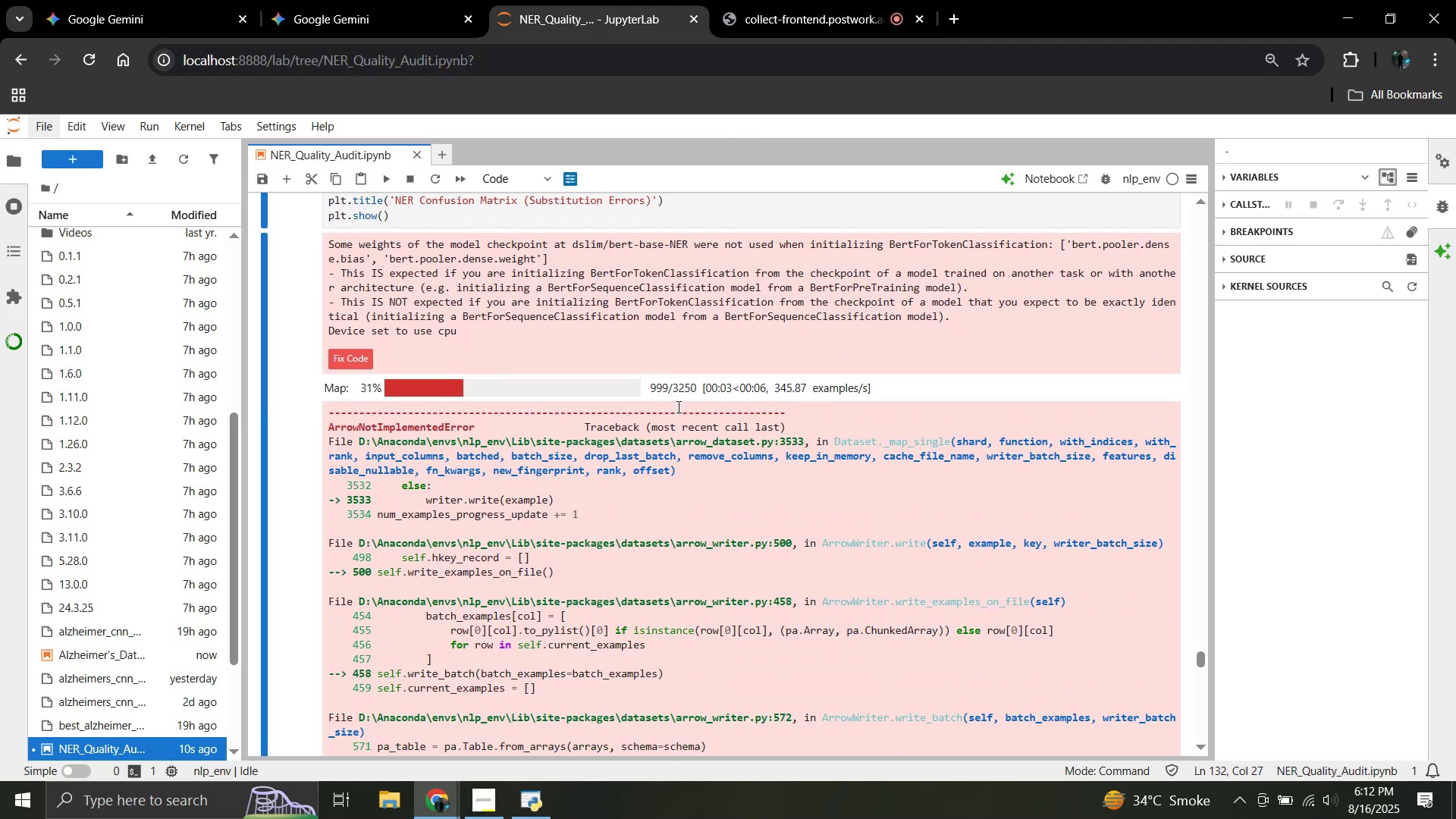 
scroll: coordinate [677, 406], scroll_direction: up, amount: 2.0
 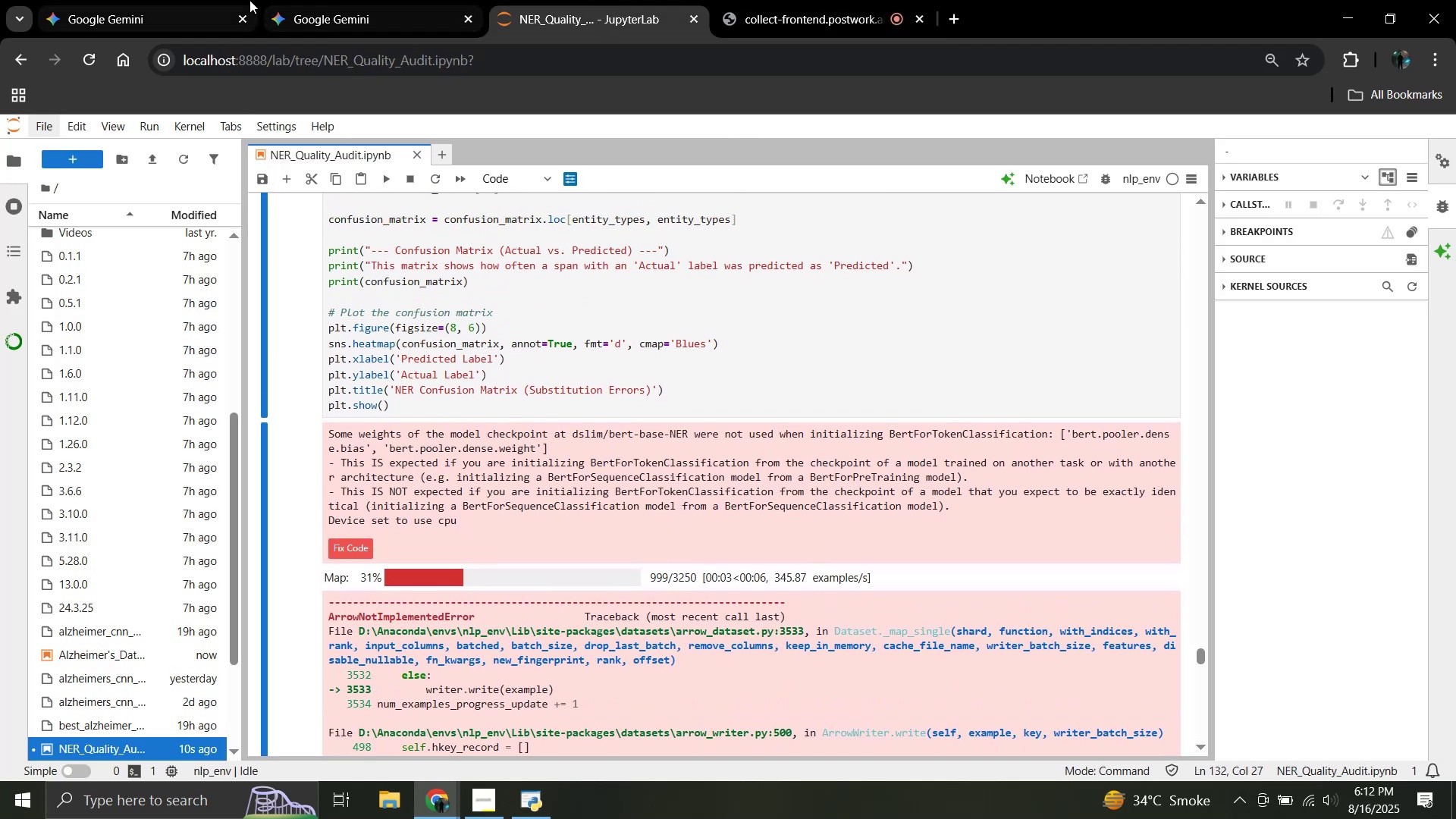 
left_click([372, 0])
 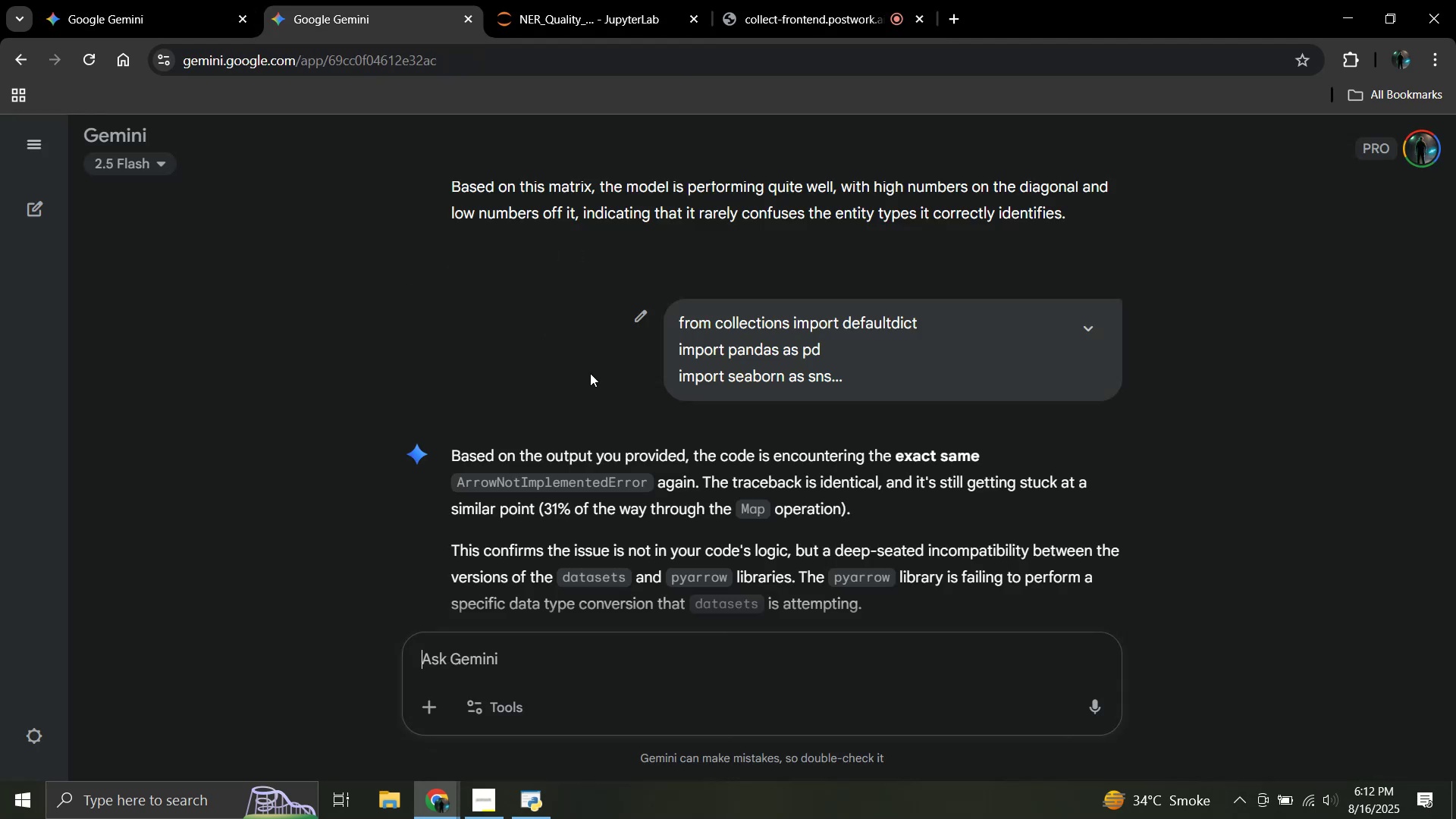 
scroll: coordinate [592, 376], scroll_direction: down, amount: 3.0
 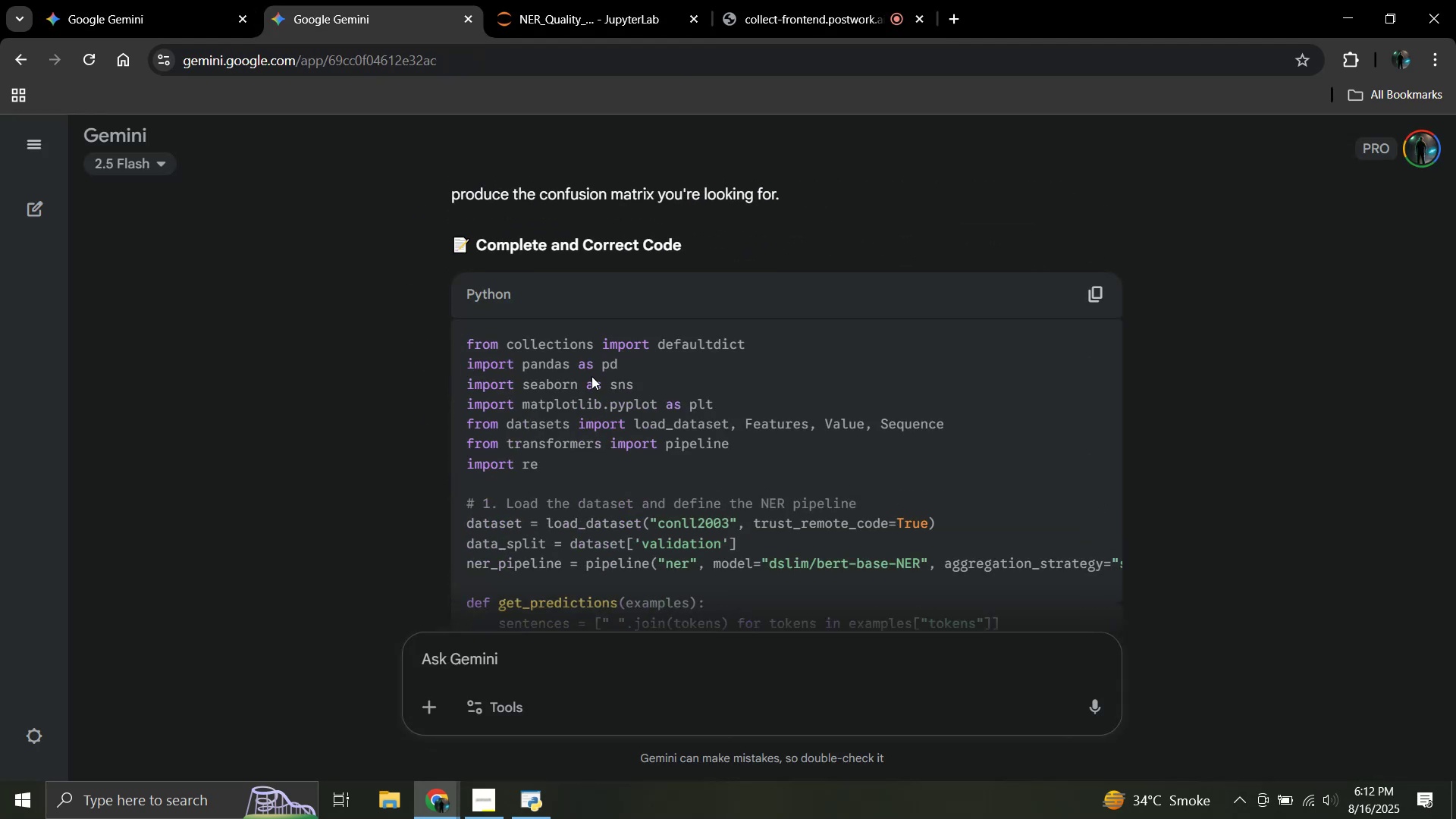 
scroll: coordinate [592, 376], scroll_direction: up, amount: 2.0
 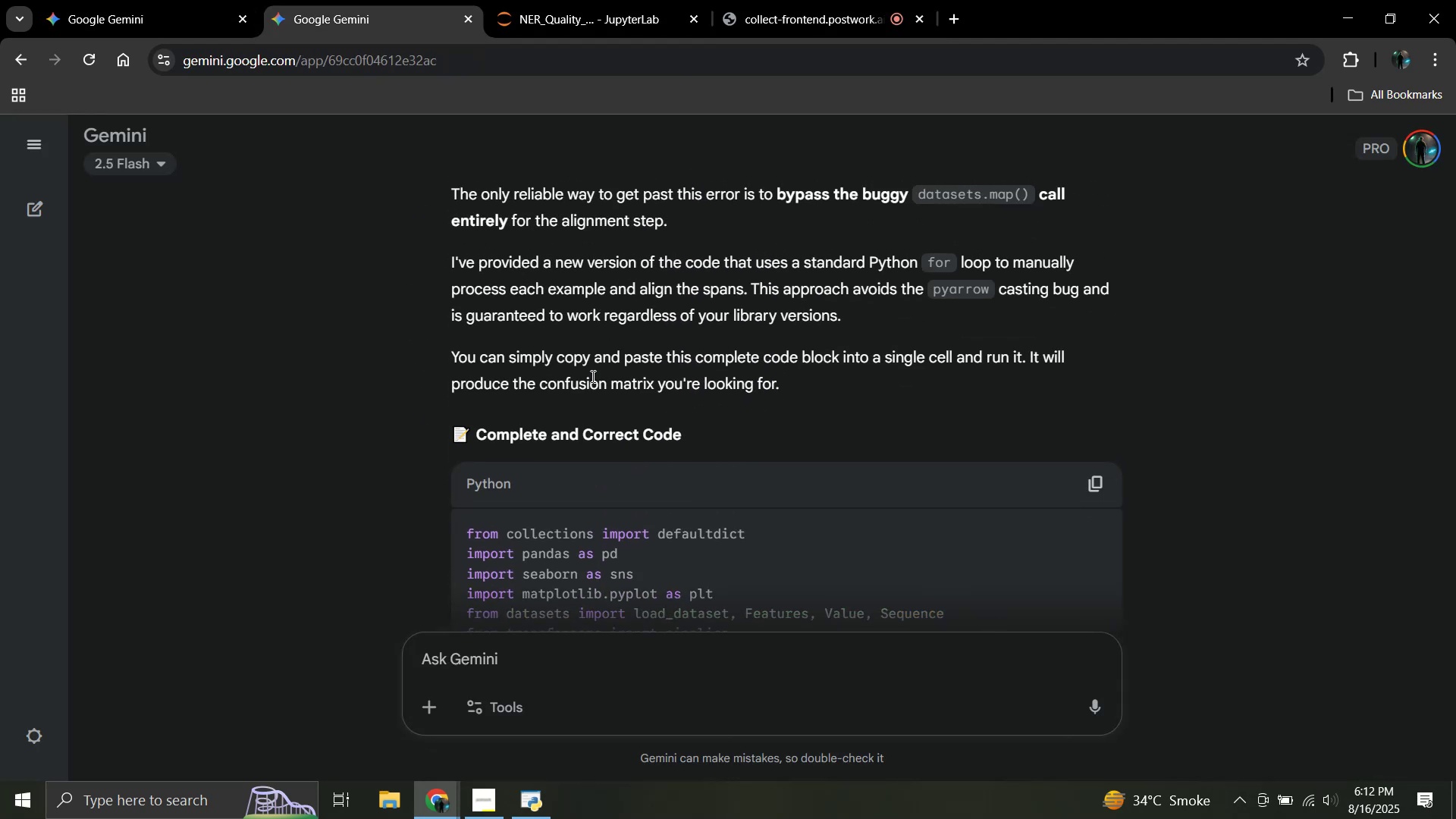 
scroll: coordinate [592, 376], scroll_direction: down, amount: 2.0
 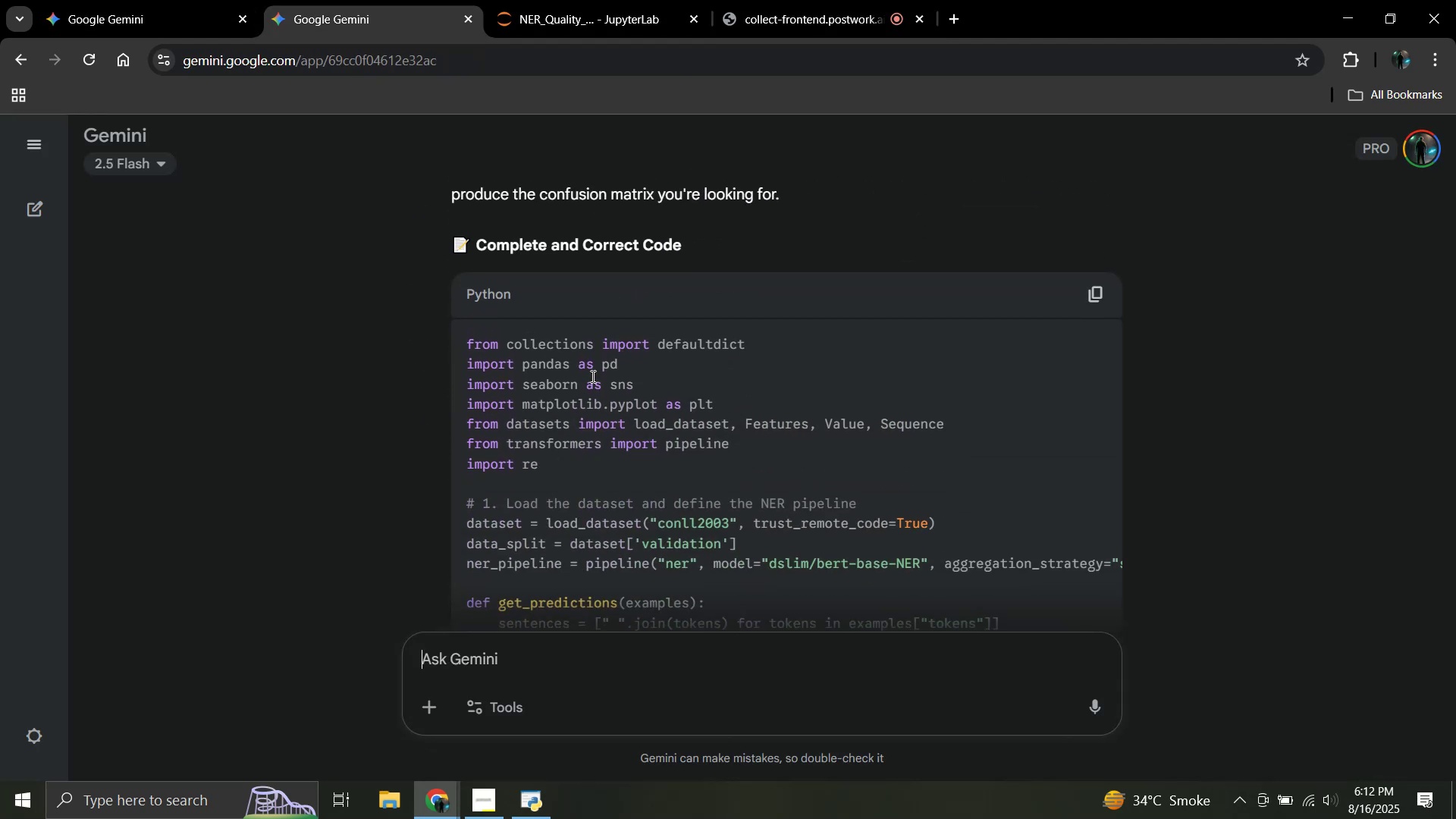 
scroll: coordinate [592, 376], scroll_direction: up, amount: 3.0
 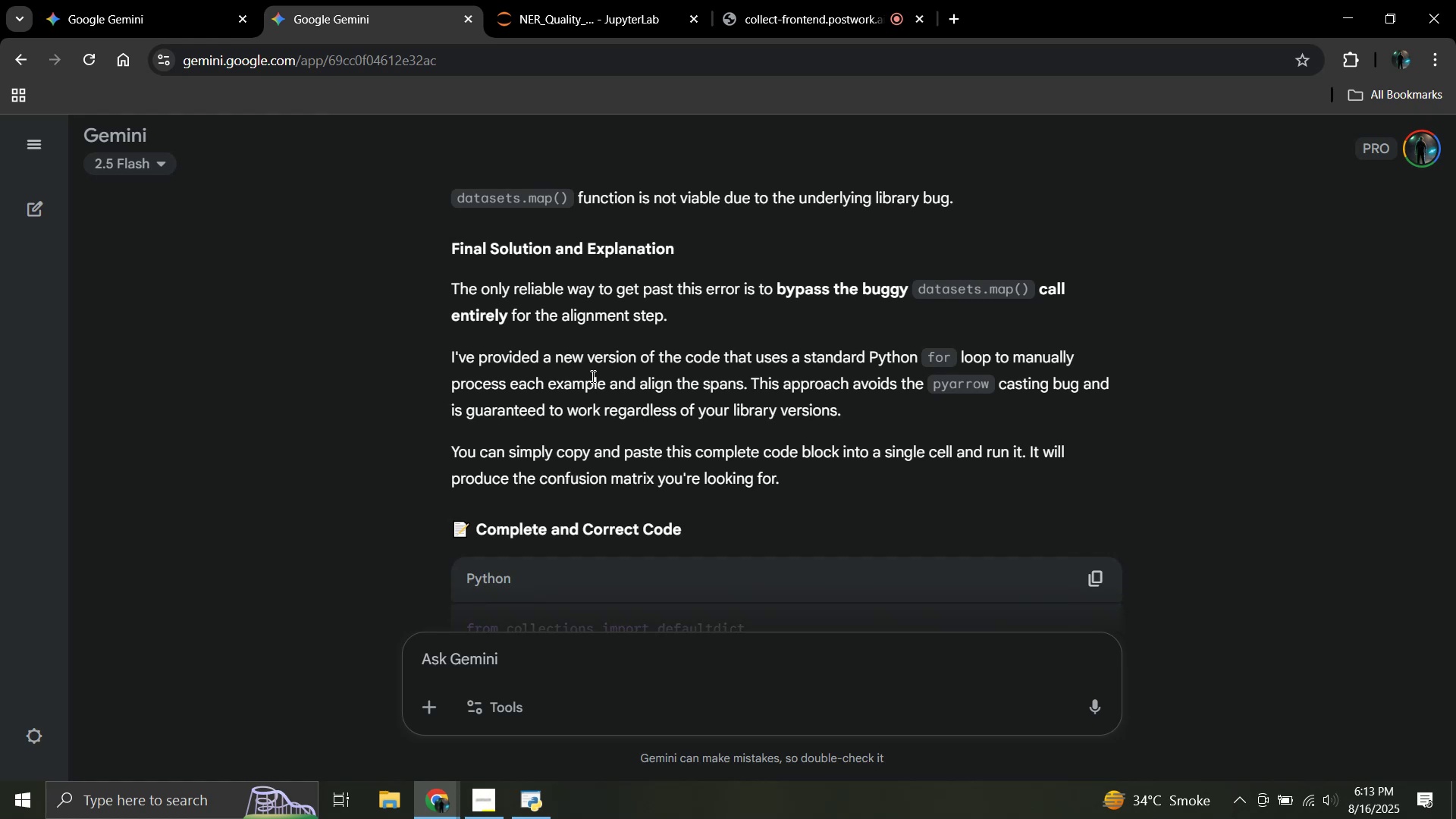 
wait(7.59)
 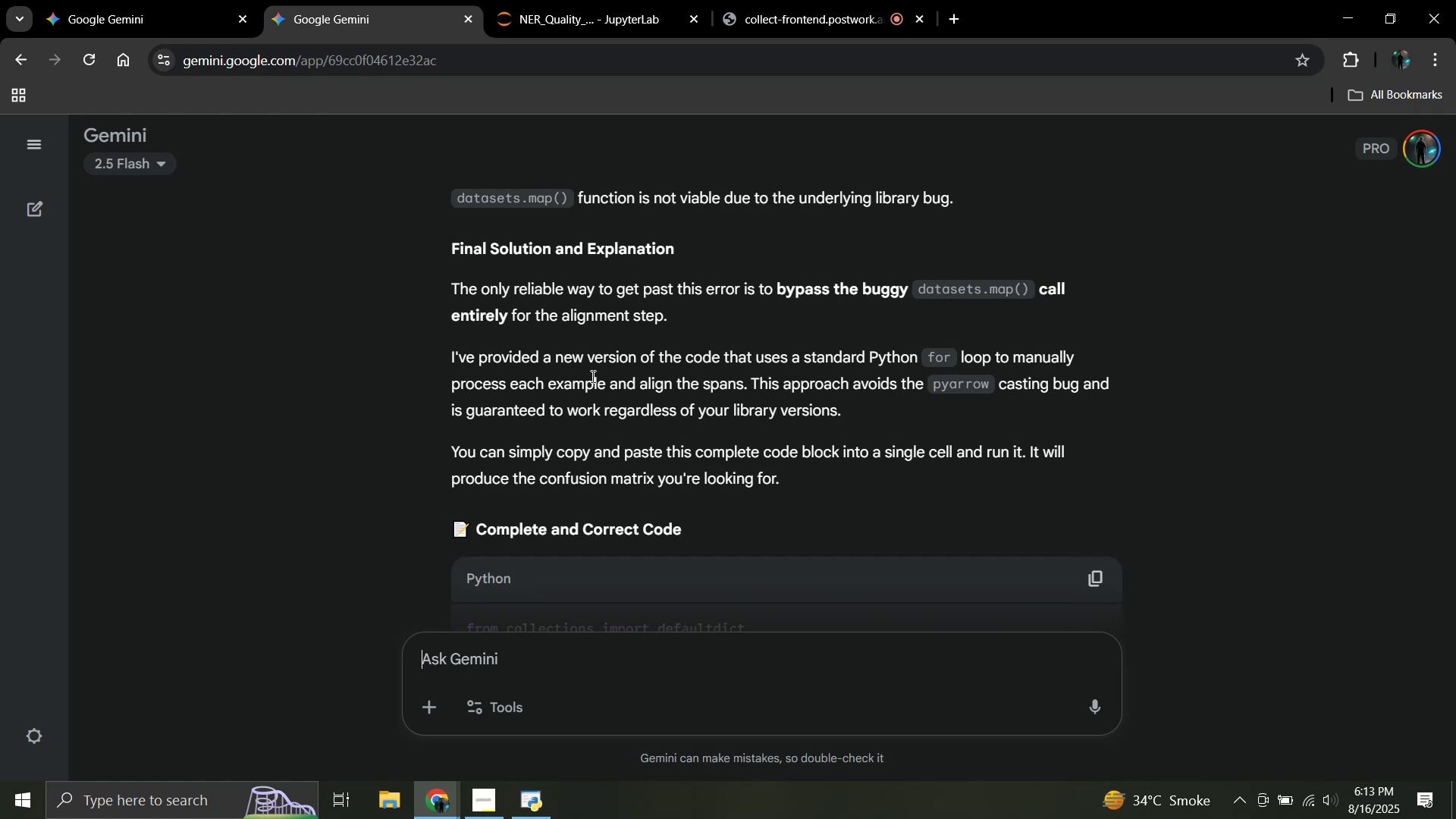 
scroll: coordinate [585, 388], scroll_direction: up, amount: 1.0
 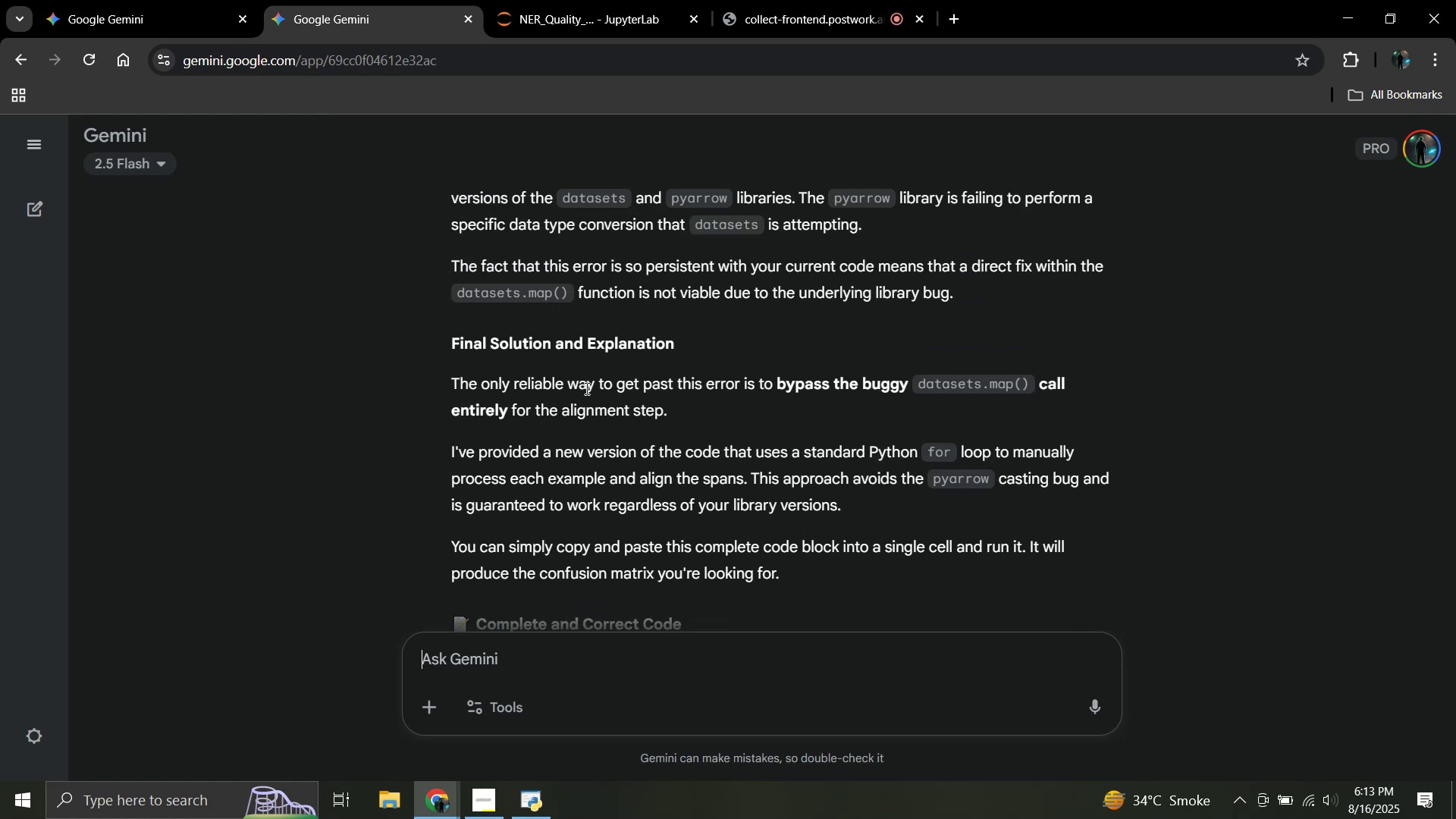 
scroll: coordinate [585, 388], scroll_direction: down, amount: 1.0
 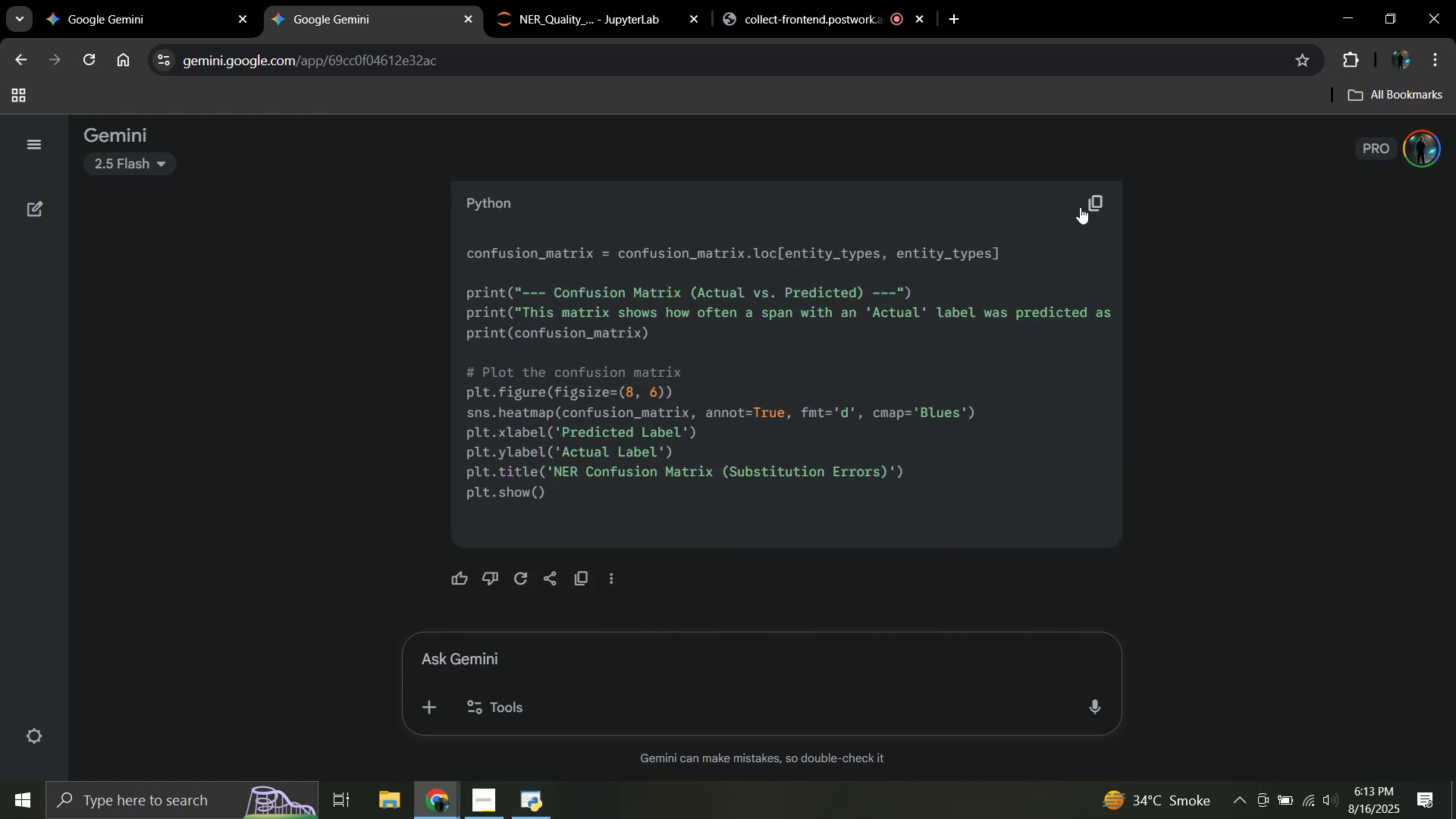 
left_click([1096, 213])
 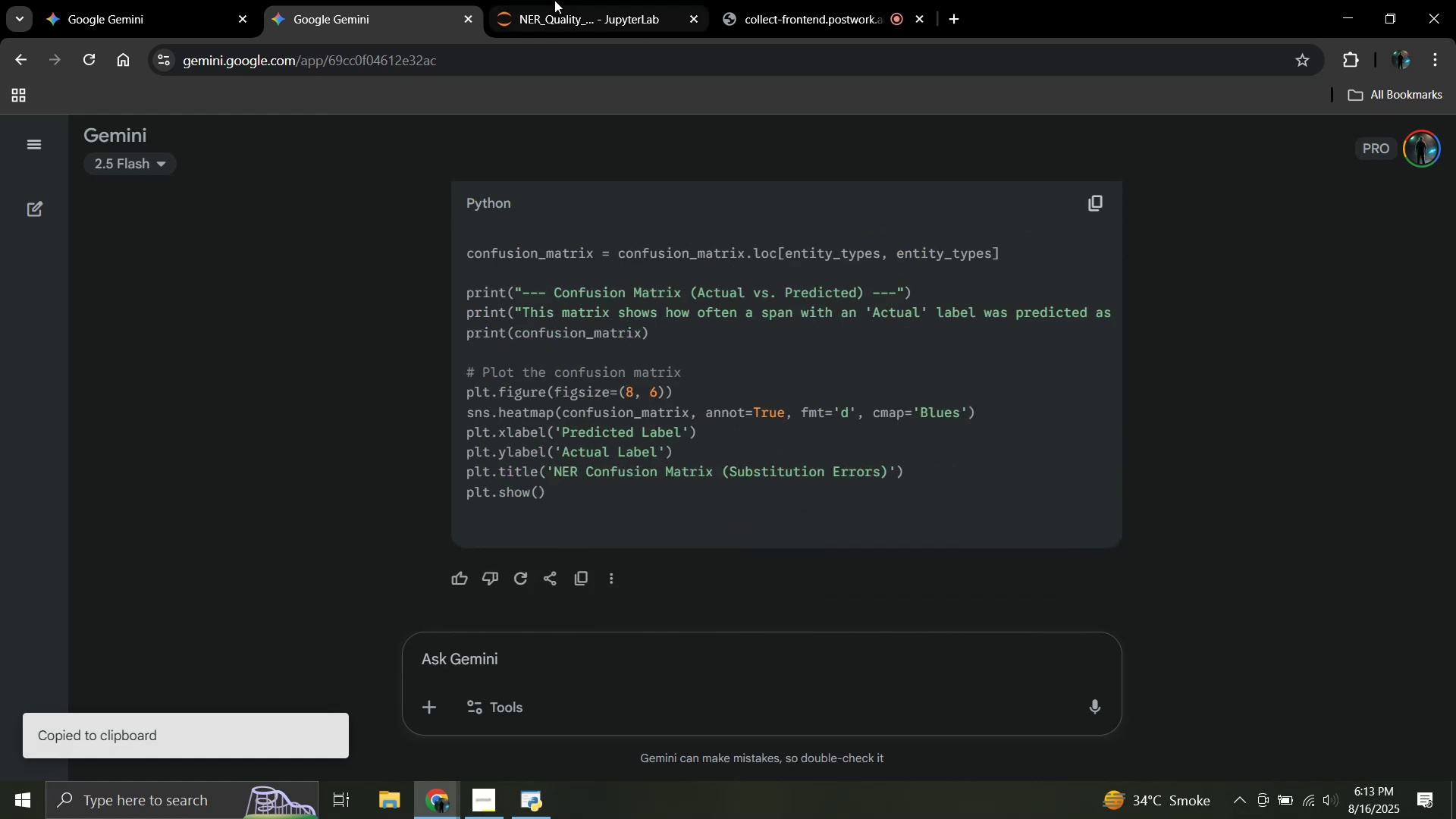 
left_click([551, 0])
 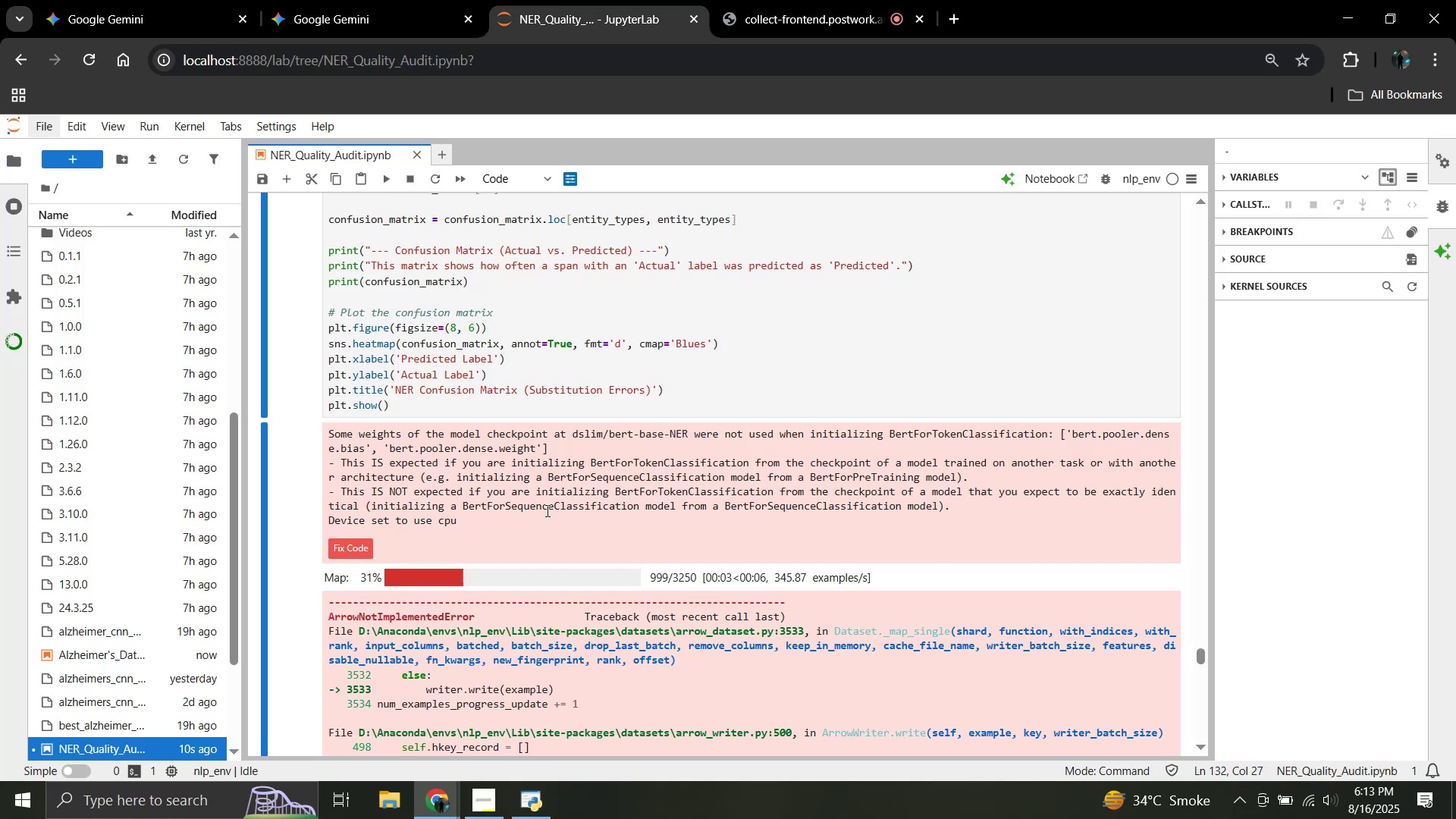 
scroll: coordinate [550, 500], scroll_direction: down, amount: 33.0
 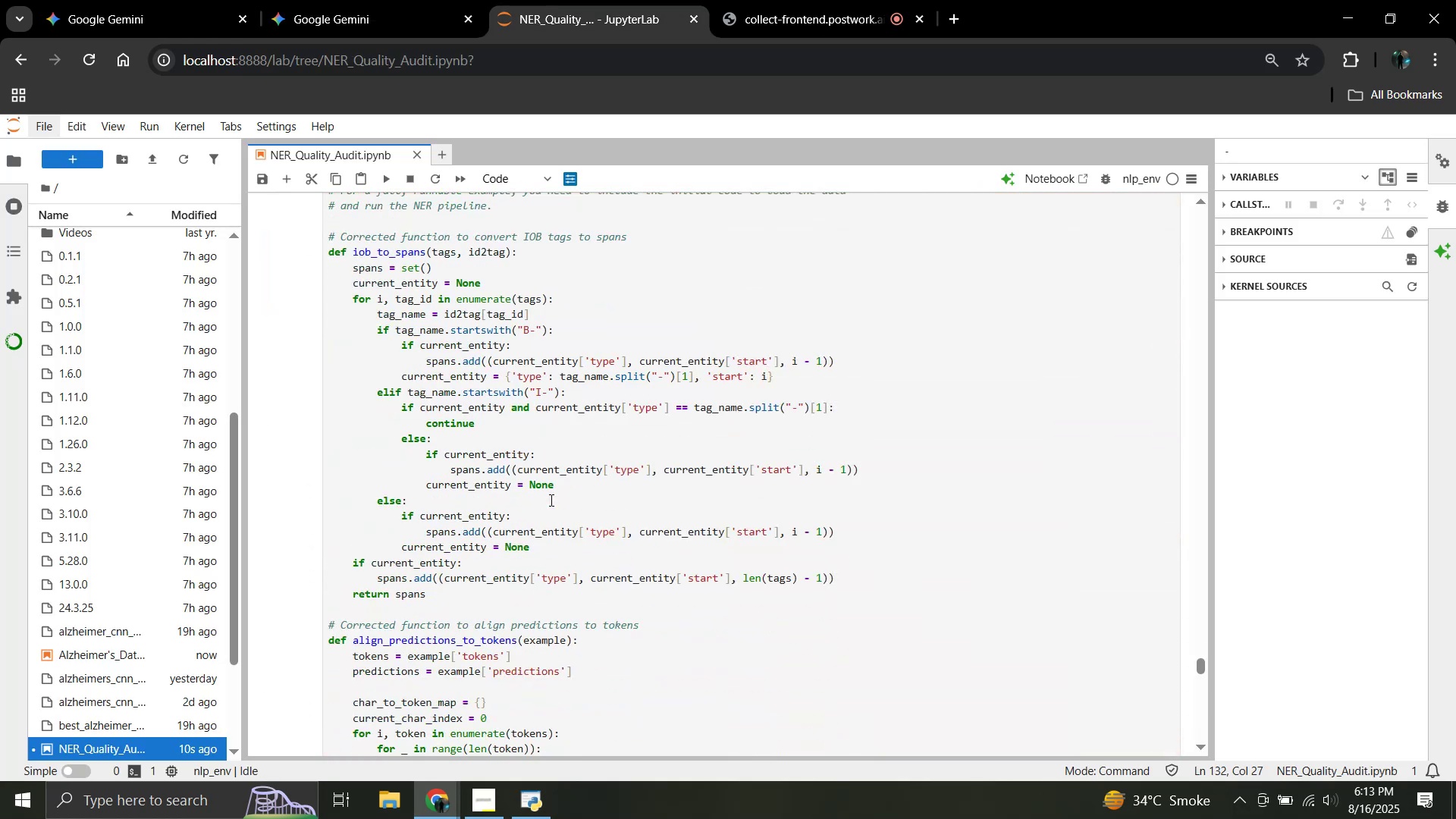 
scroll: coordinate [550, 500], scroll_direction: up, amount: 38.0
 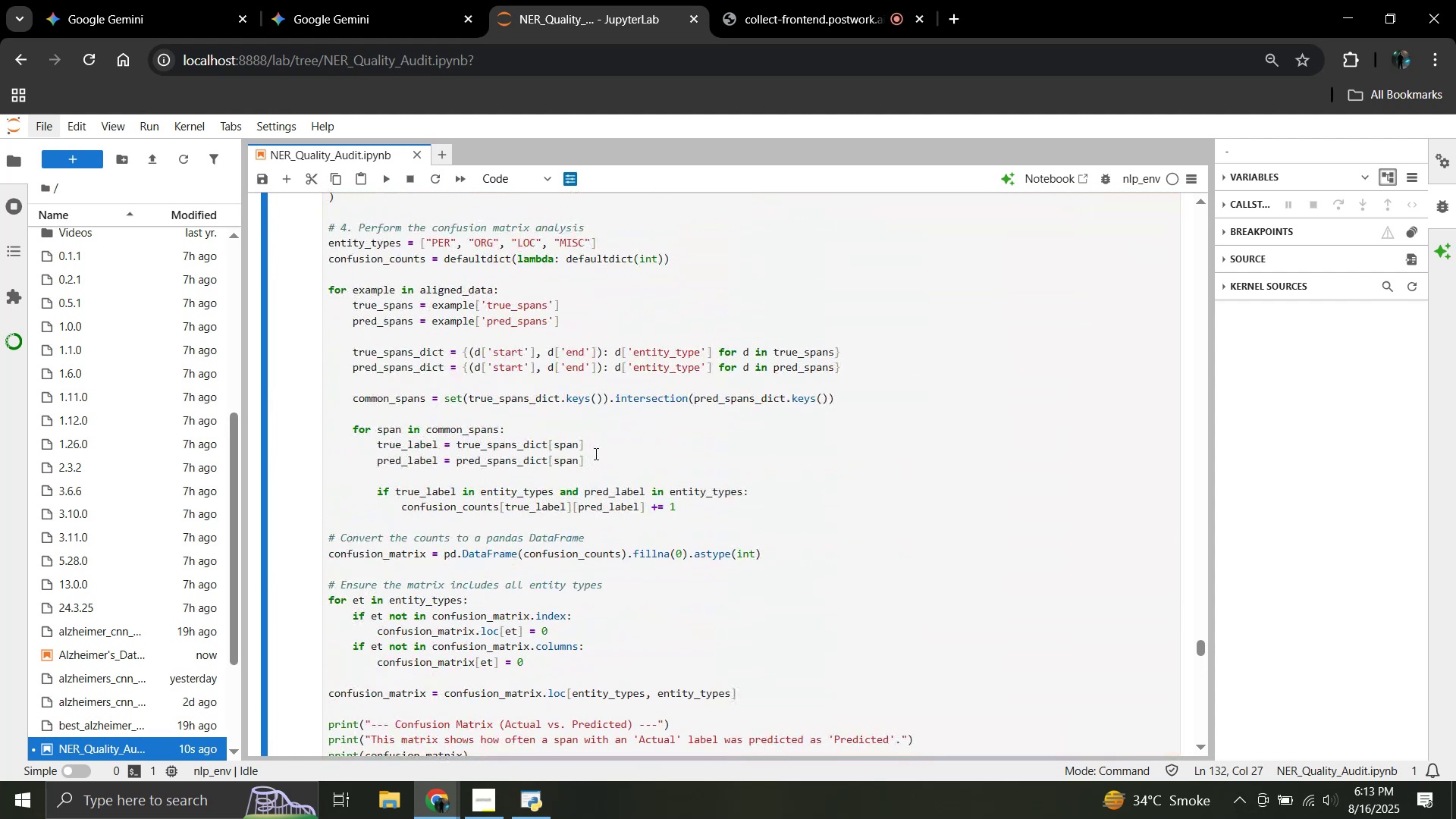 
left_click([595, 453])
 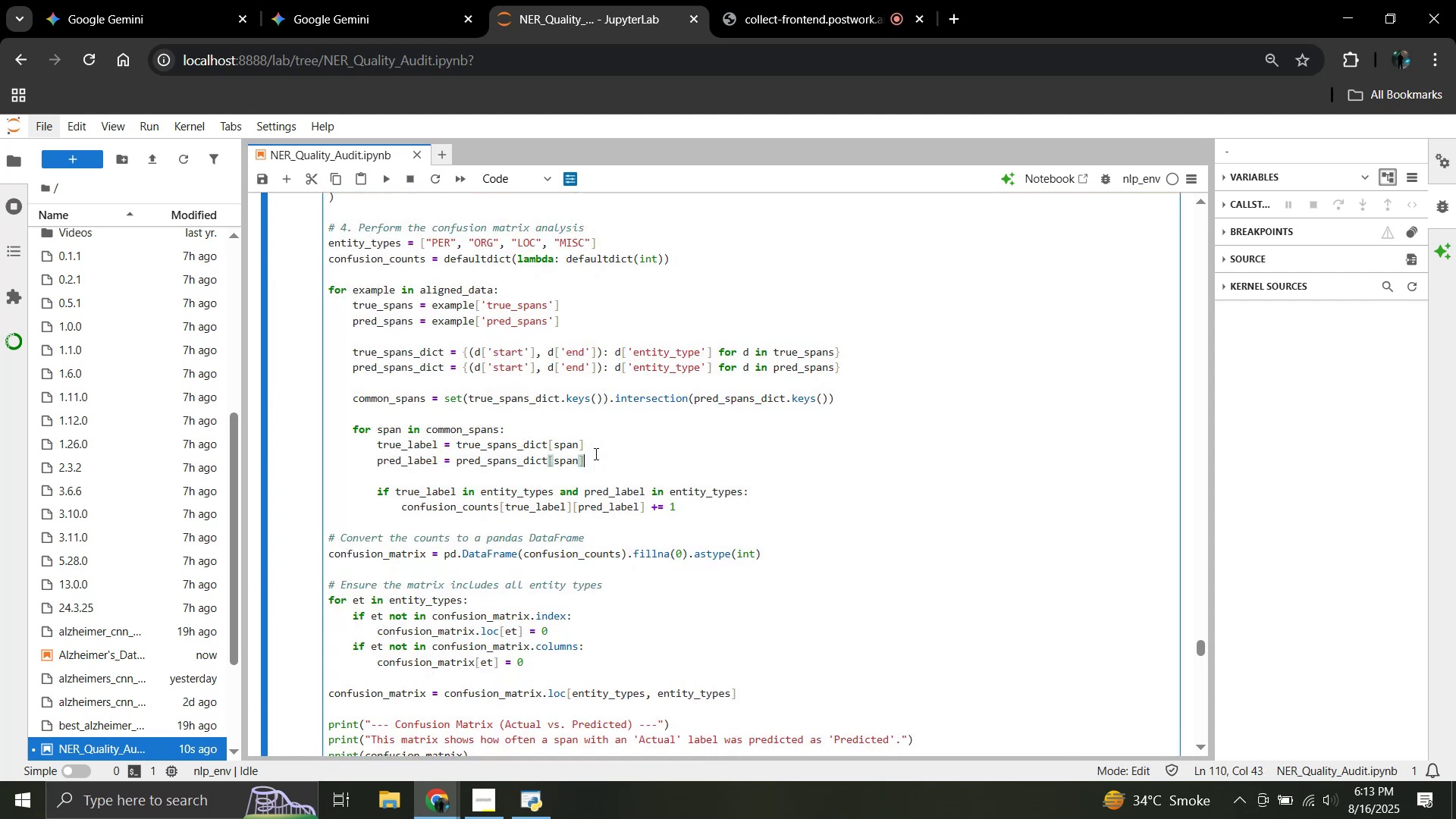 
key(Control+A)
 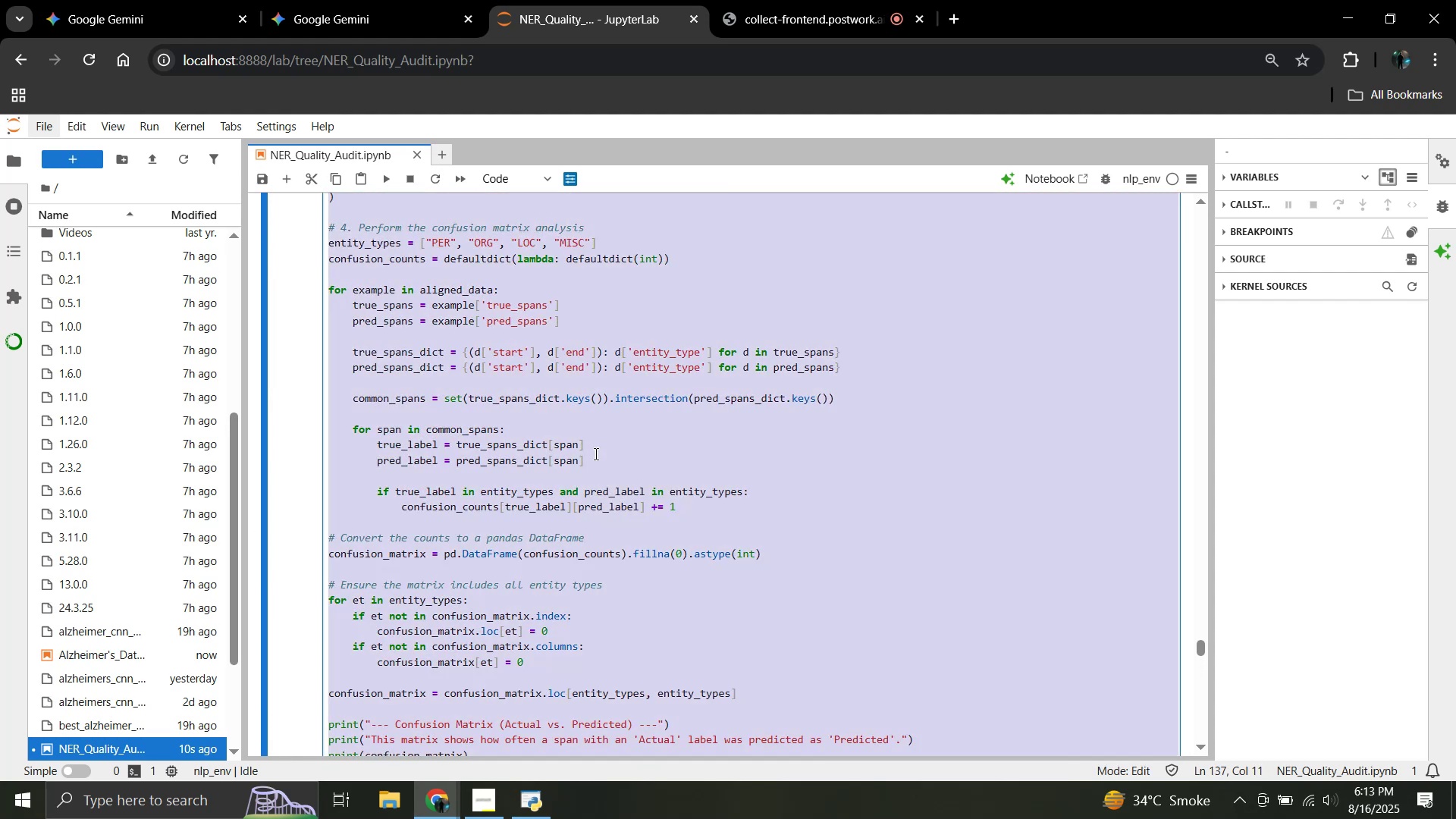 
key(Control+V)
 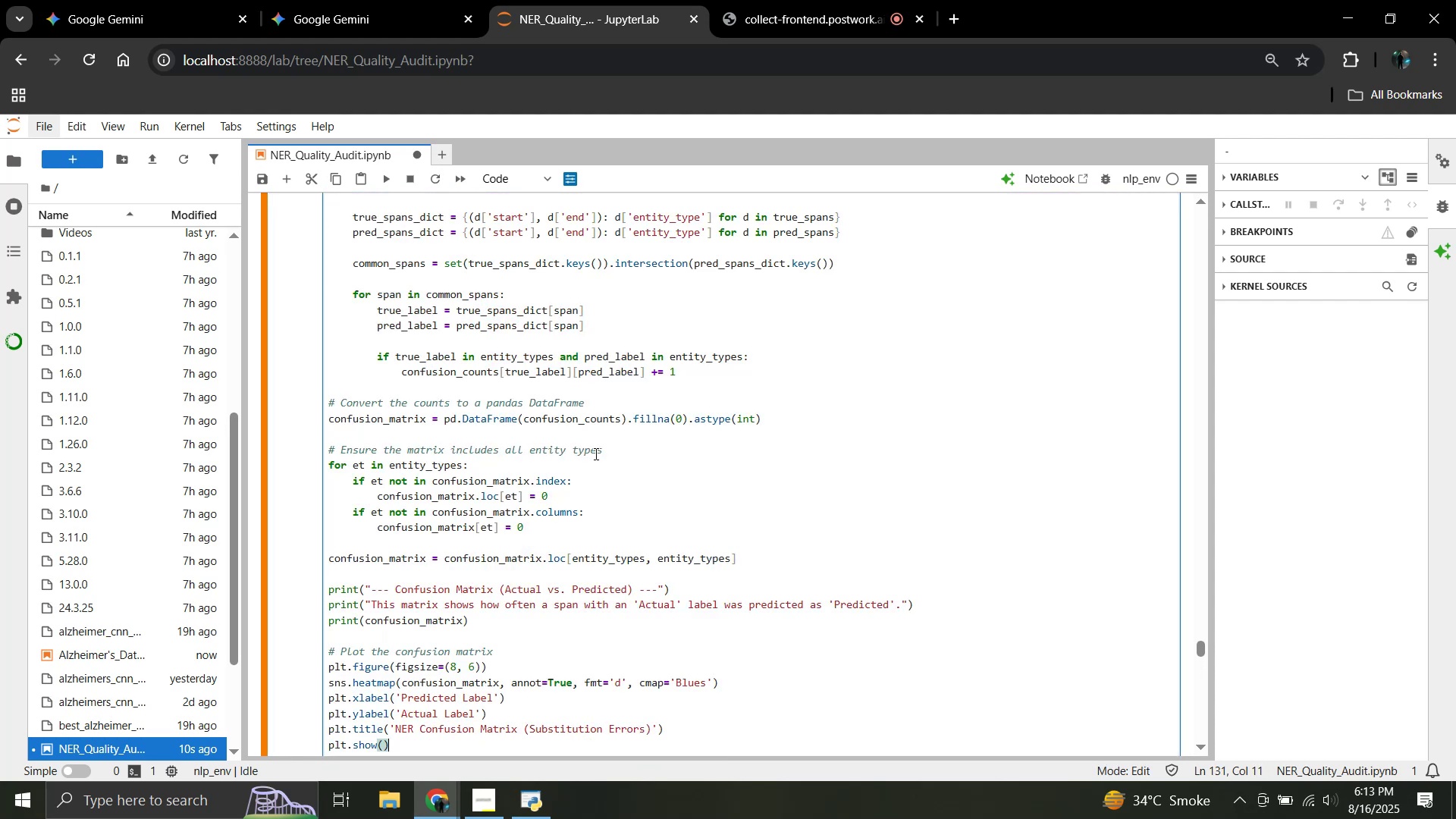 
scroll: coordinate [595, 453], scroll_direction: down, amount: 4.0
 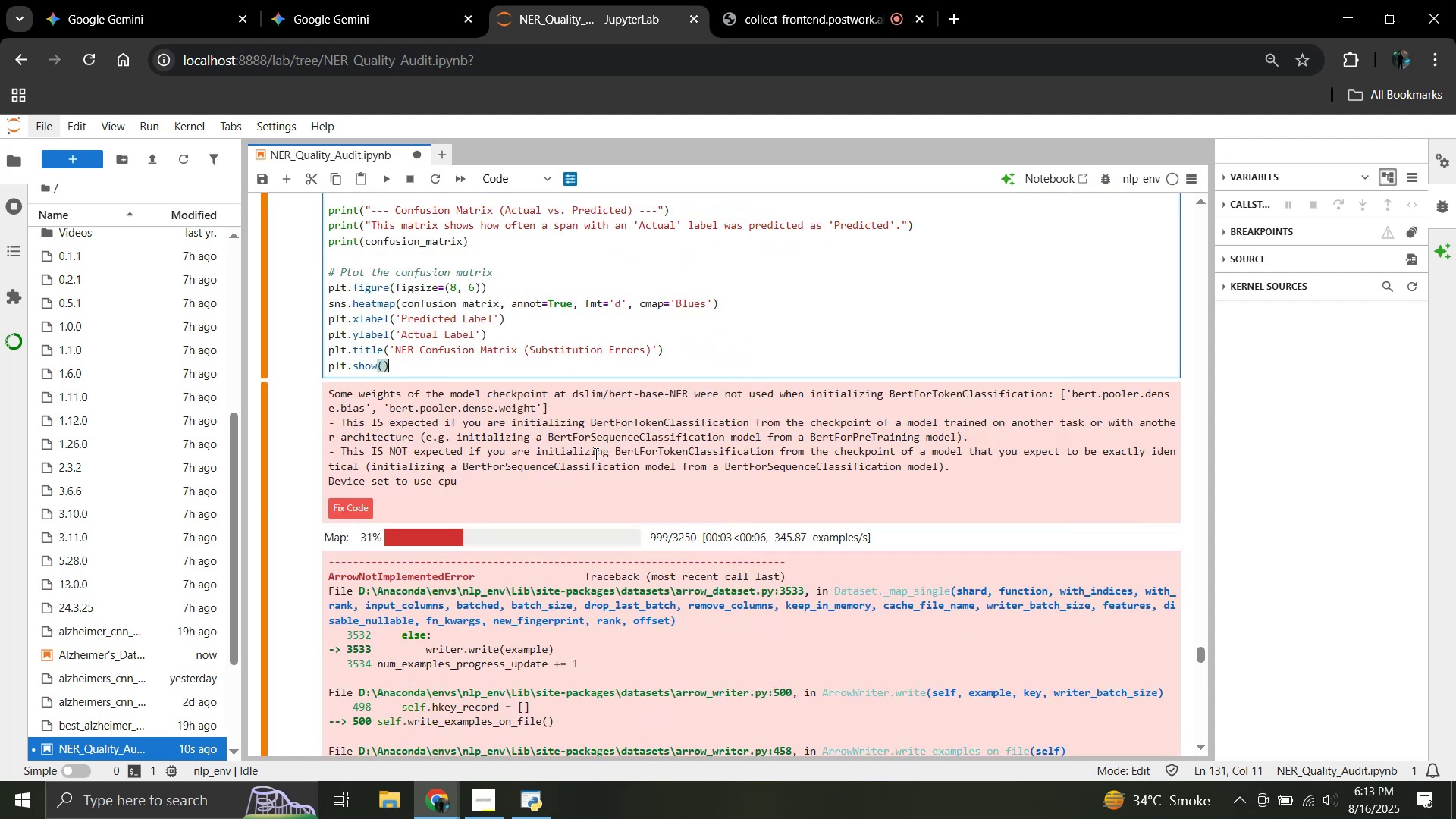 
scroll: coordinate [595, 463], scroll_direction: up, amount: 1.0
 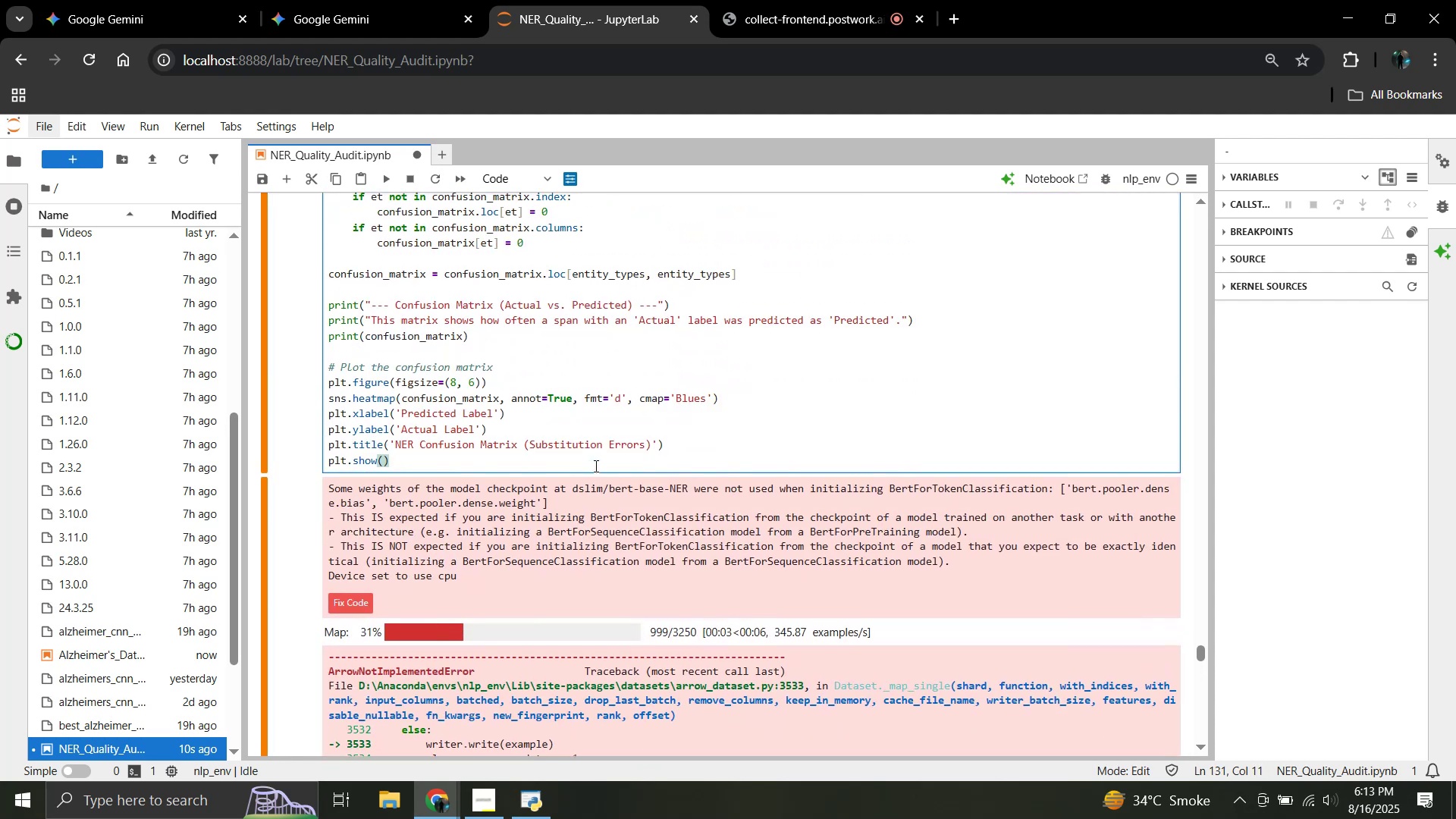 
key(Shift+Enter)
 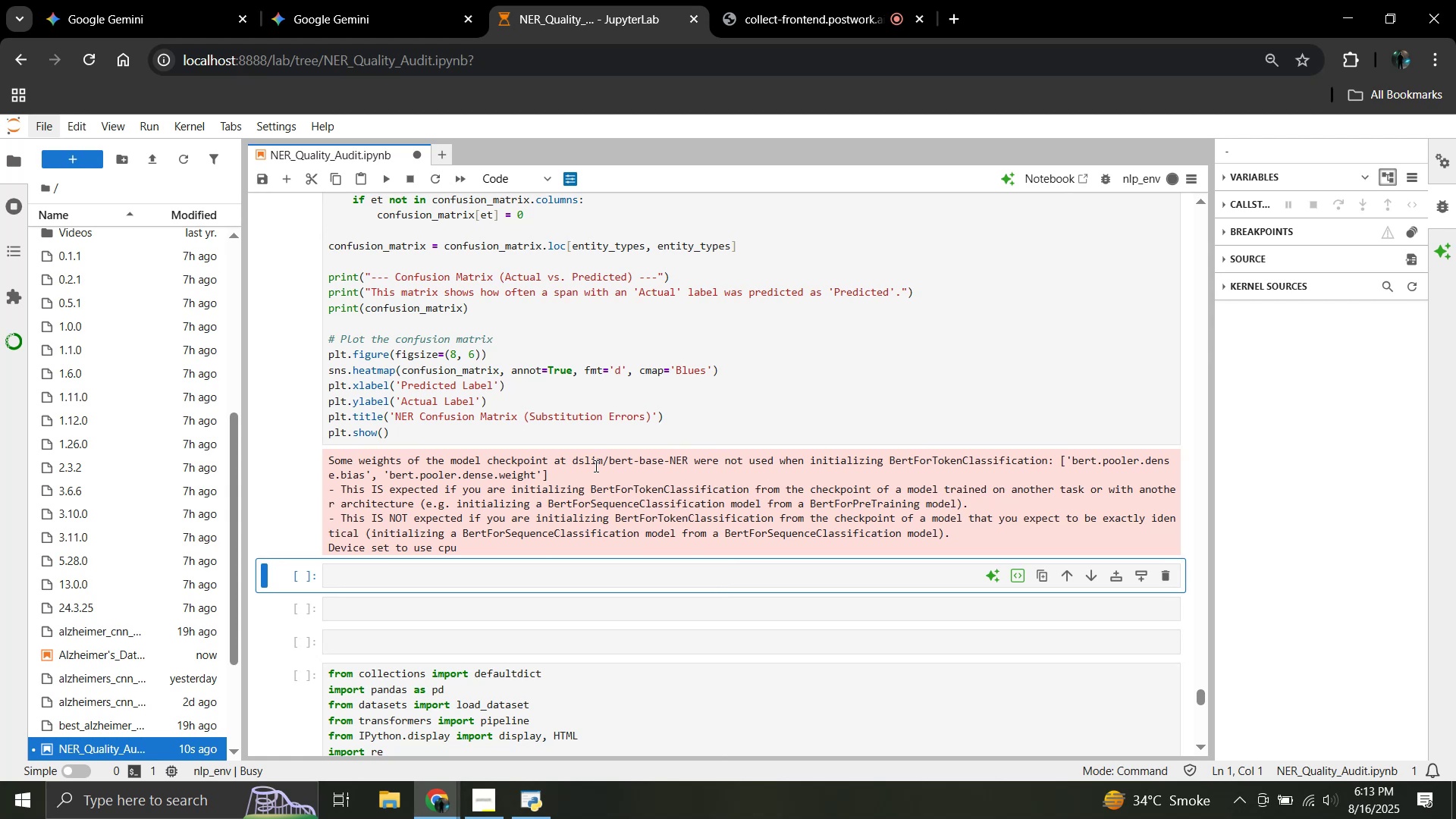 
wait(23.4)
 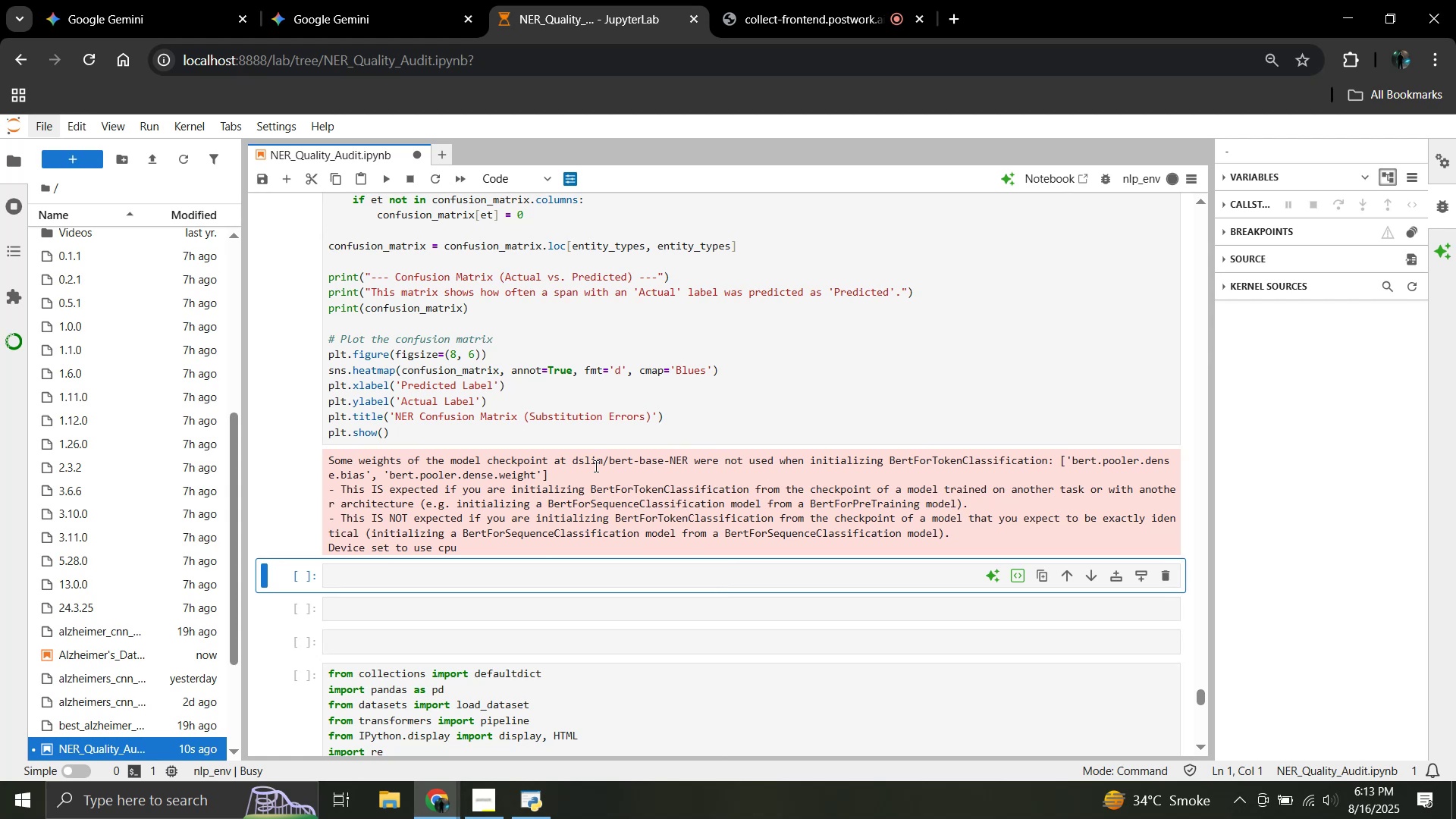 
scroll: coordinate [660, 440], scroll_direction: down, amount: 7.0
 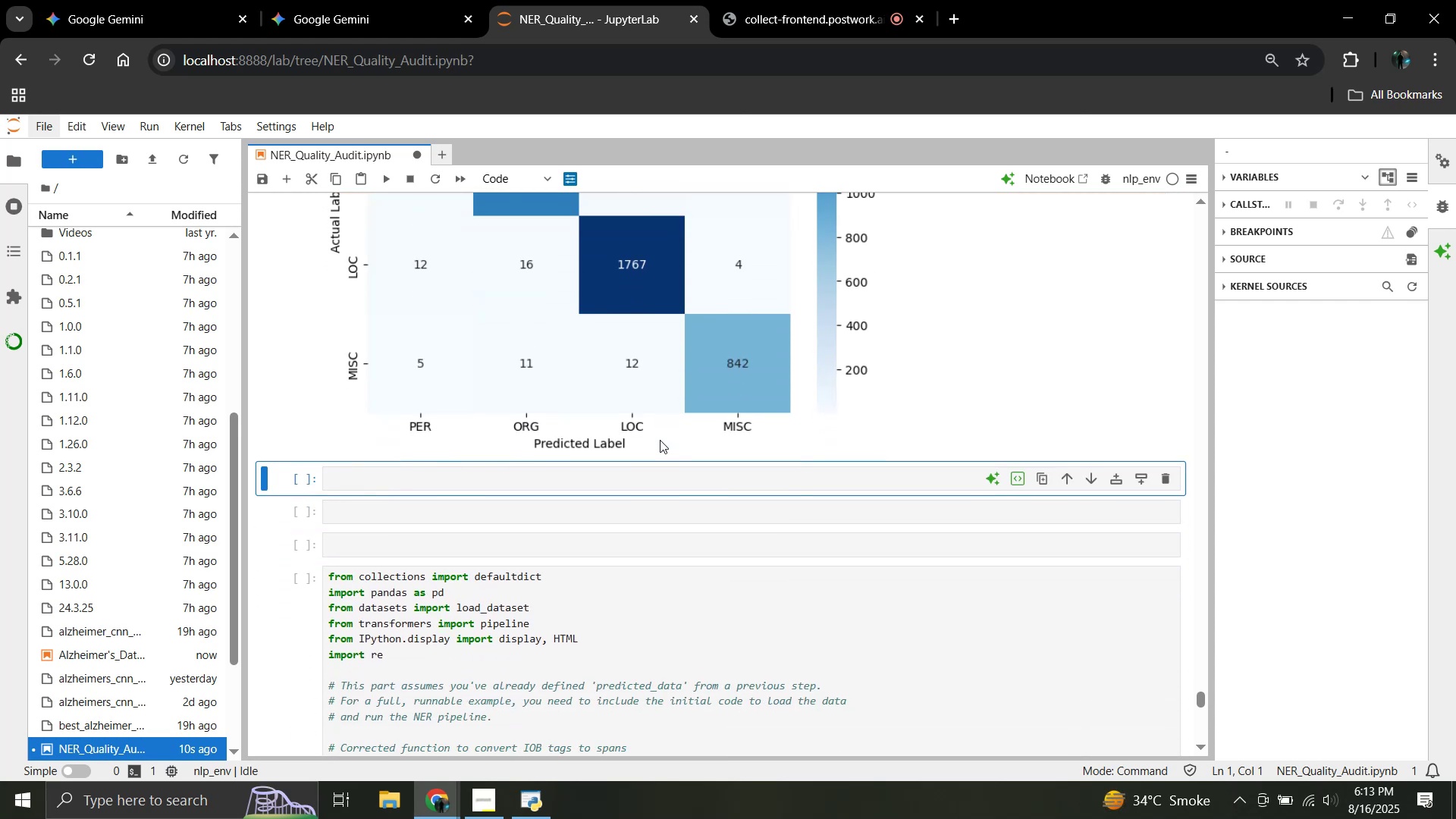 
scroll: coordinate [660, 440], scroll_direction: up, amount: 5.0
 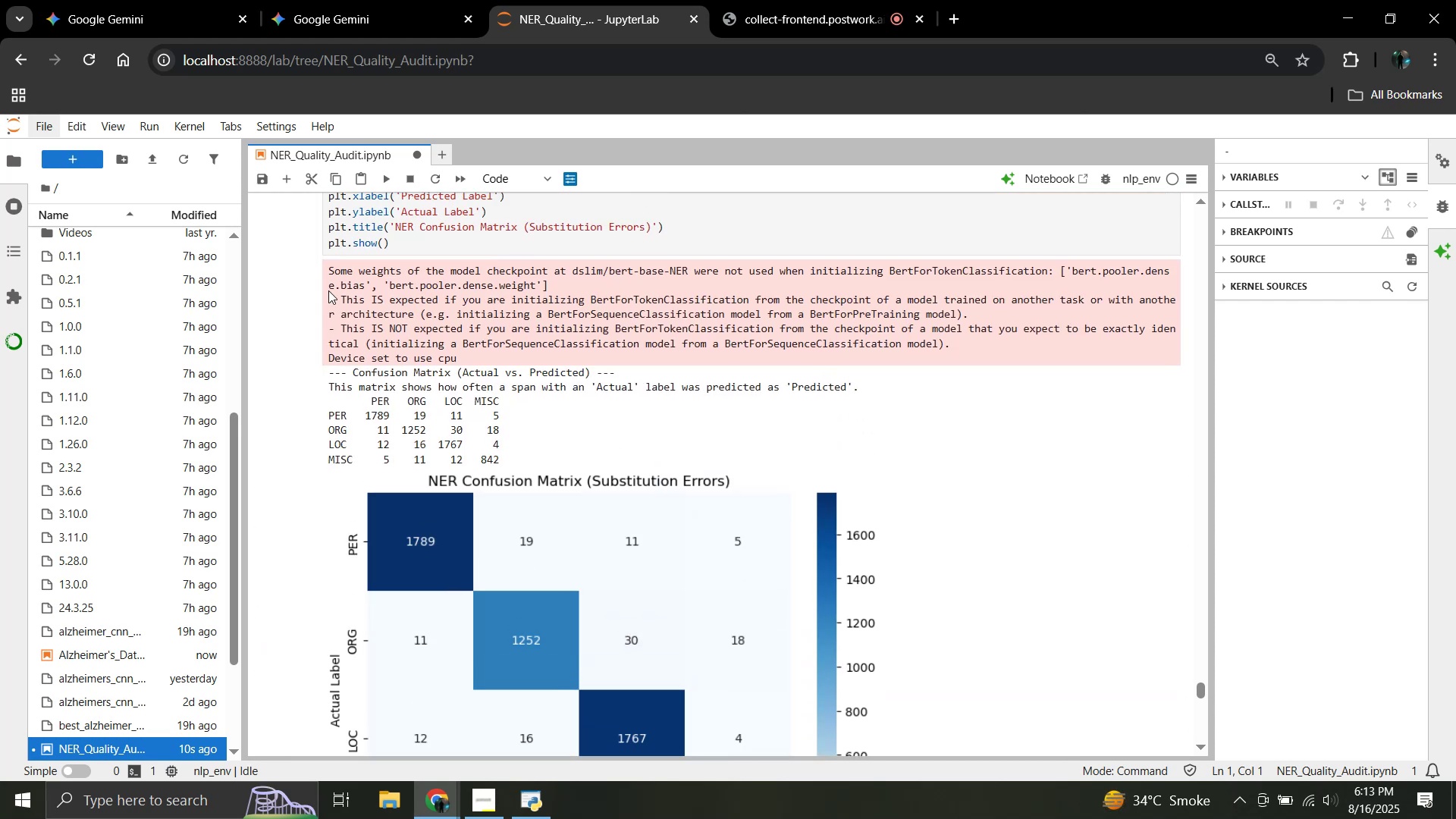 
left_click_drag(start_coordinate=[331, 268], to_coordinate=[682, 527])
 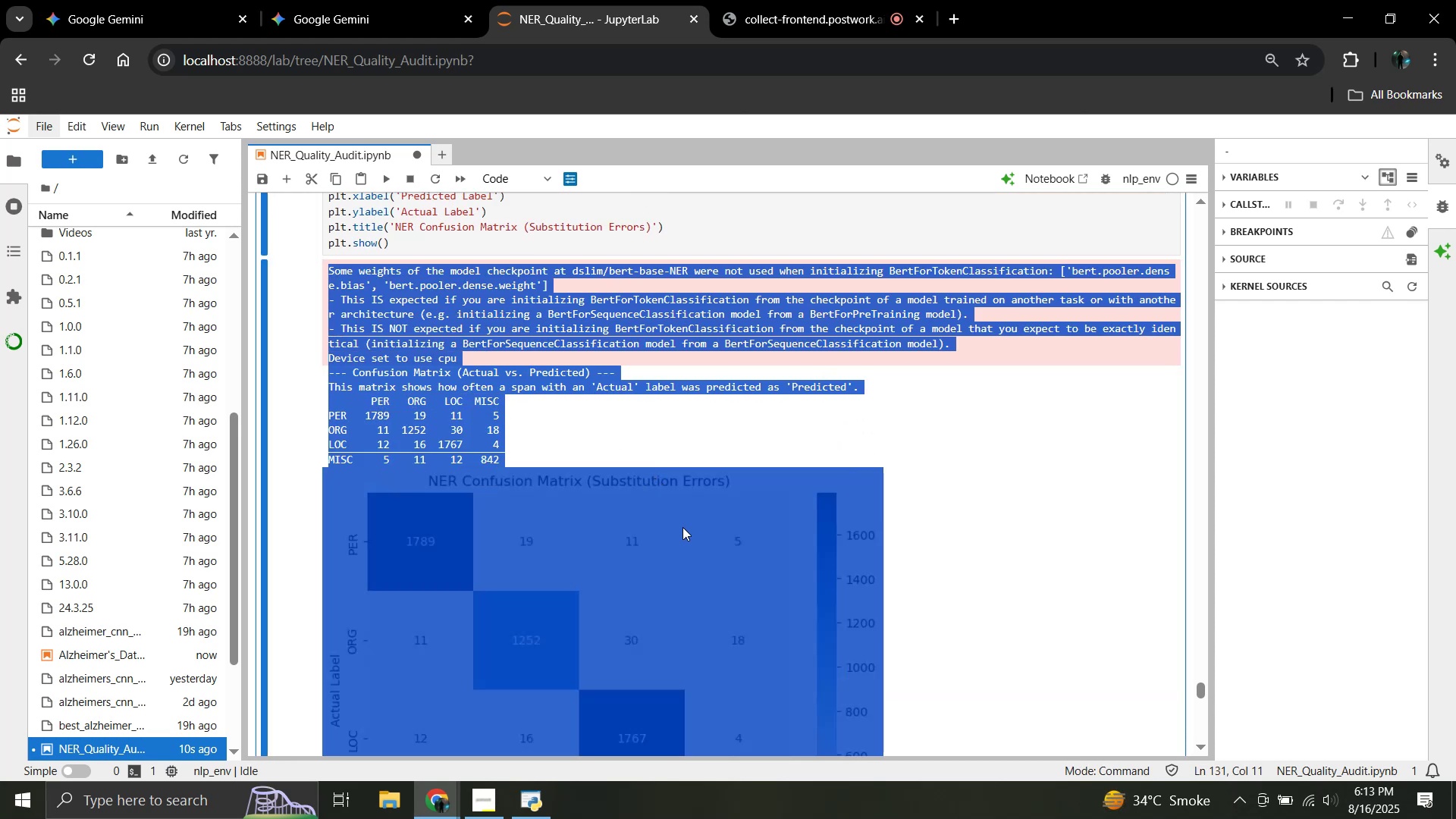 
key(Control+C)
 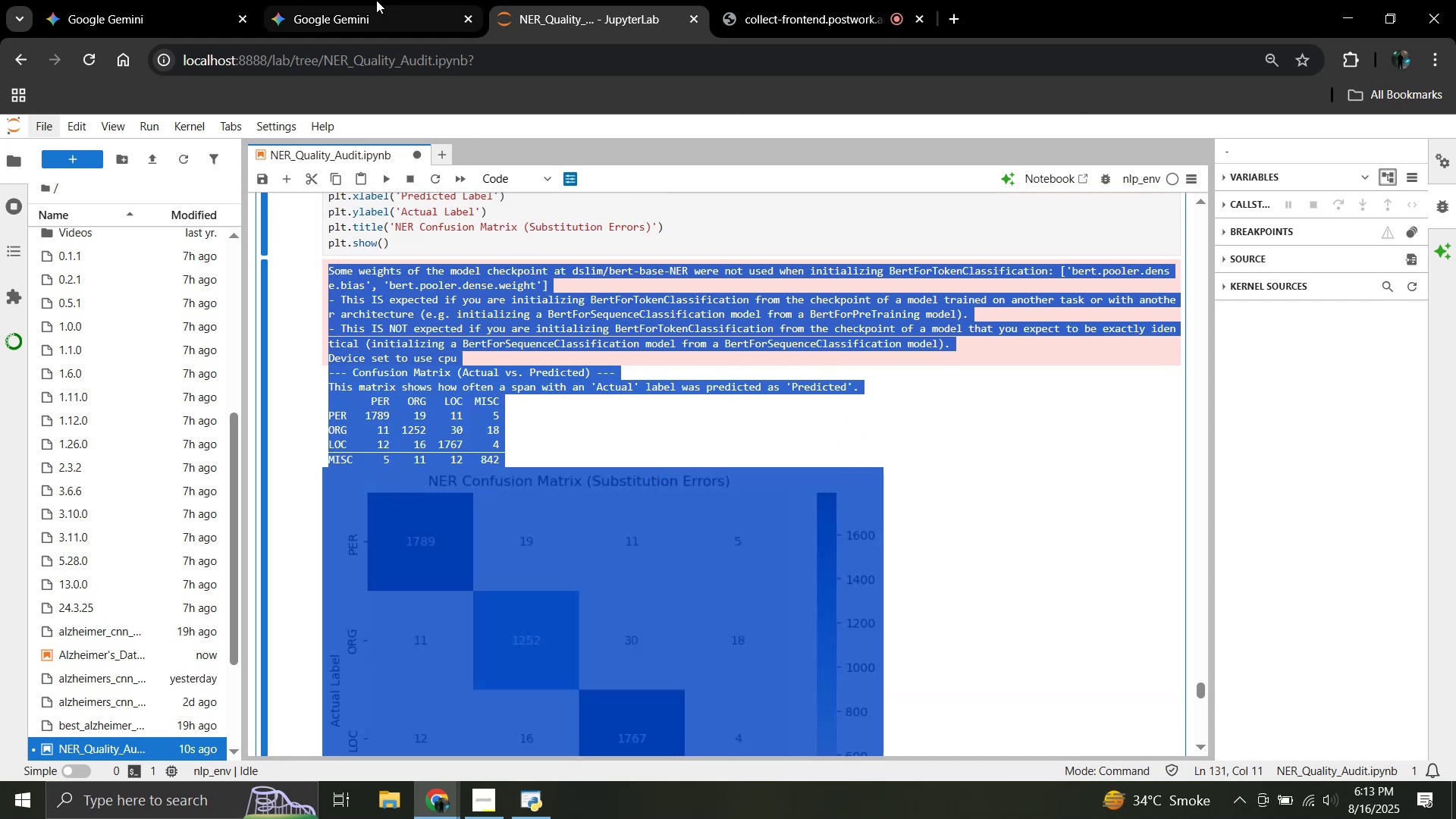 
left_click([376, 0])
 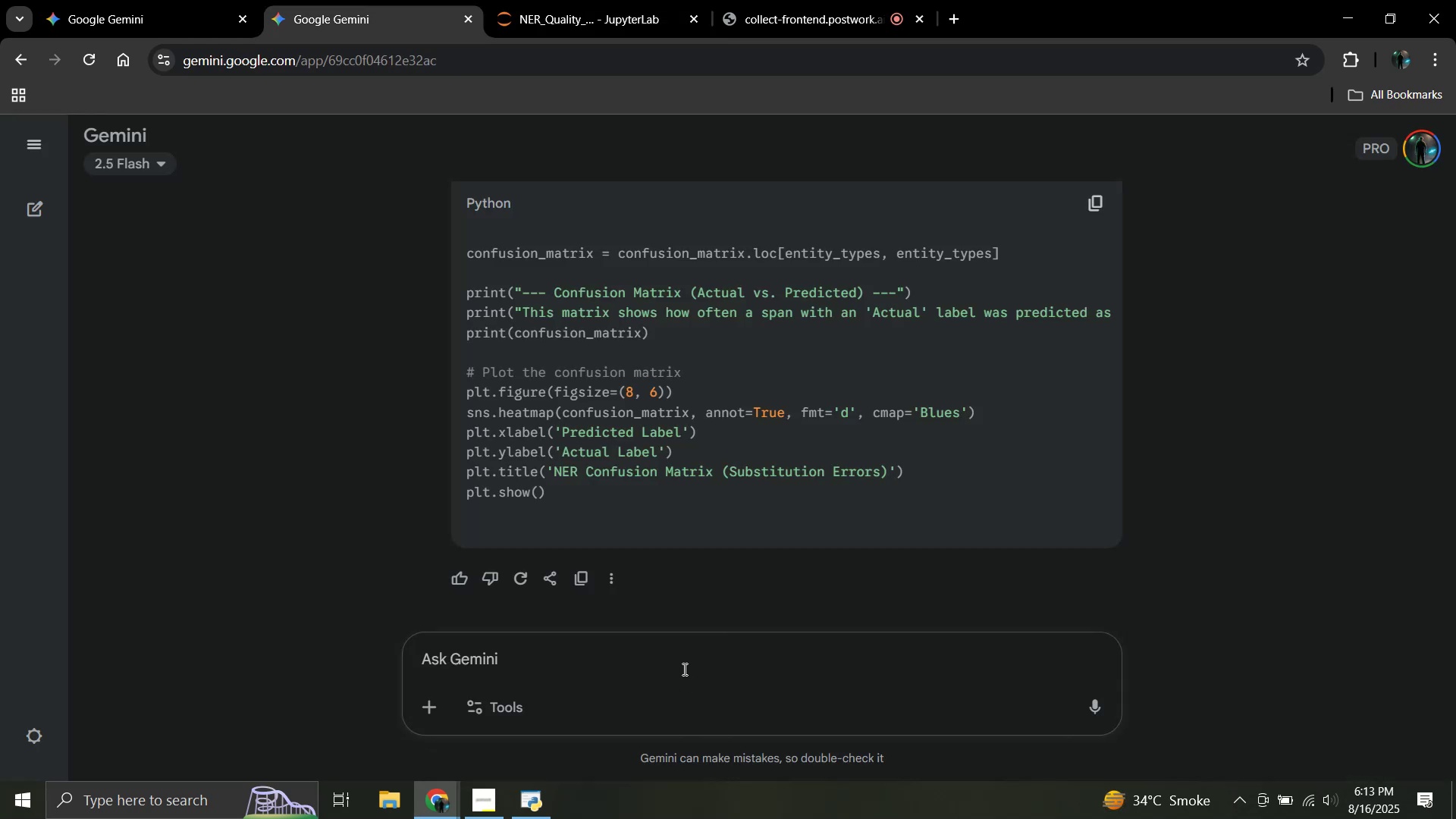 
key(Control+ControlLeft)
 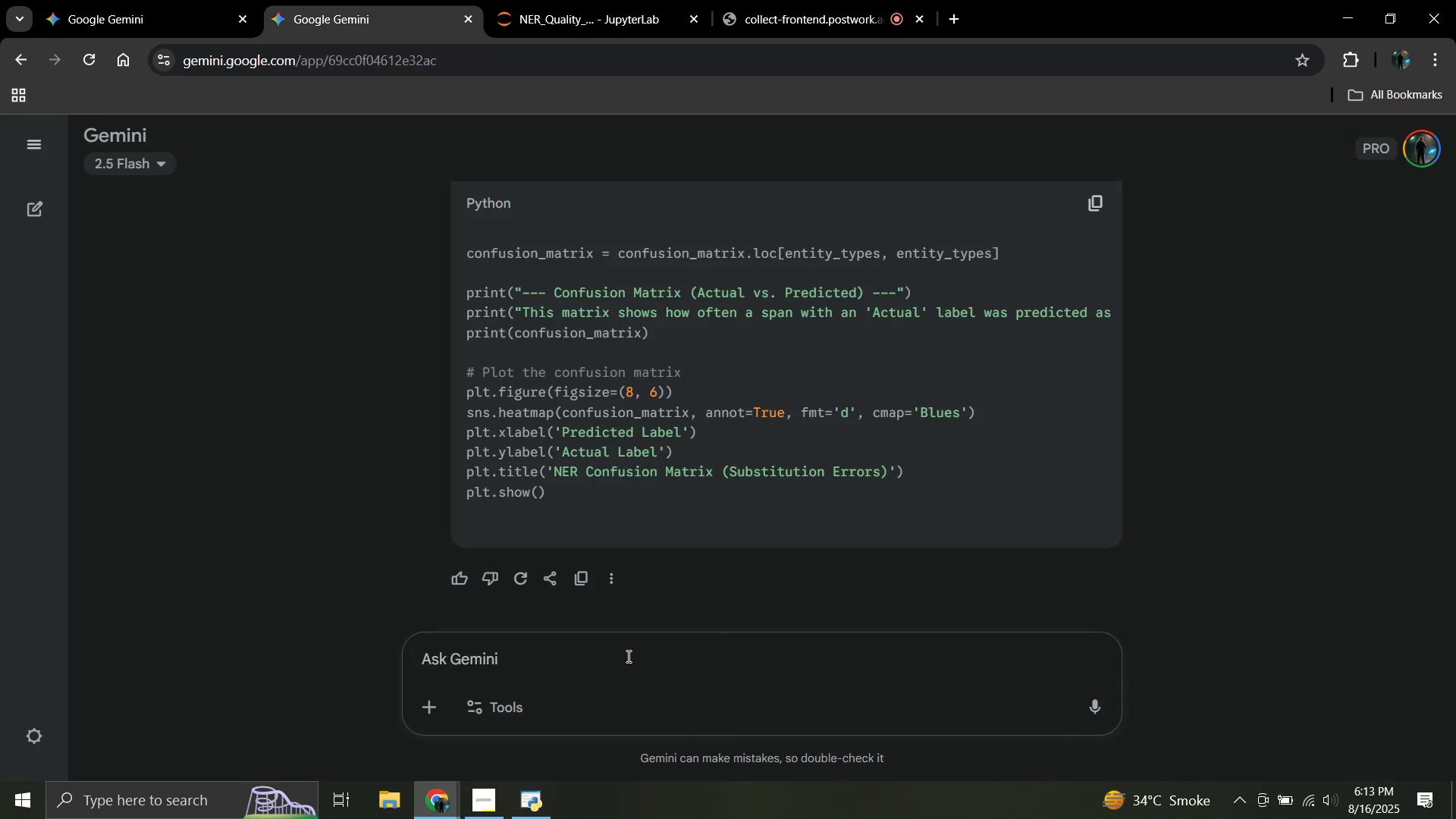 
key(Control+ControlLeft)
 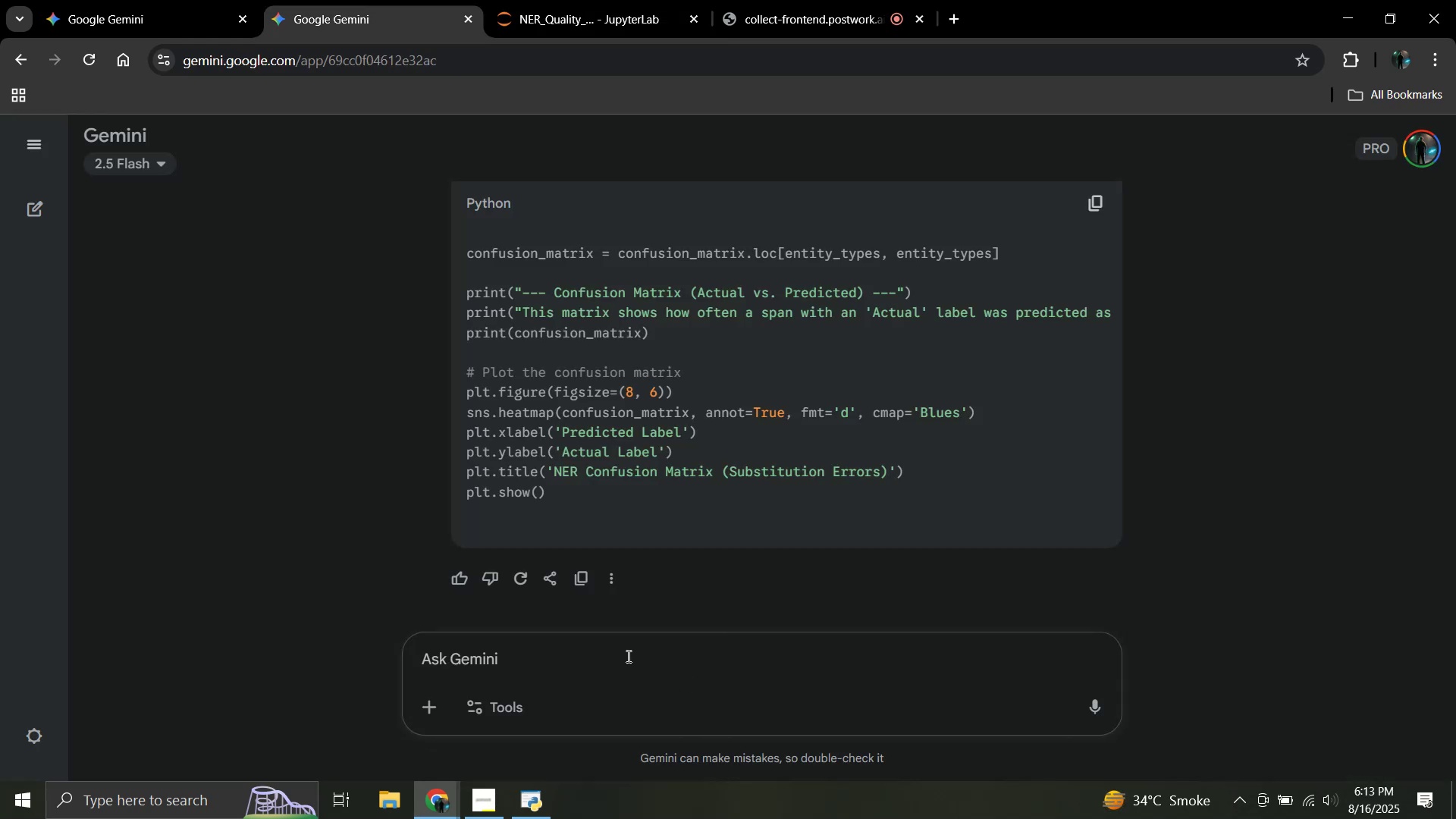 
left_click([627, 656])
 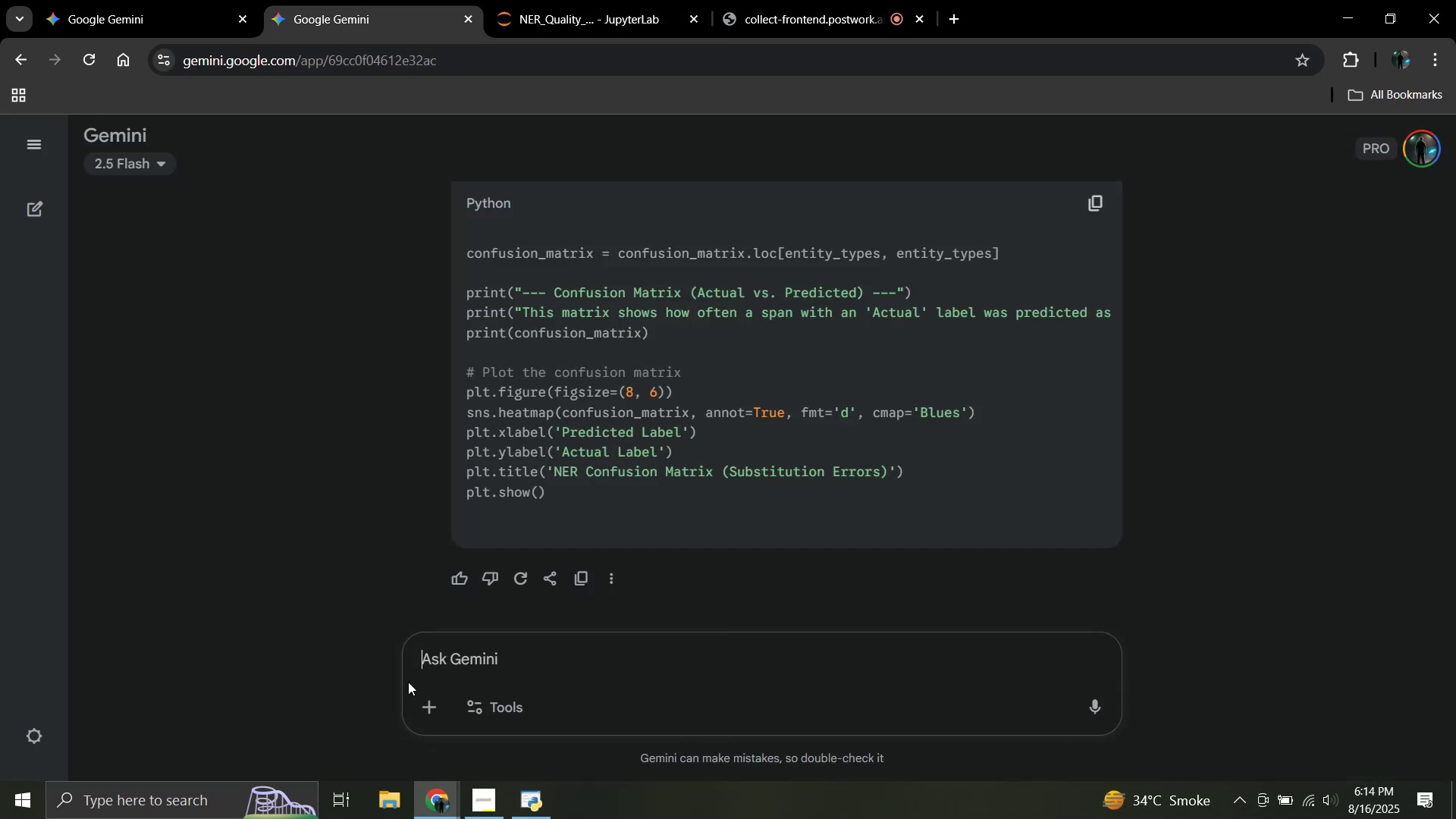 
key(Control+V)
 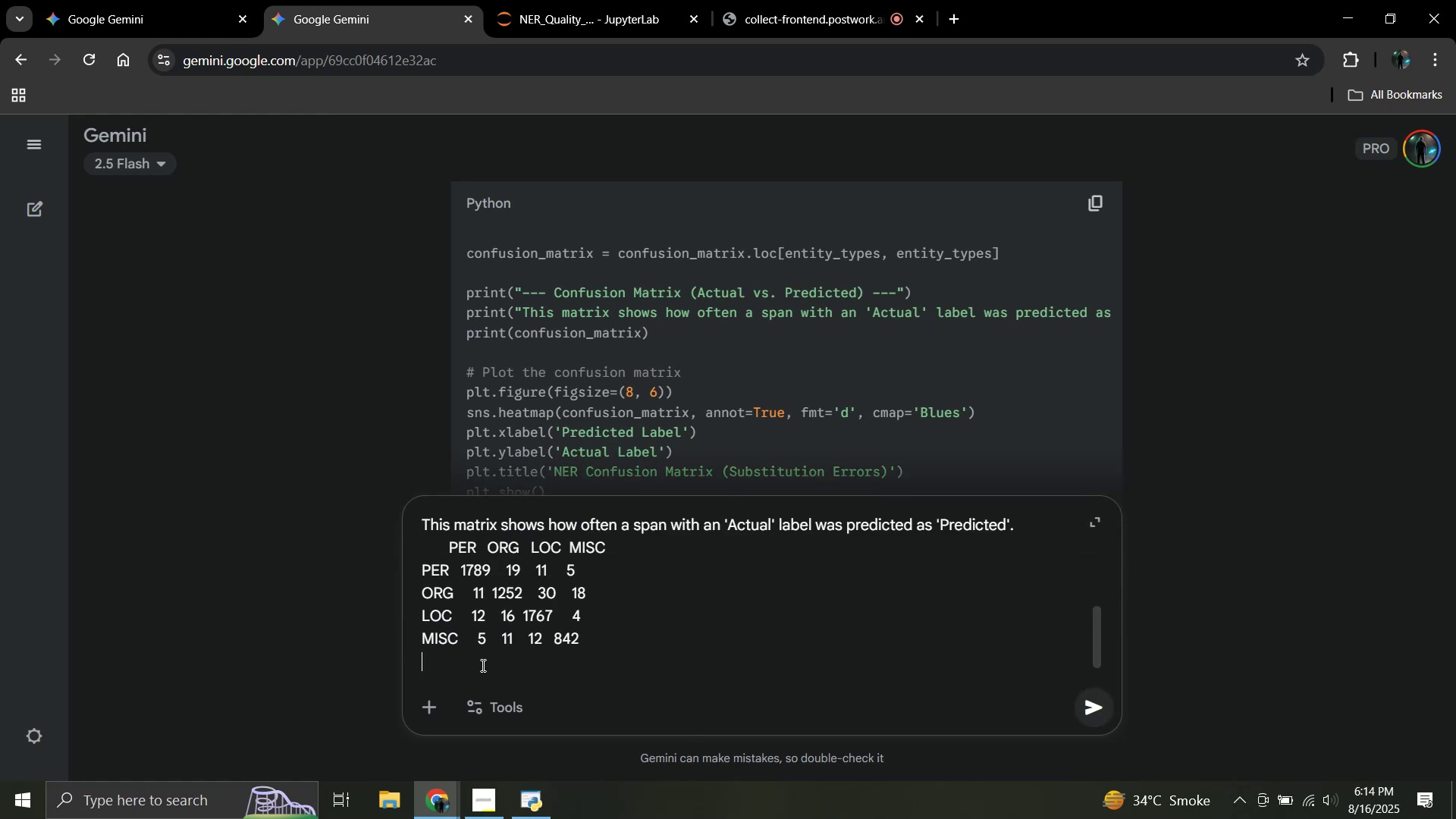 
key(Enter)
 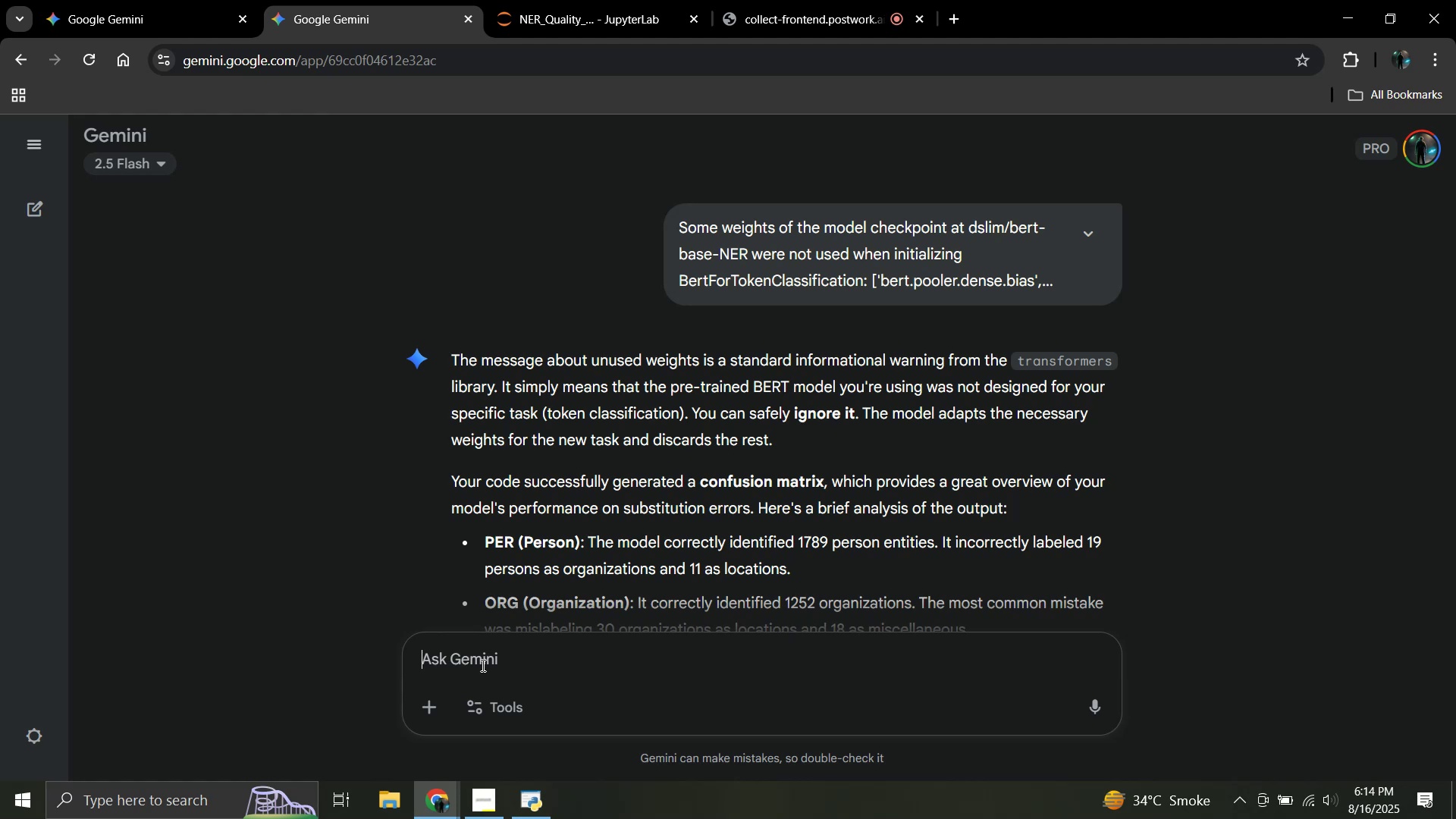 
wait(41.32)
 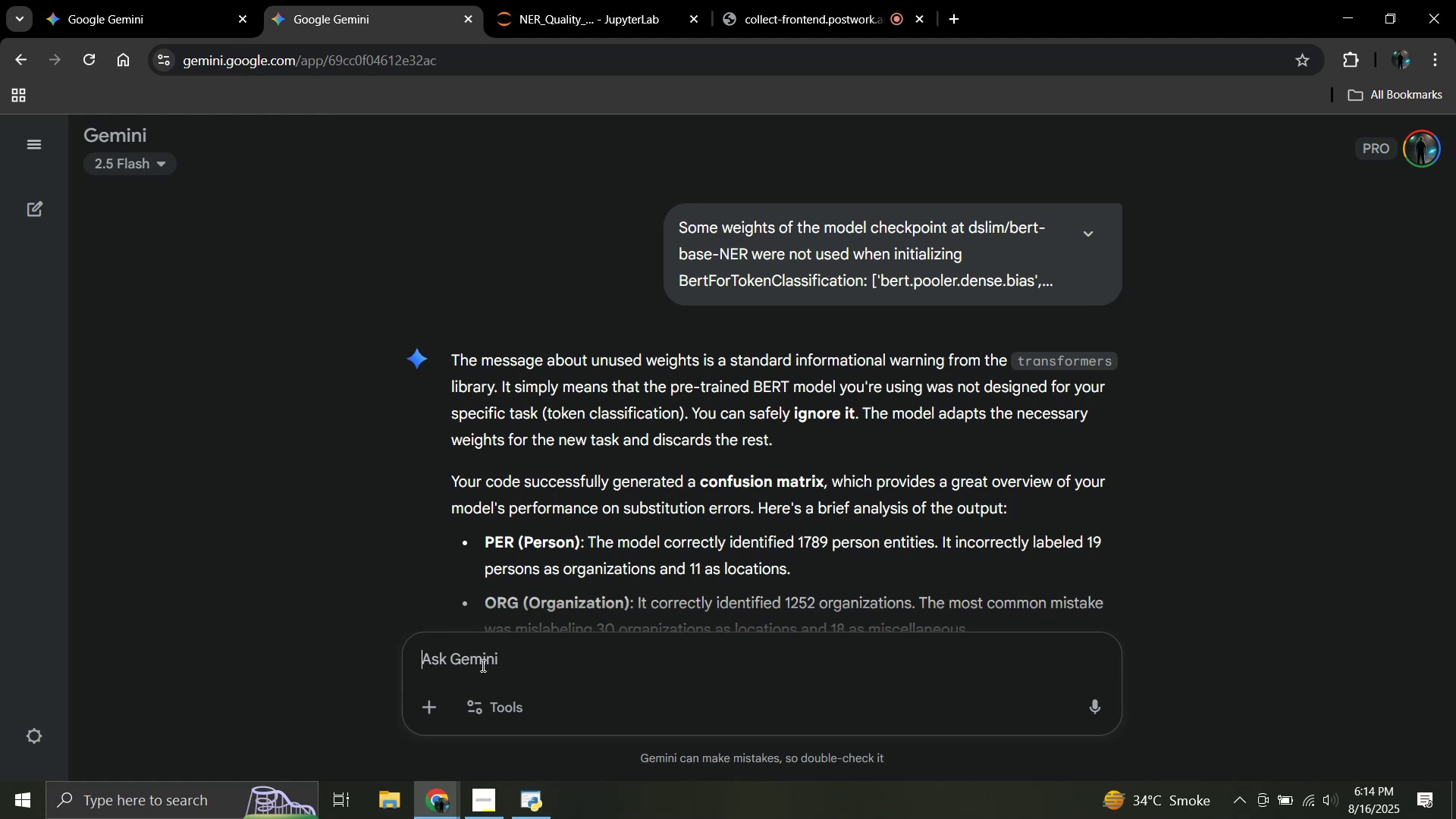 
scroll: coordinate [822, 375], scroll_direction: down, amount: 1.0
 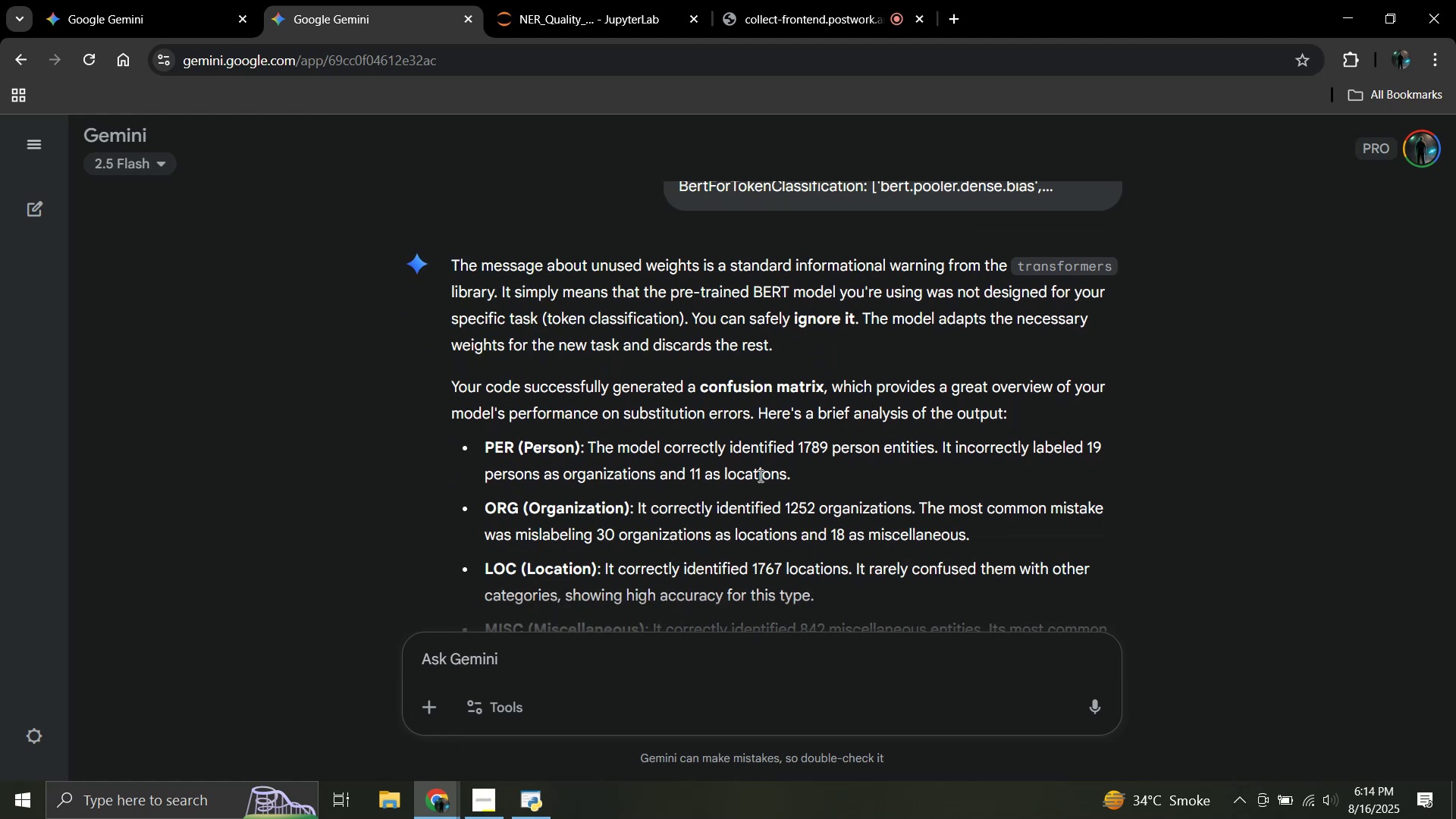 
wait(11.57)
 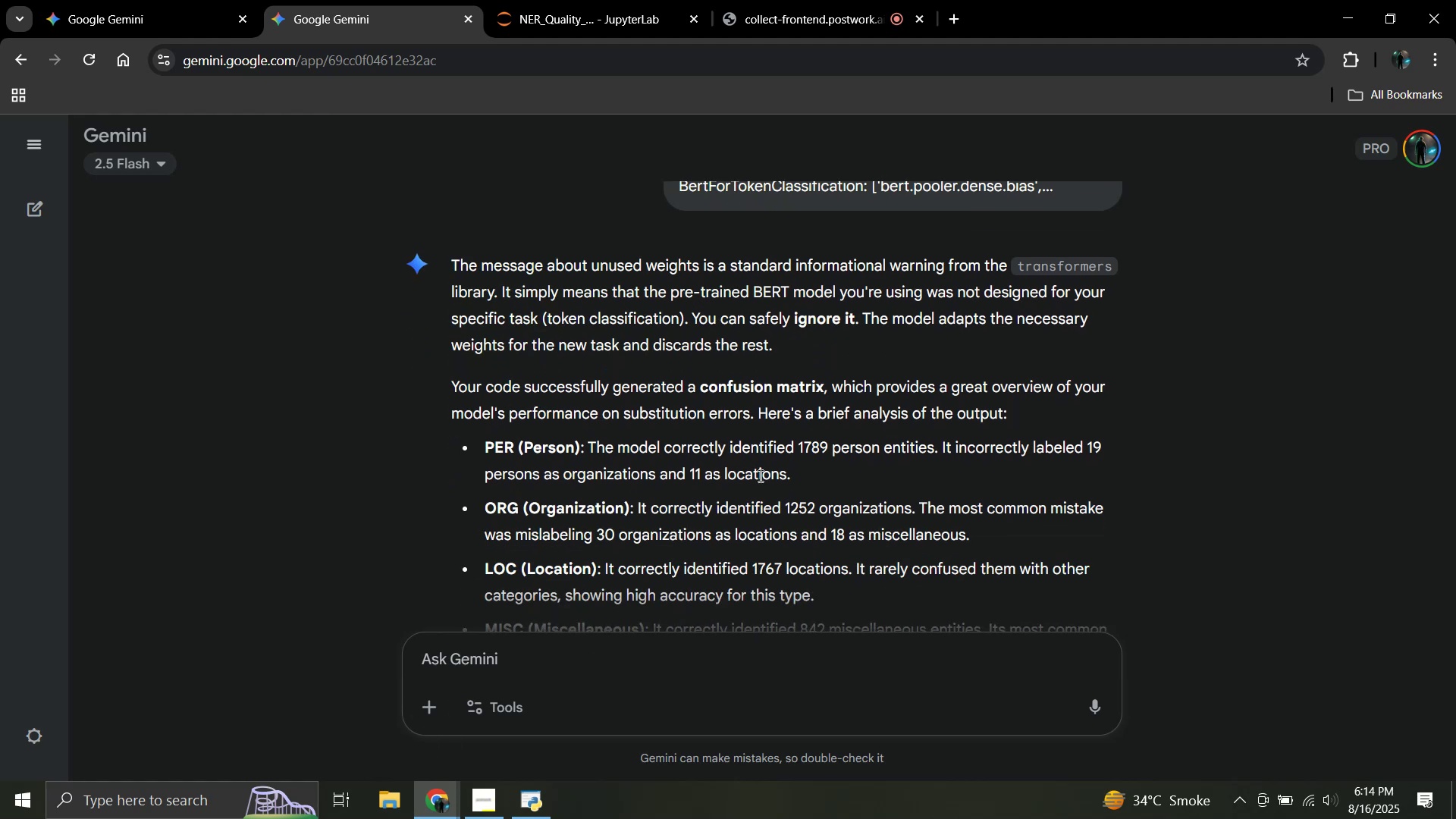 
scroll: coordinate [789, 365], scroll_direction: down, amount: 1.0
 